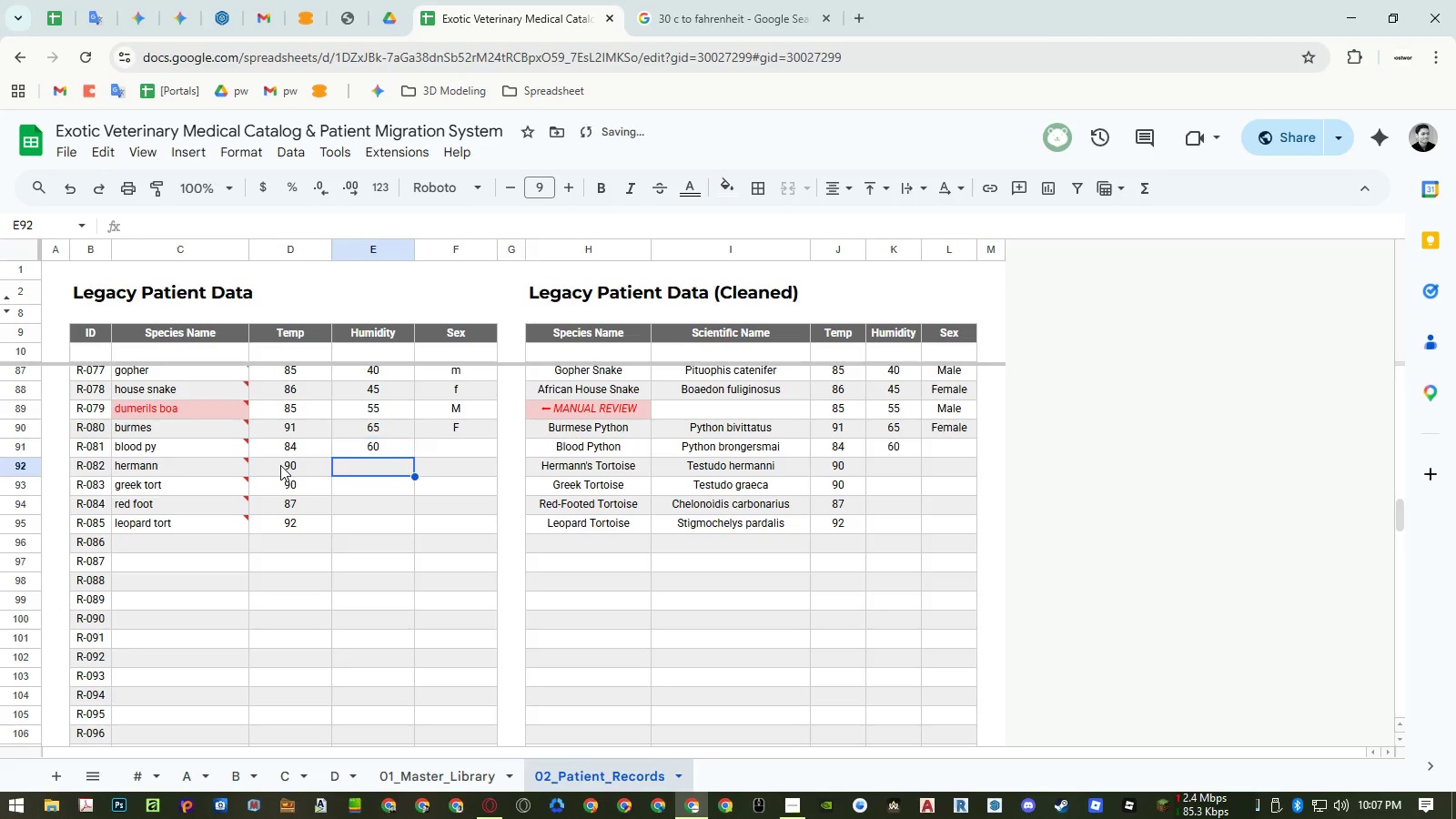 
key(Numpad4)
 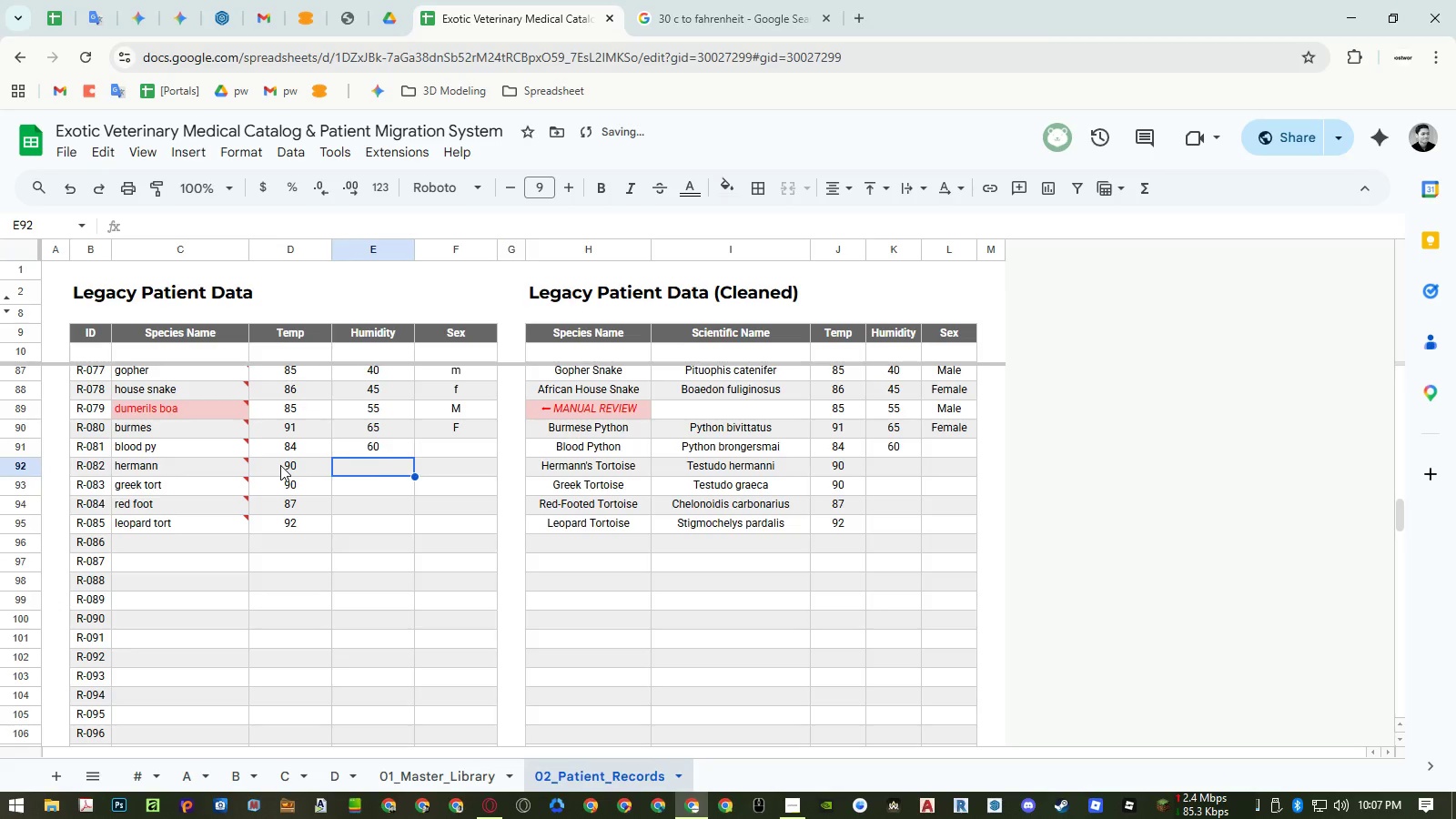 
key(Numpad5)
 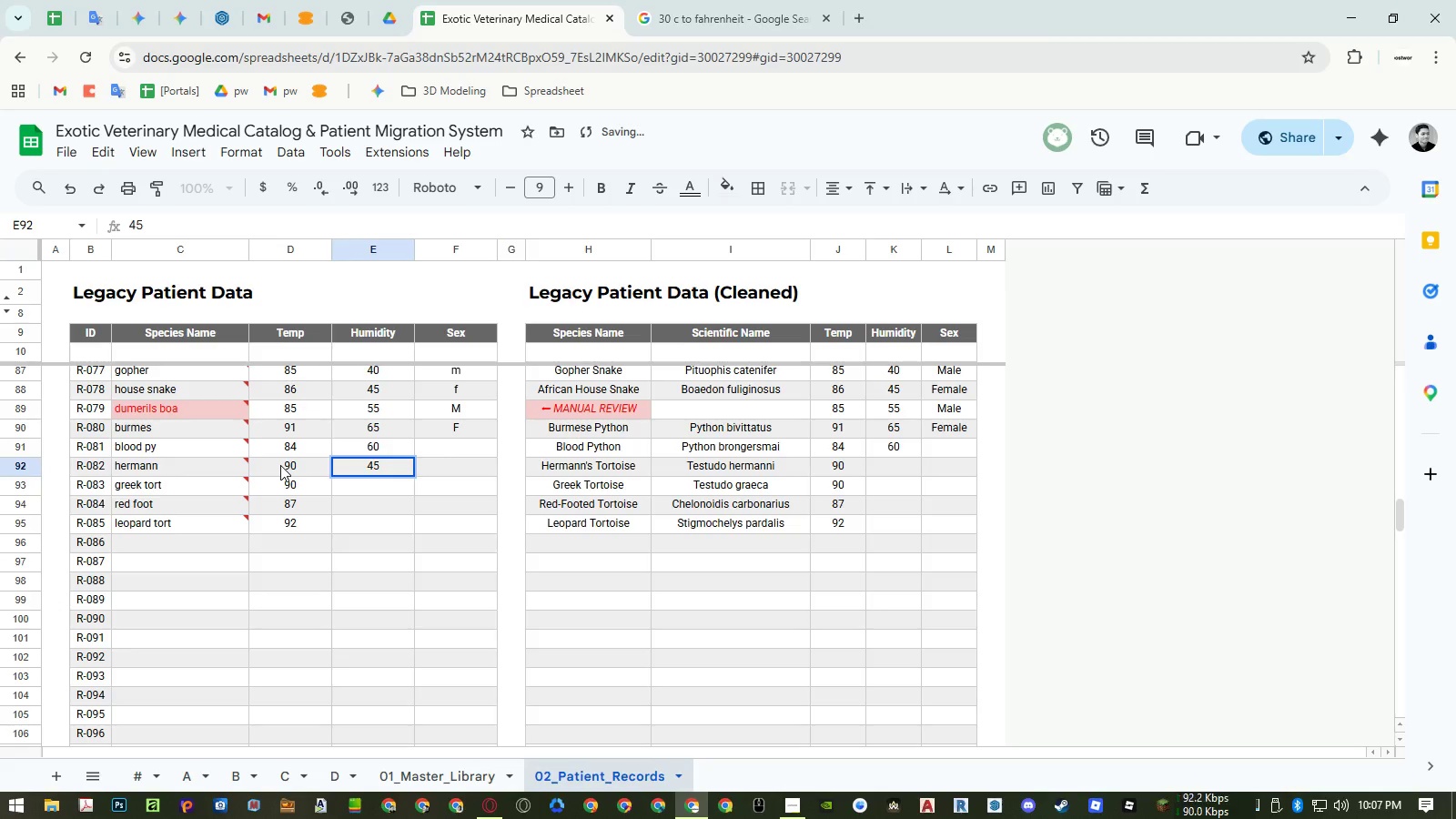 
key(NumpadEnter)
 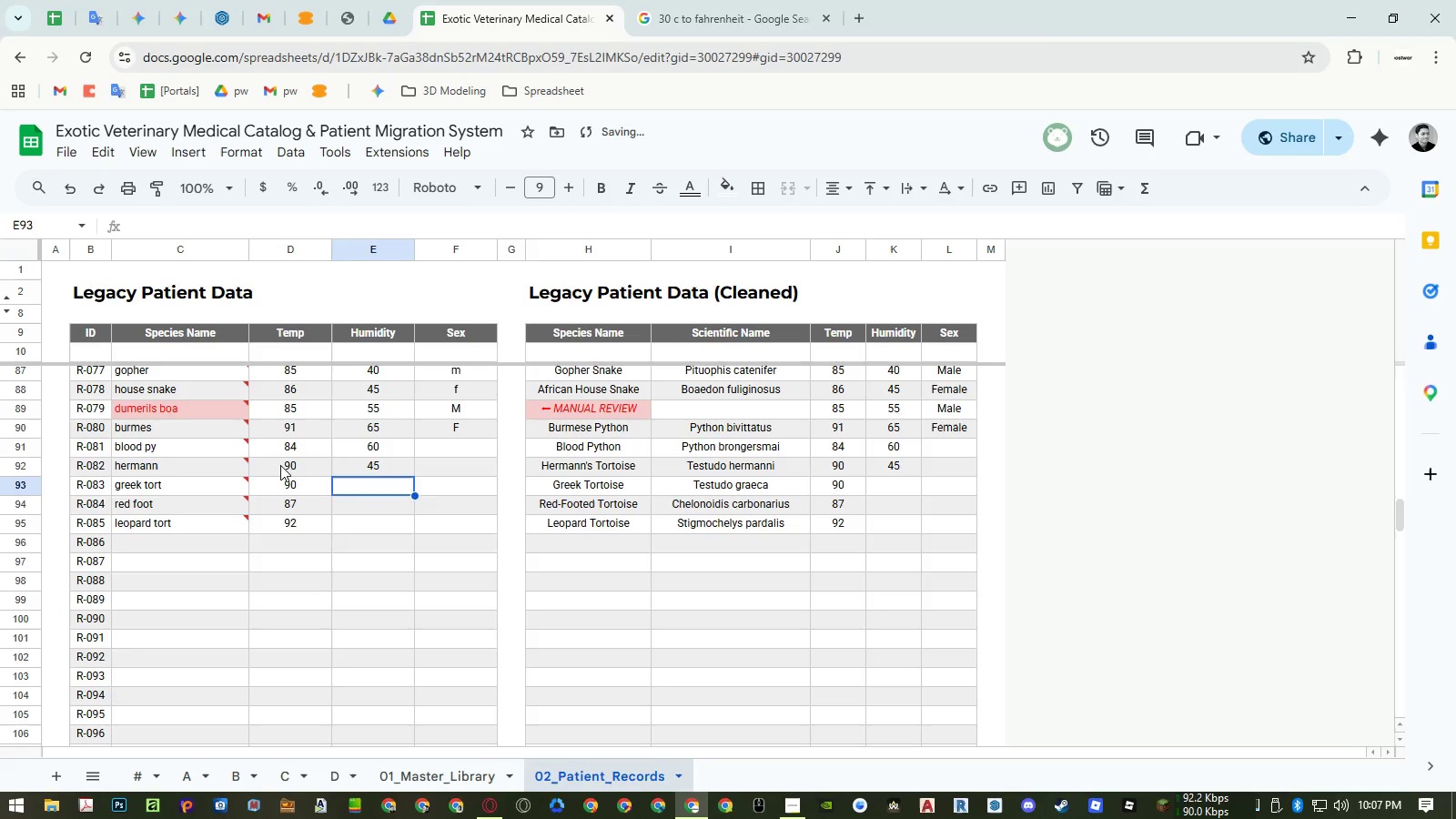 
key(Numpad5)
 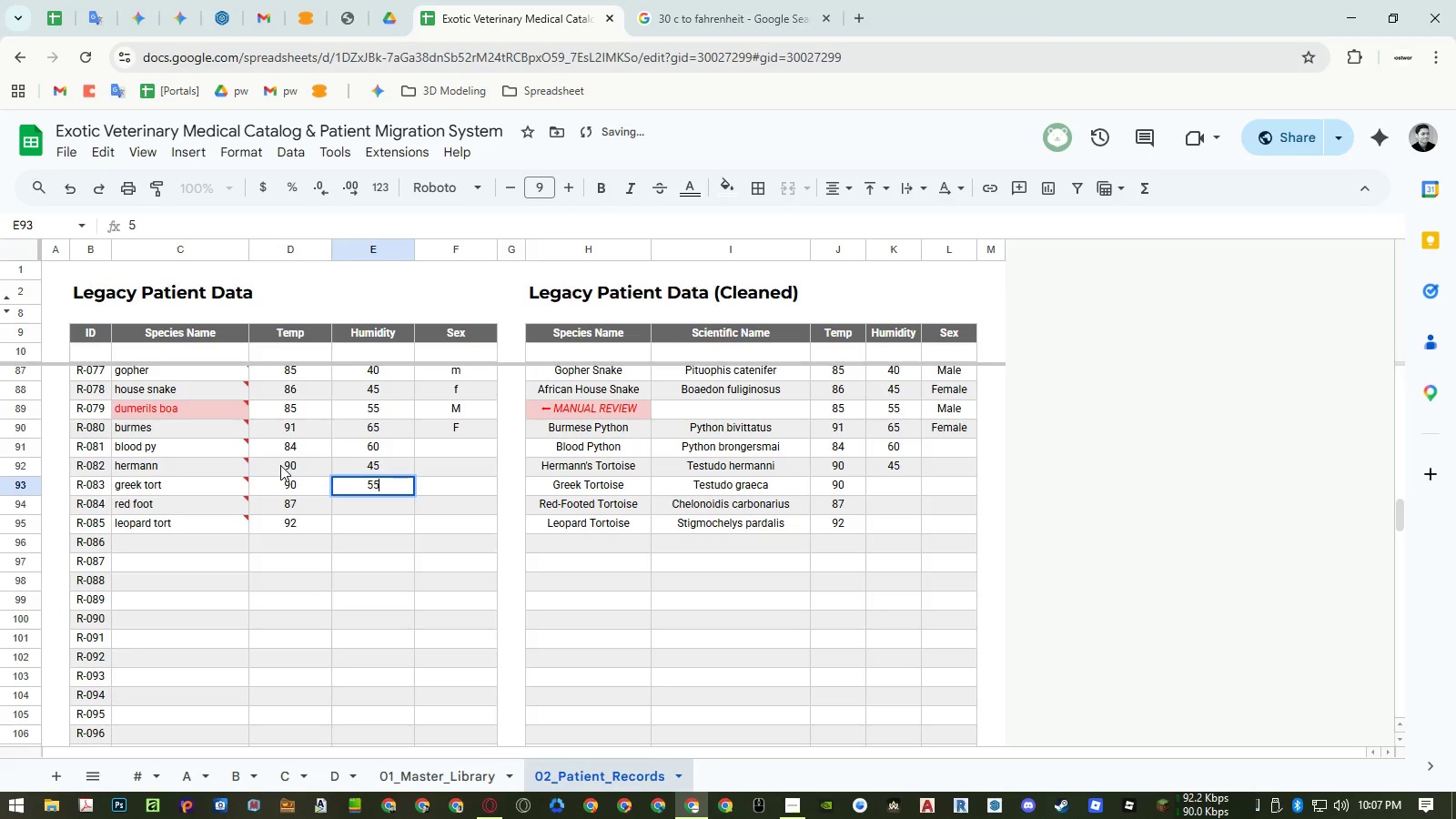 
key(Numpad5)
 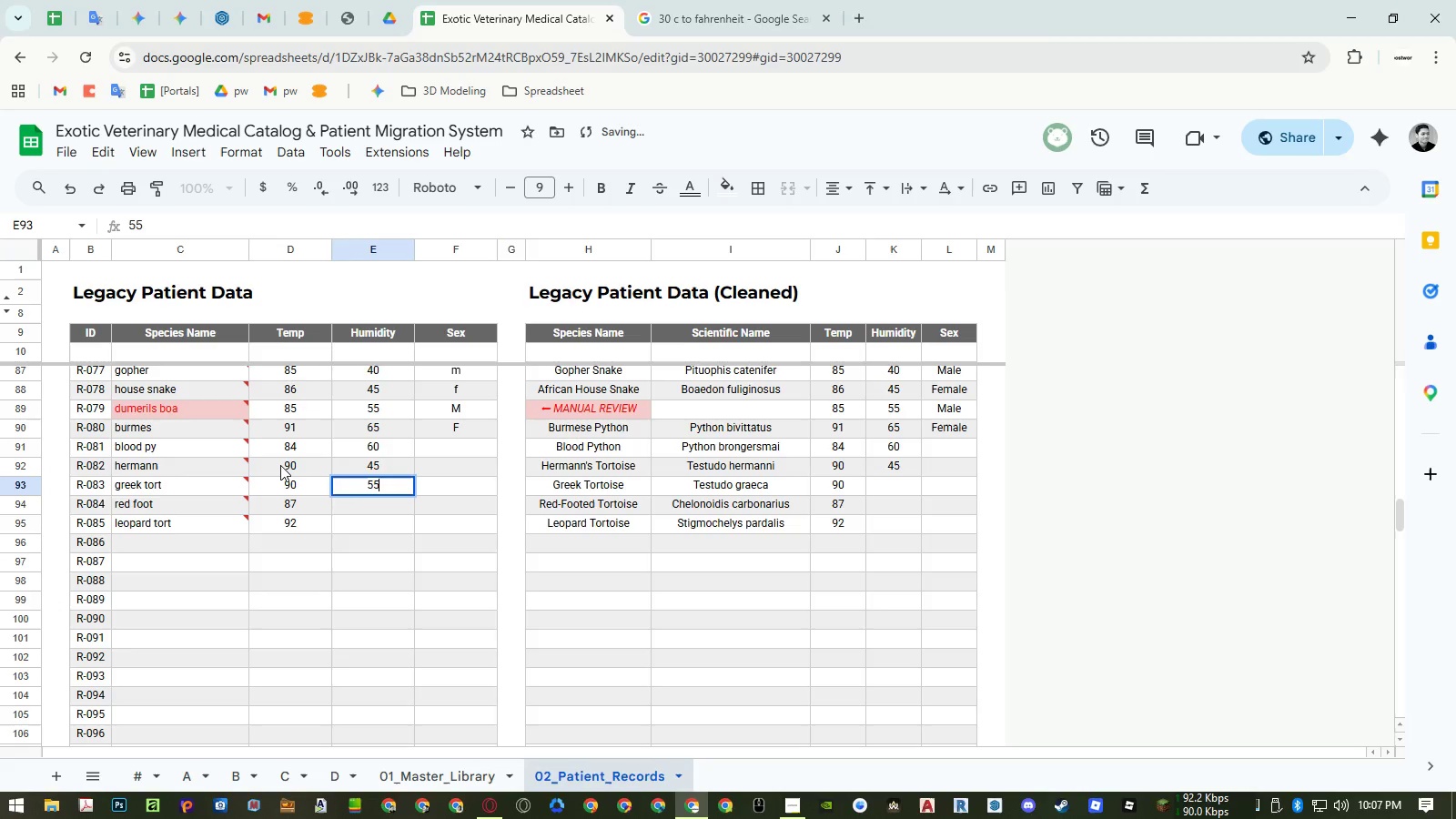 
key(NumpadEnter)
 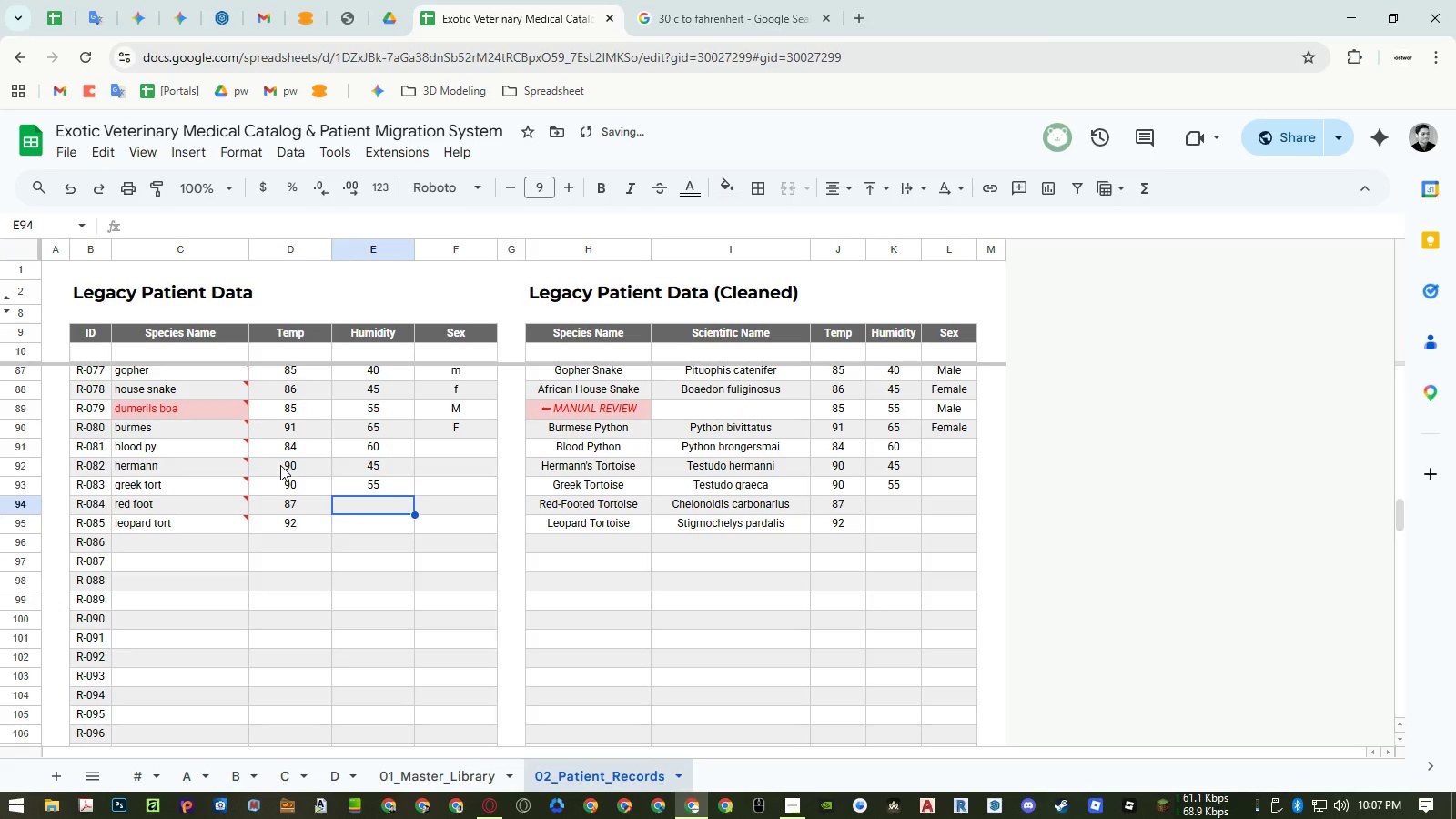 
key(Numpad8)
 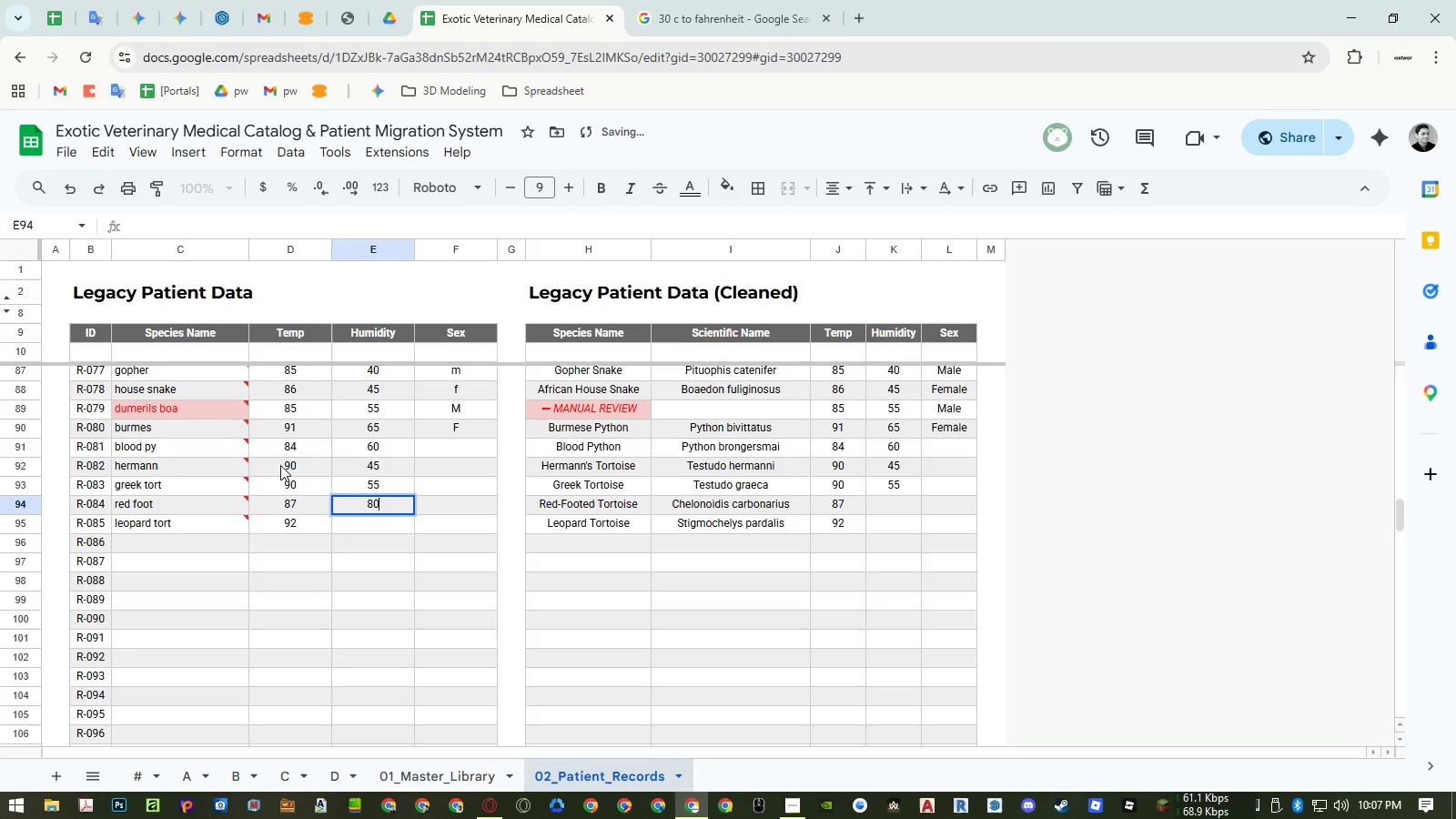 
key(Numpad0)
 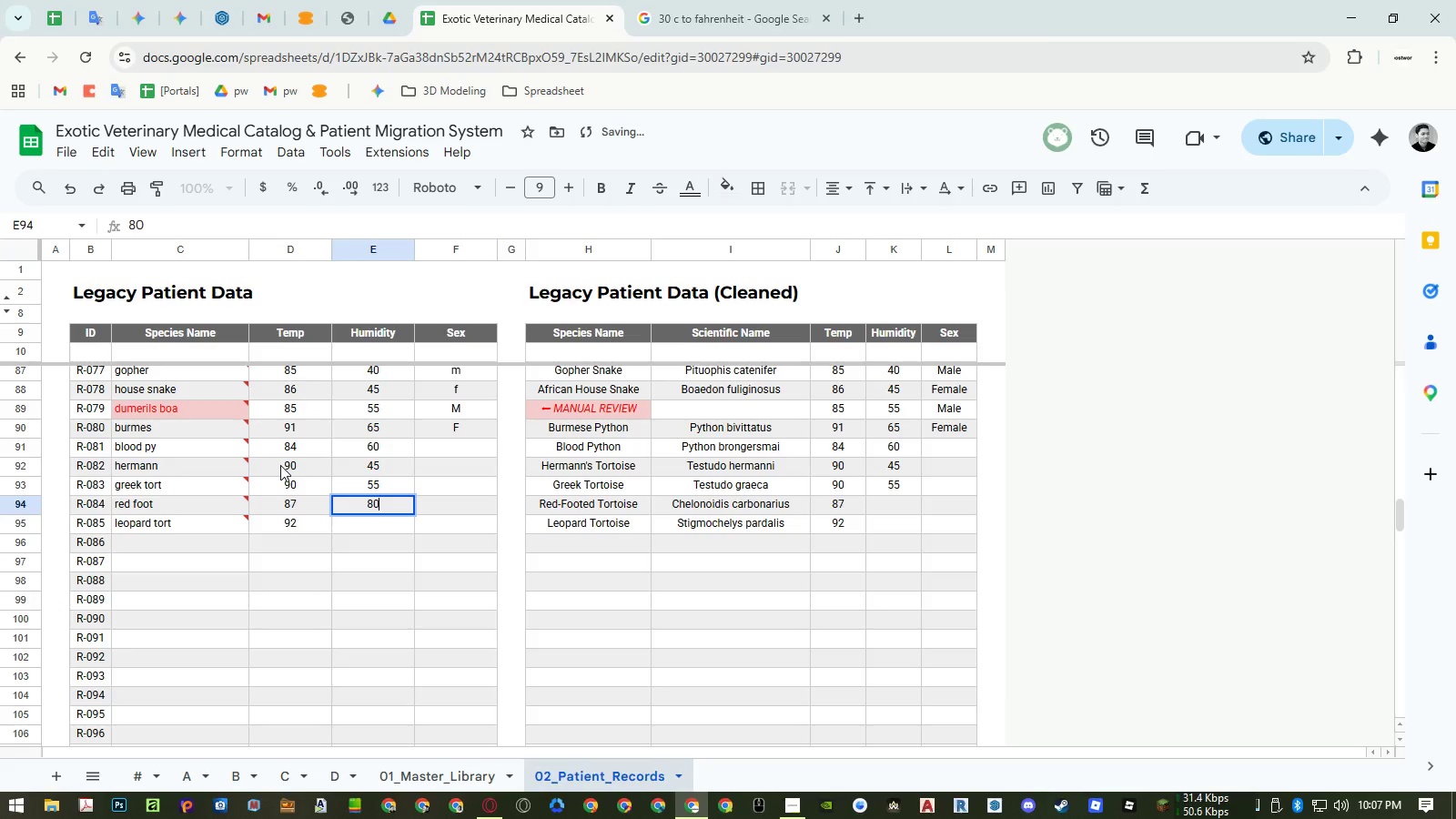 
key(NumpadEnter)
 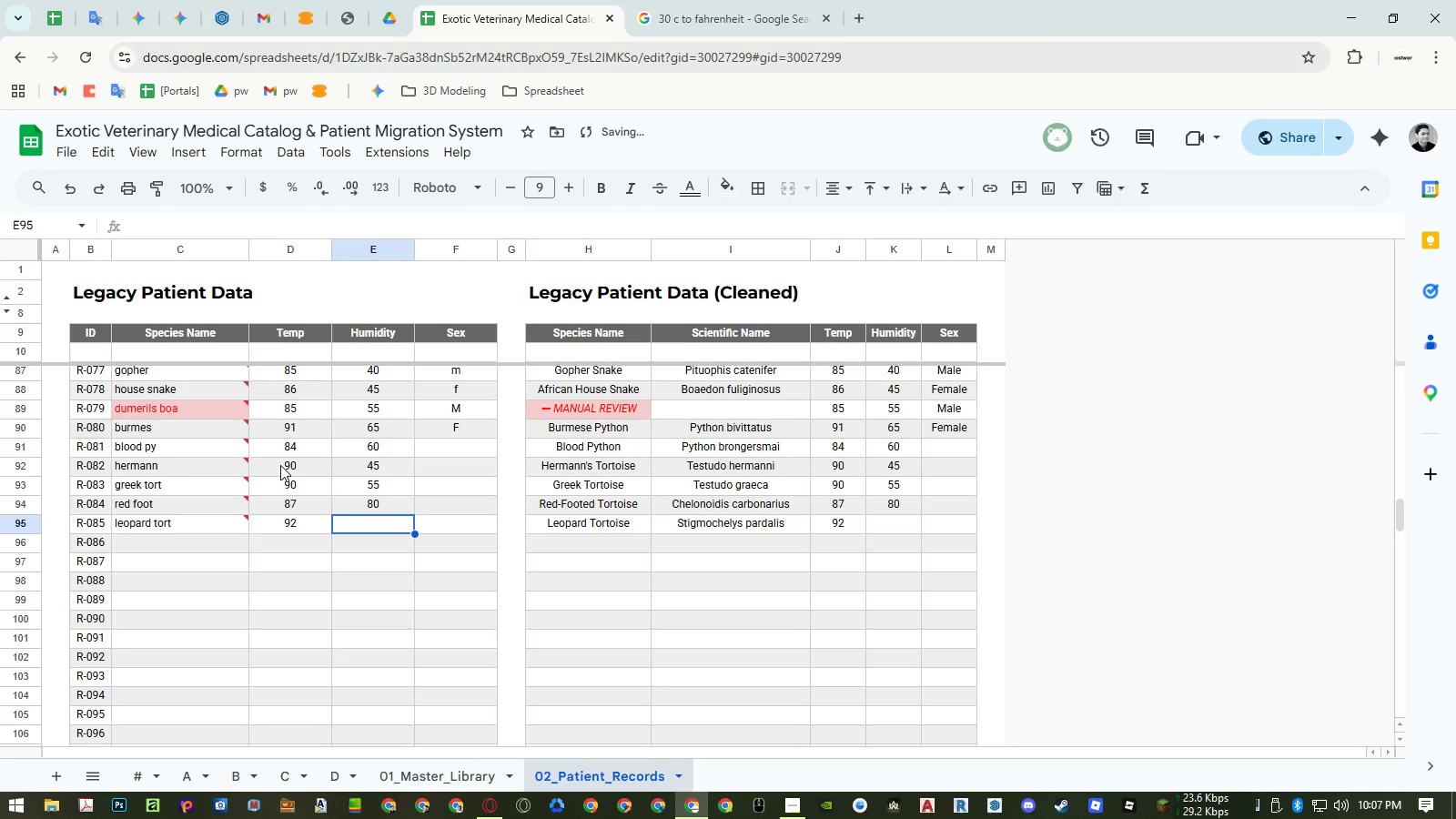 
key(Numpad5)
 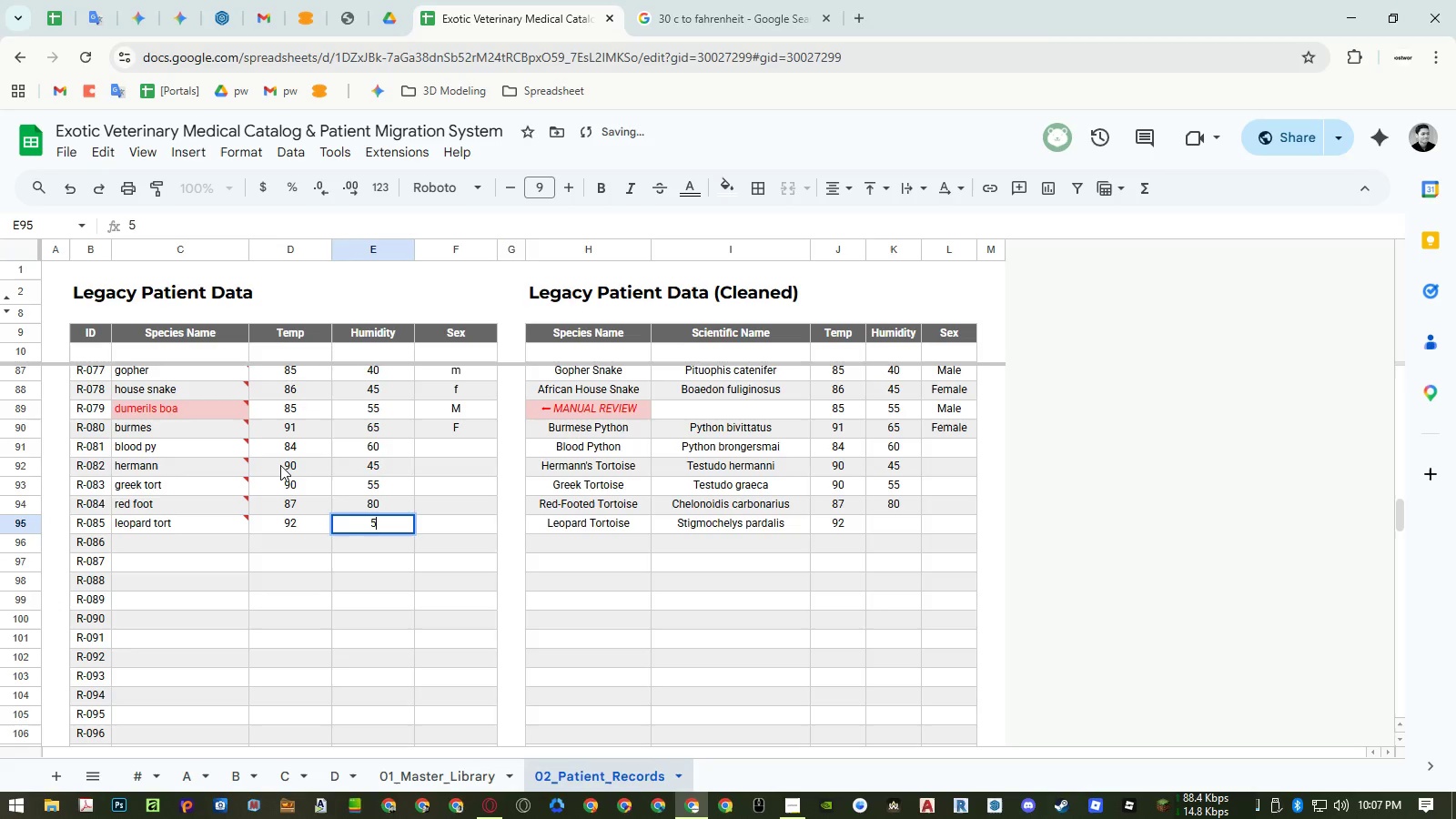 
key(Numpad5)
 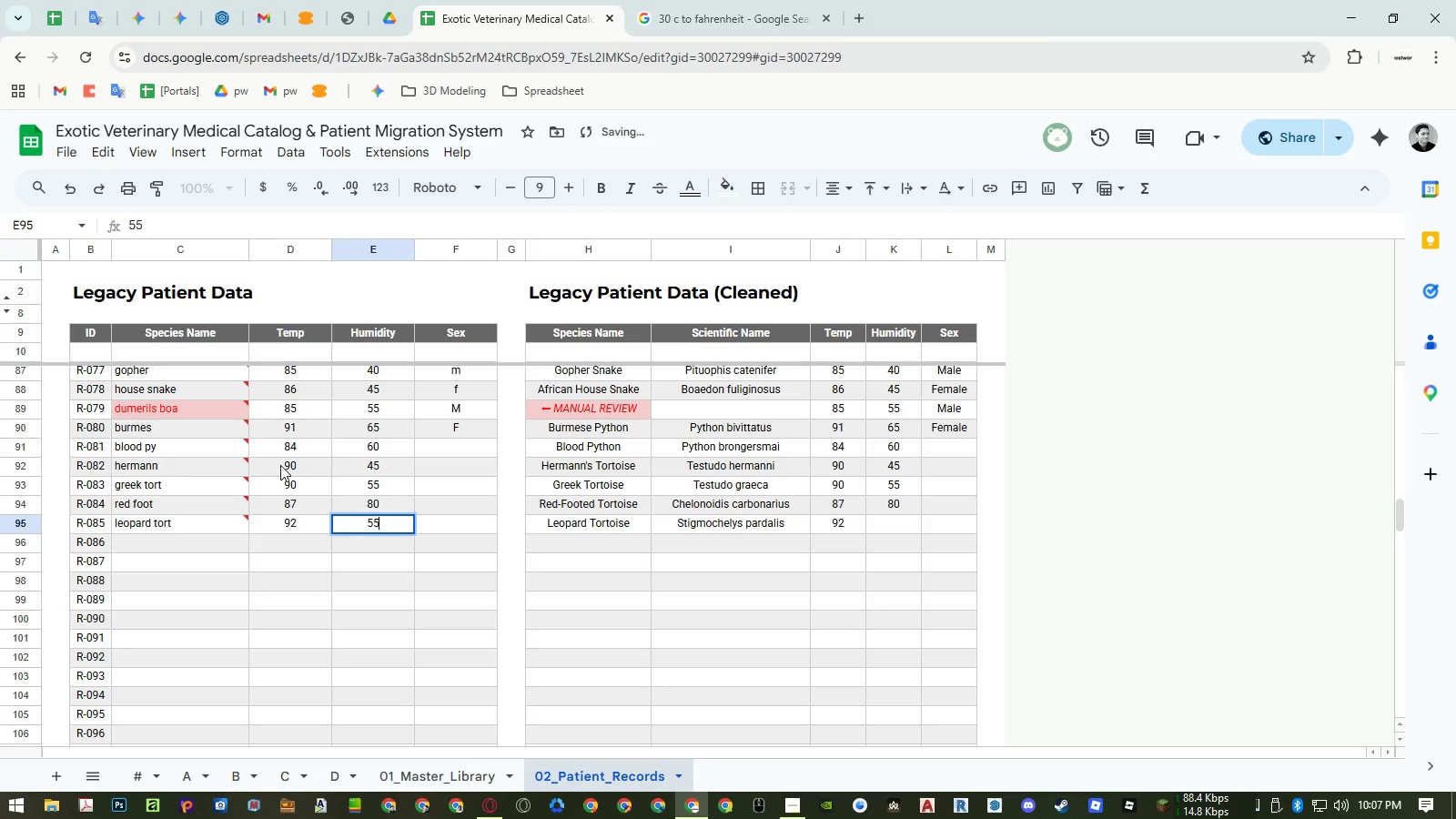 
key(NumpadEnter)
 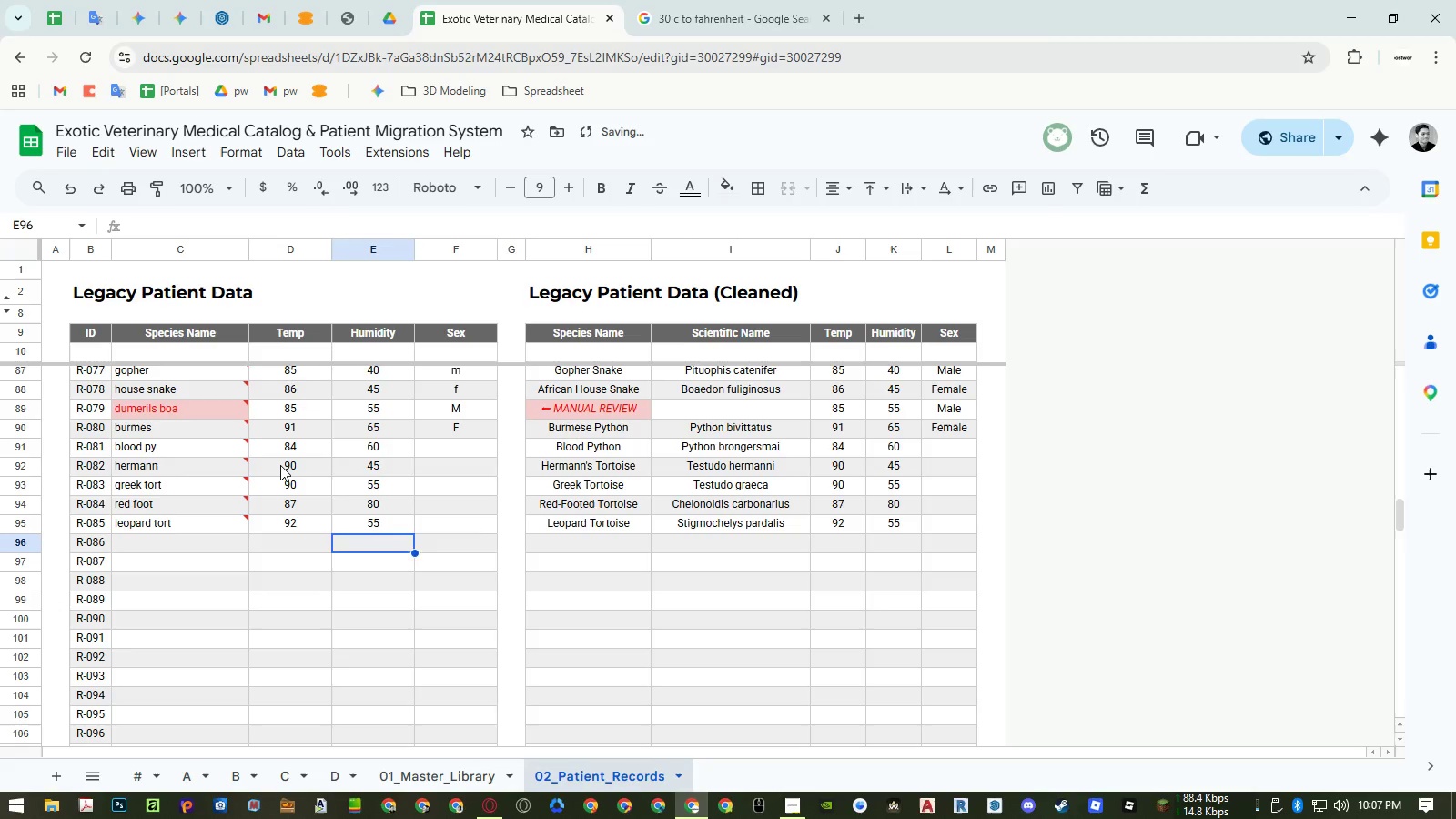 
key(ArrowRight)
 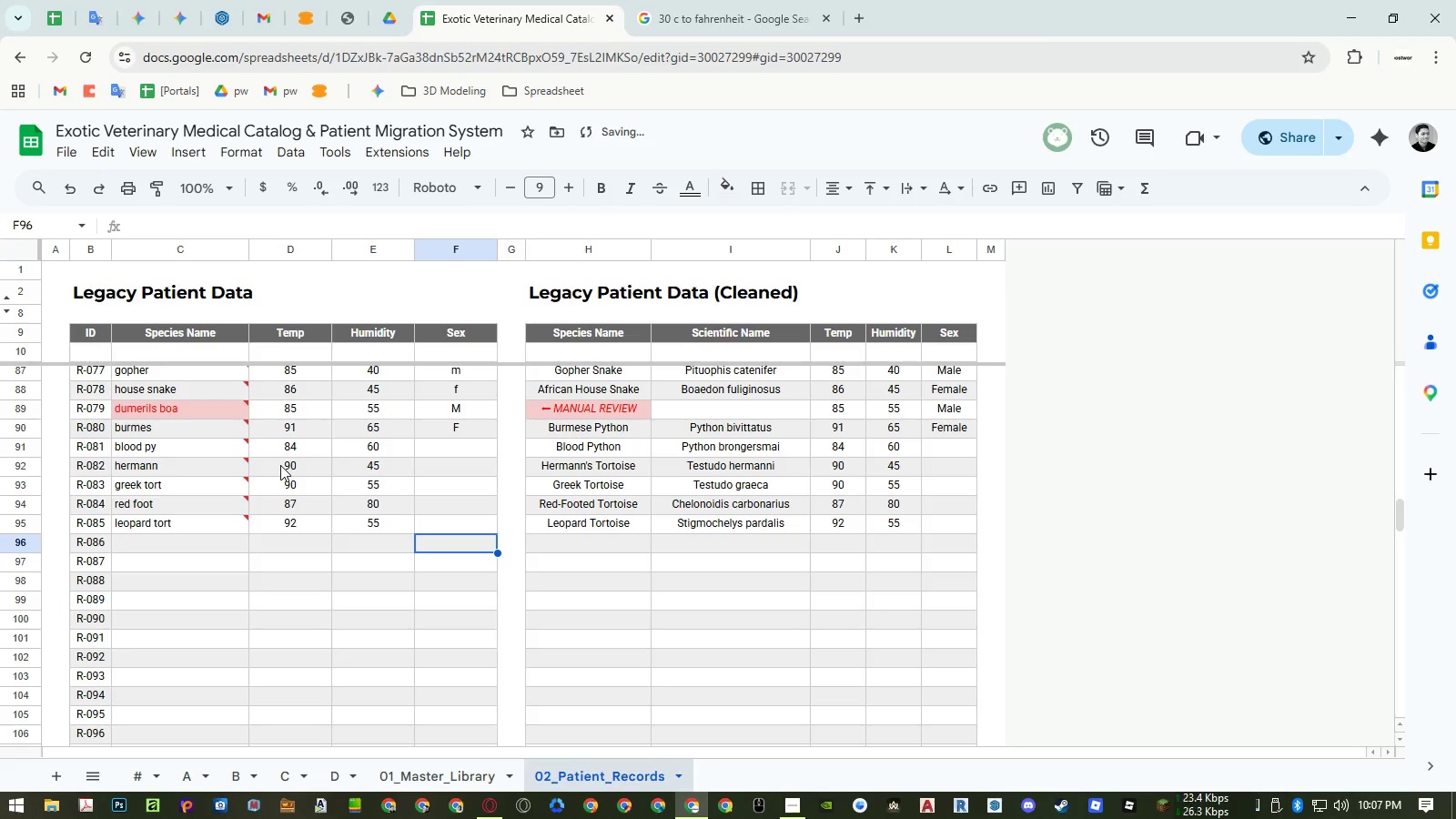 
key(Control+ControlRight)
 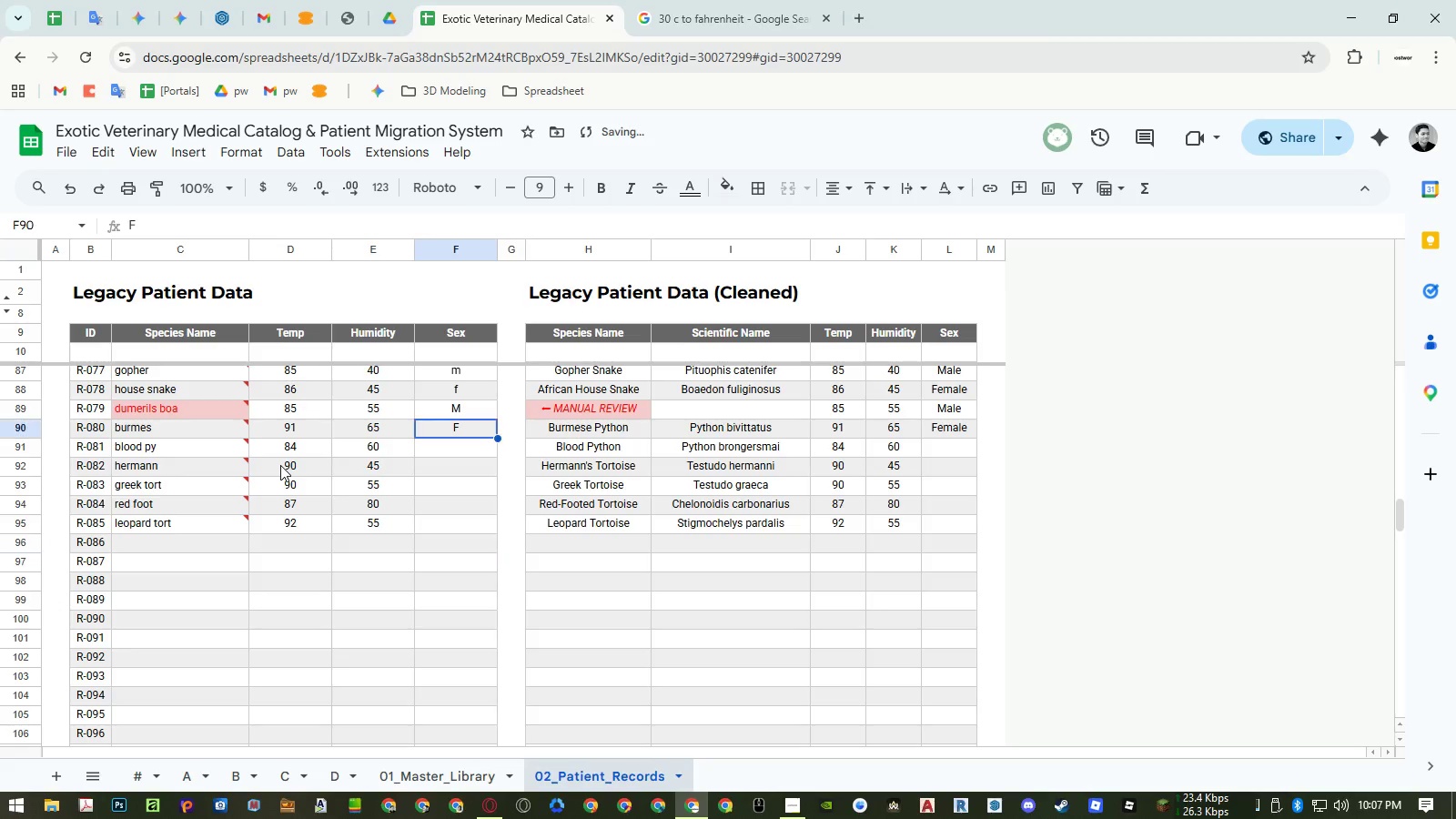 
key(Control+ArrowUp)
 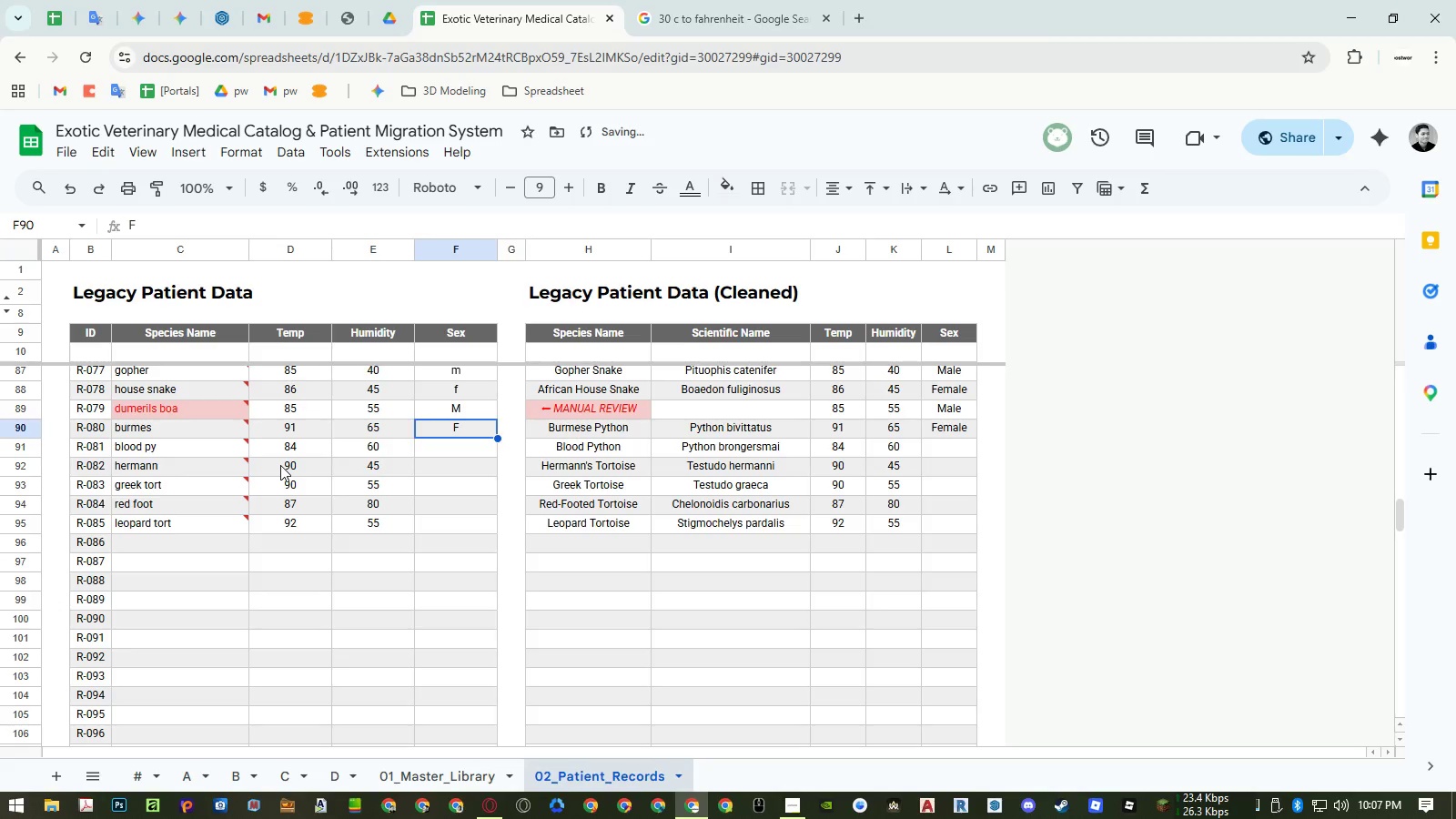 
key(ArrowDown)
 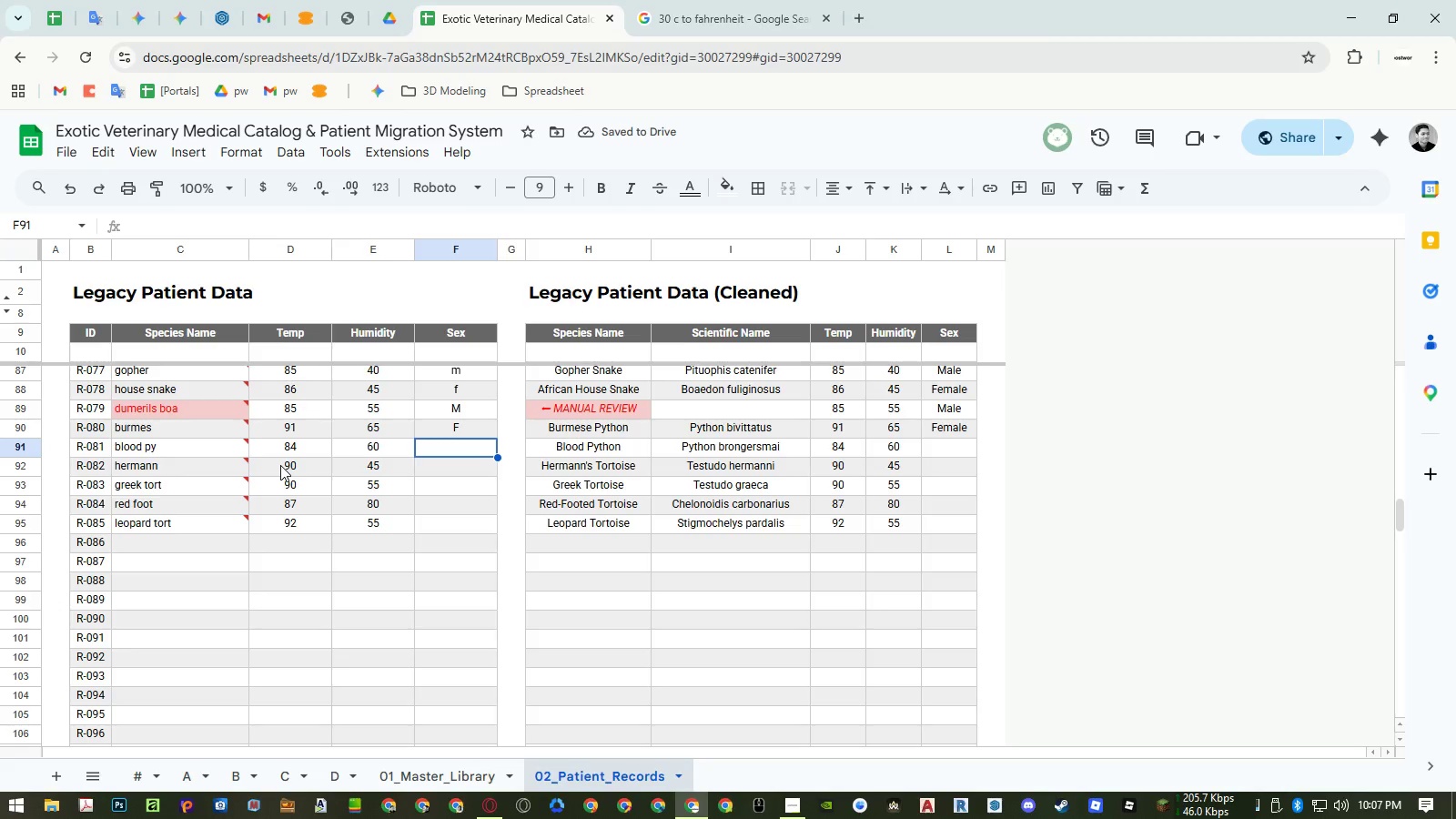 
key(M)
 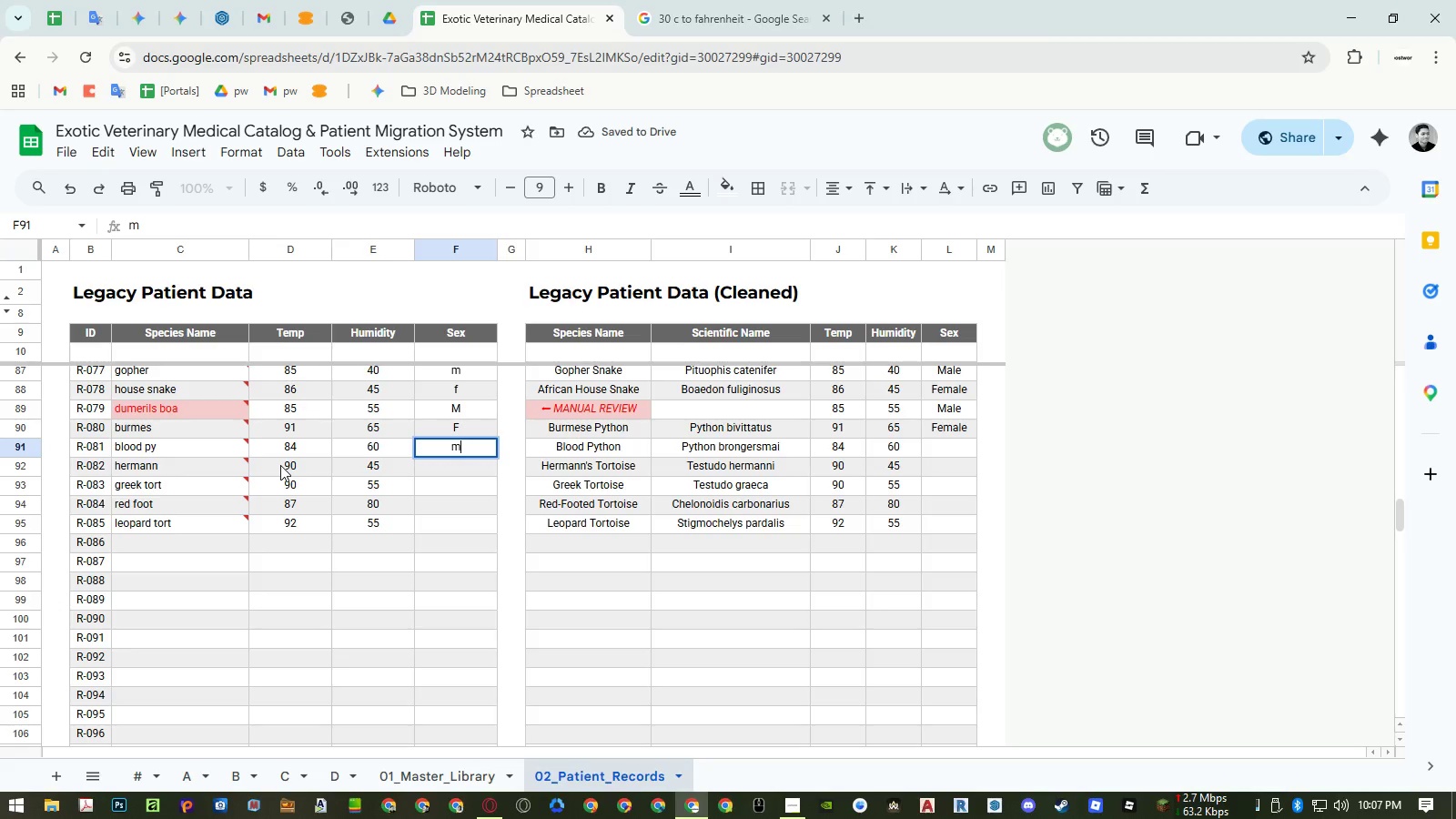 
key(Enter)
 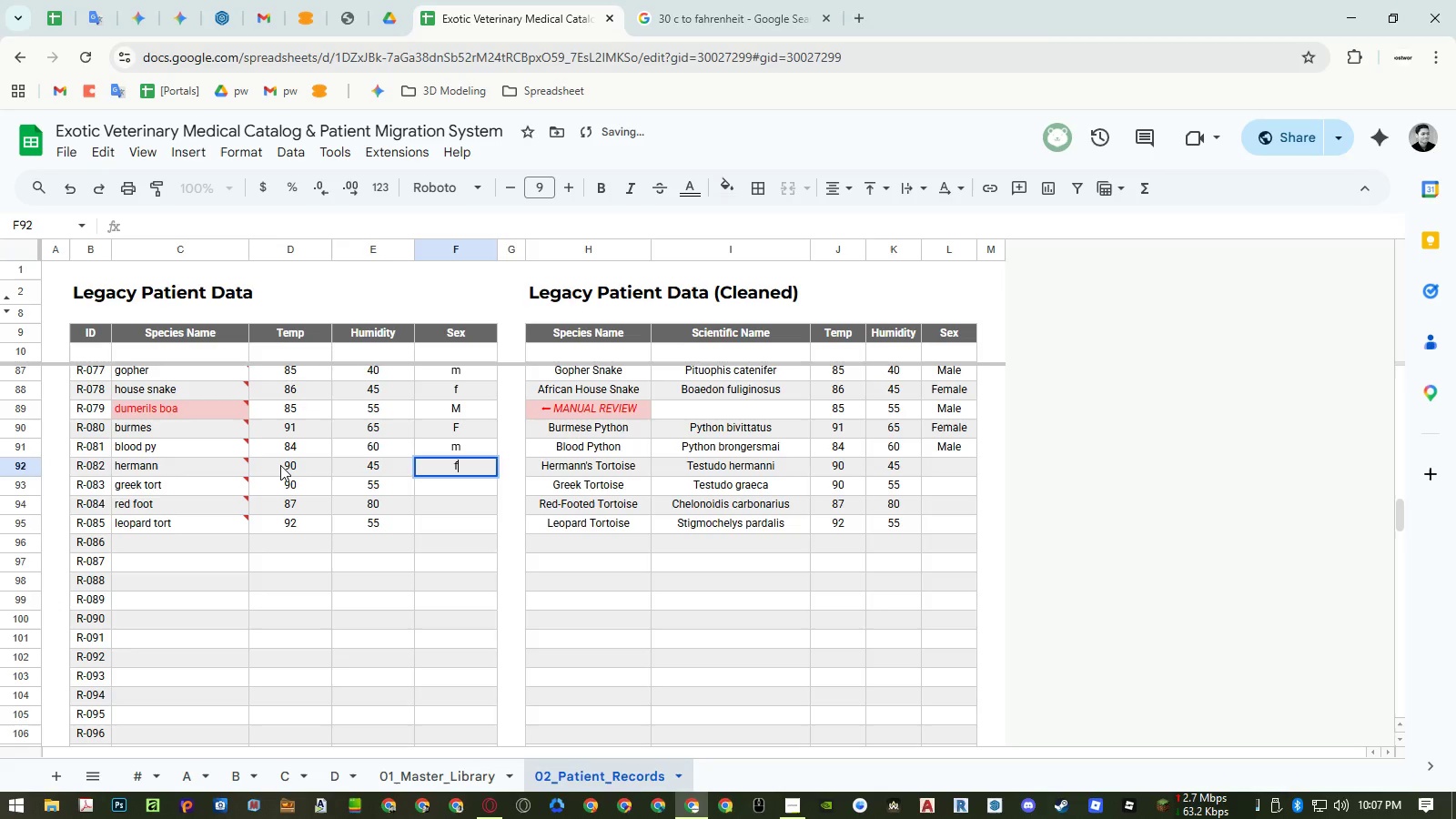 
key(F)
 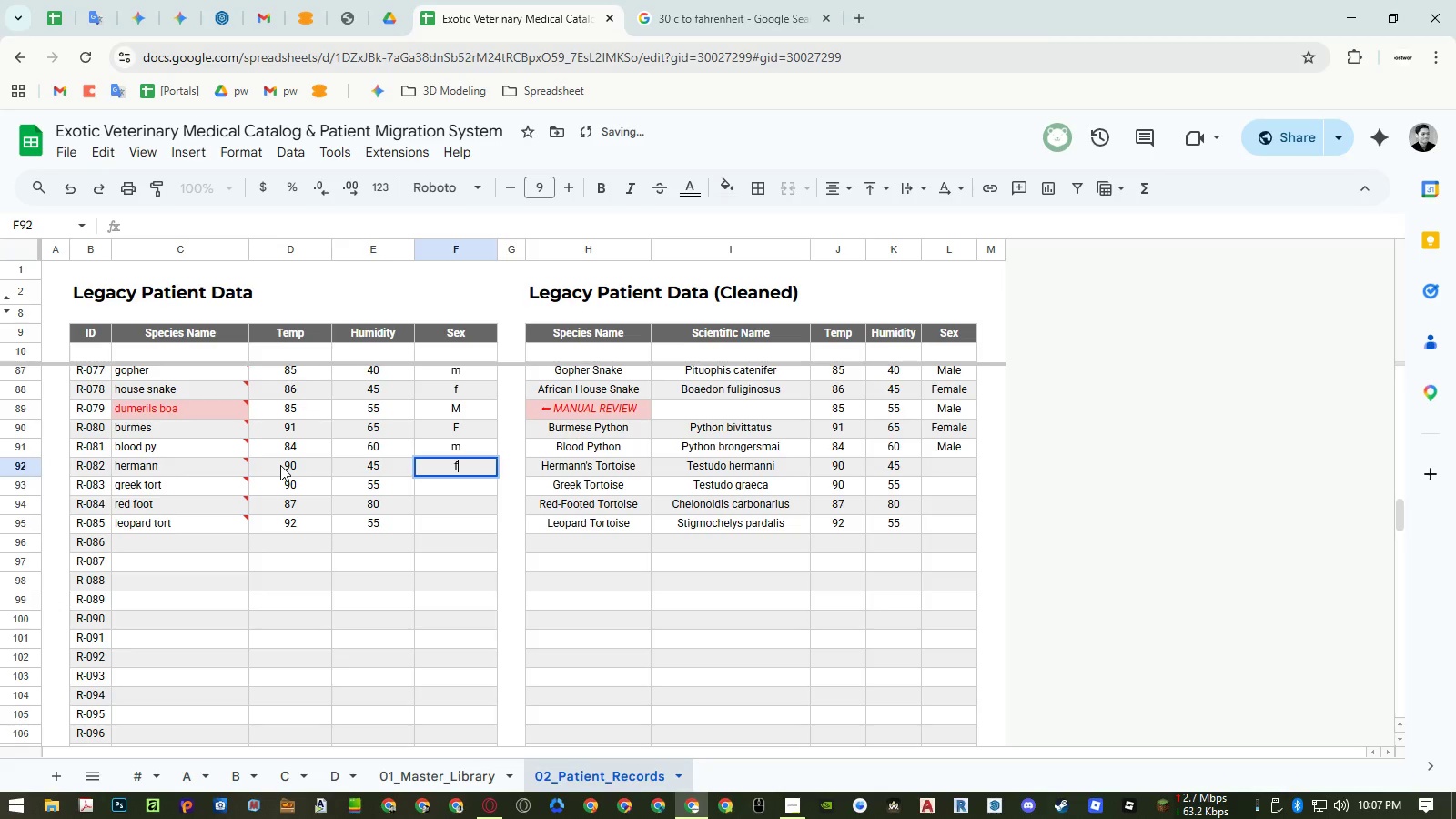 
key(Enter)
 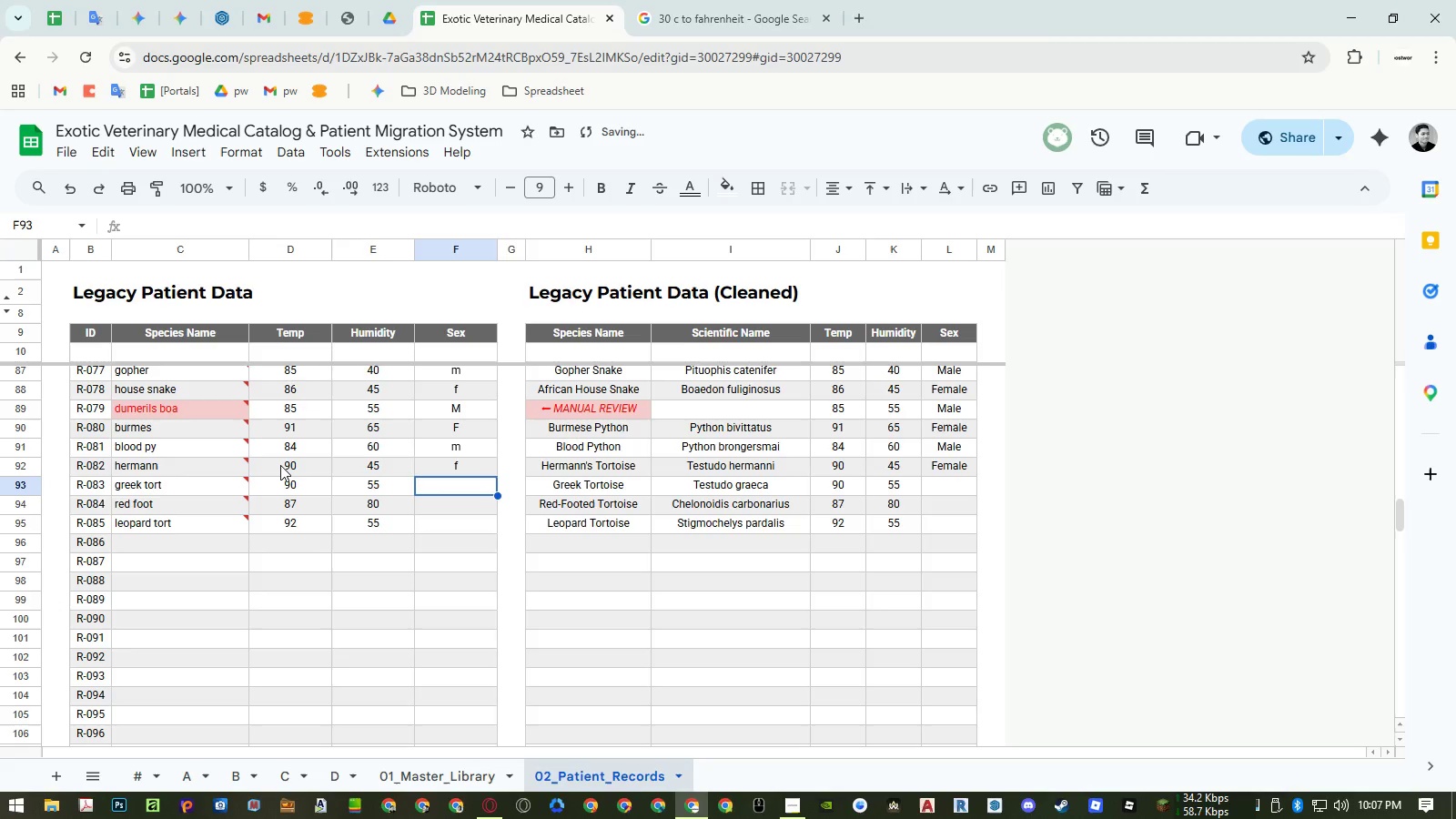 
key(M)
 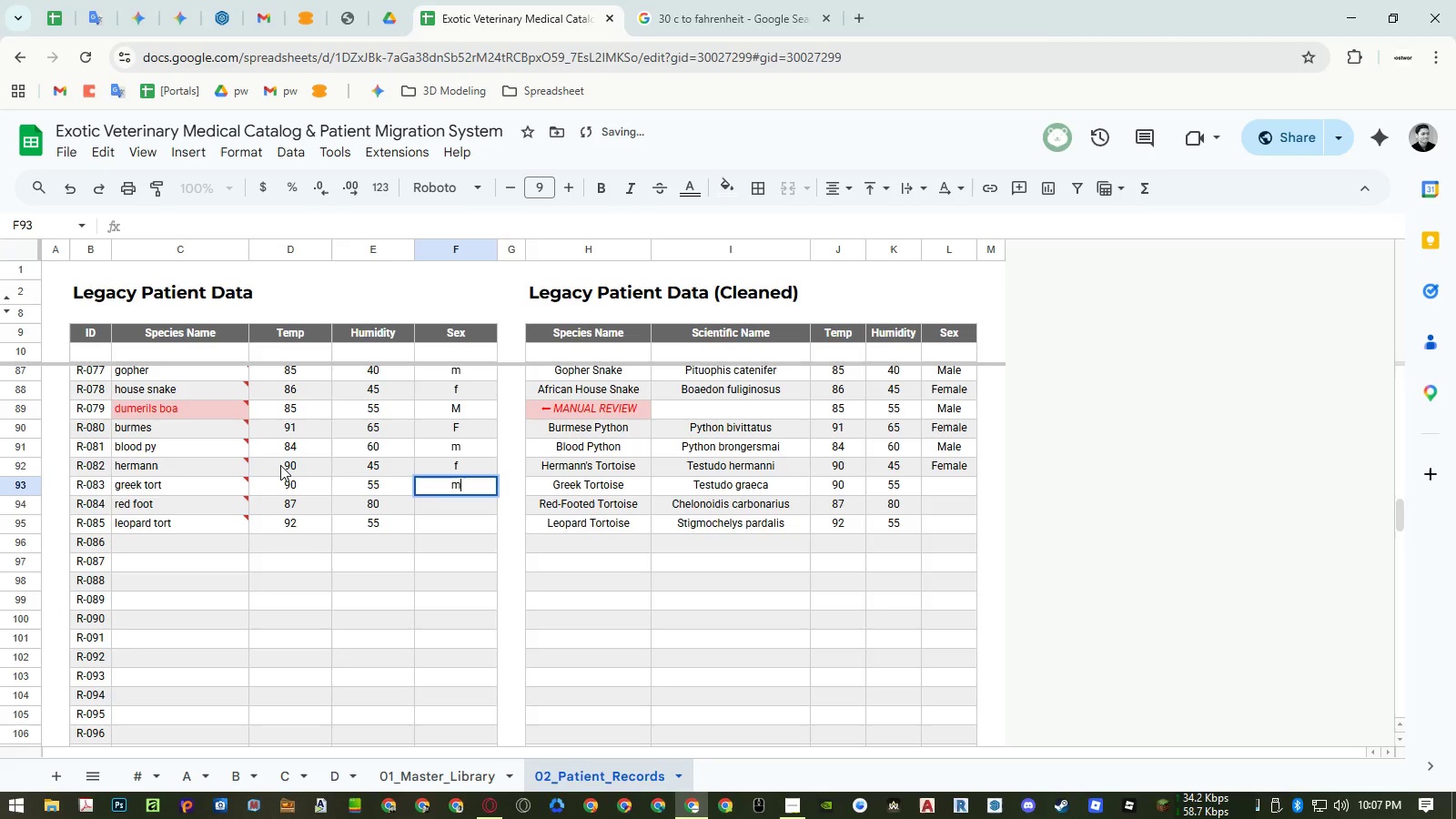 
key(Enter)
 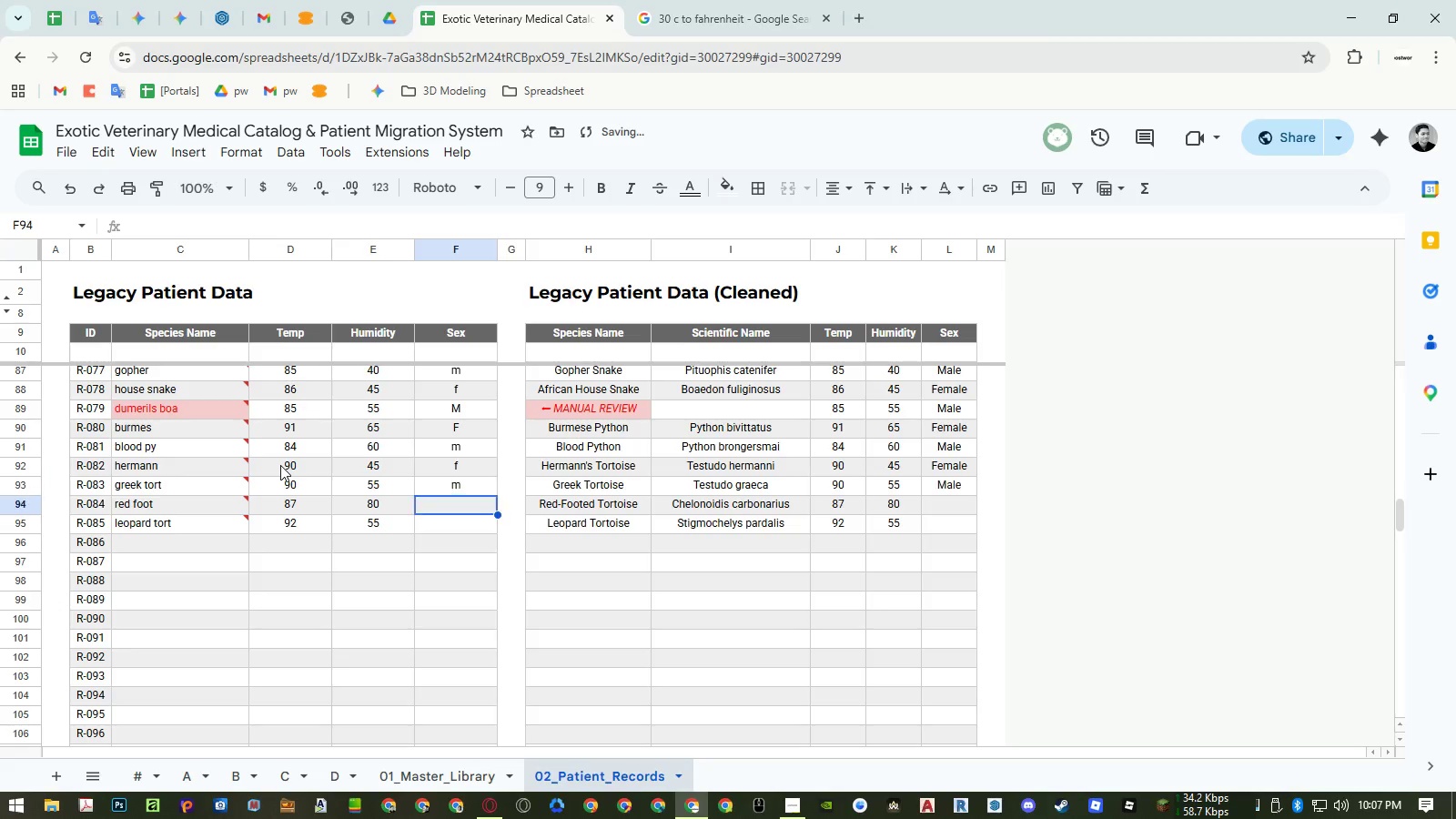 
key(Shift+M)
 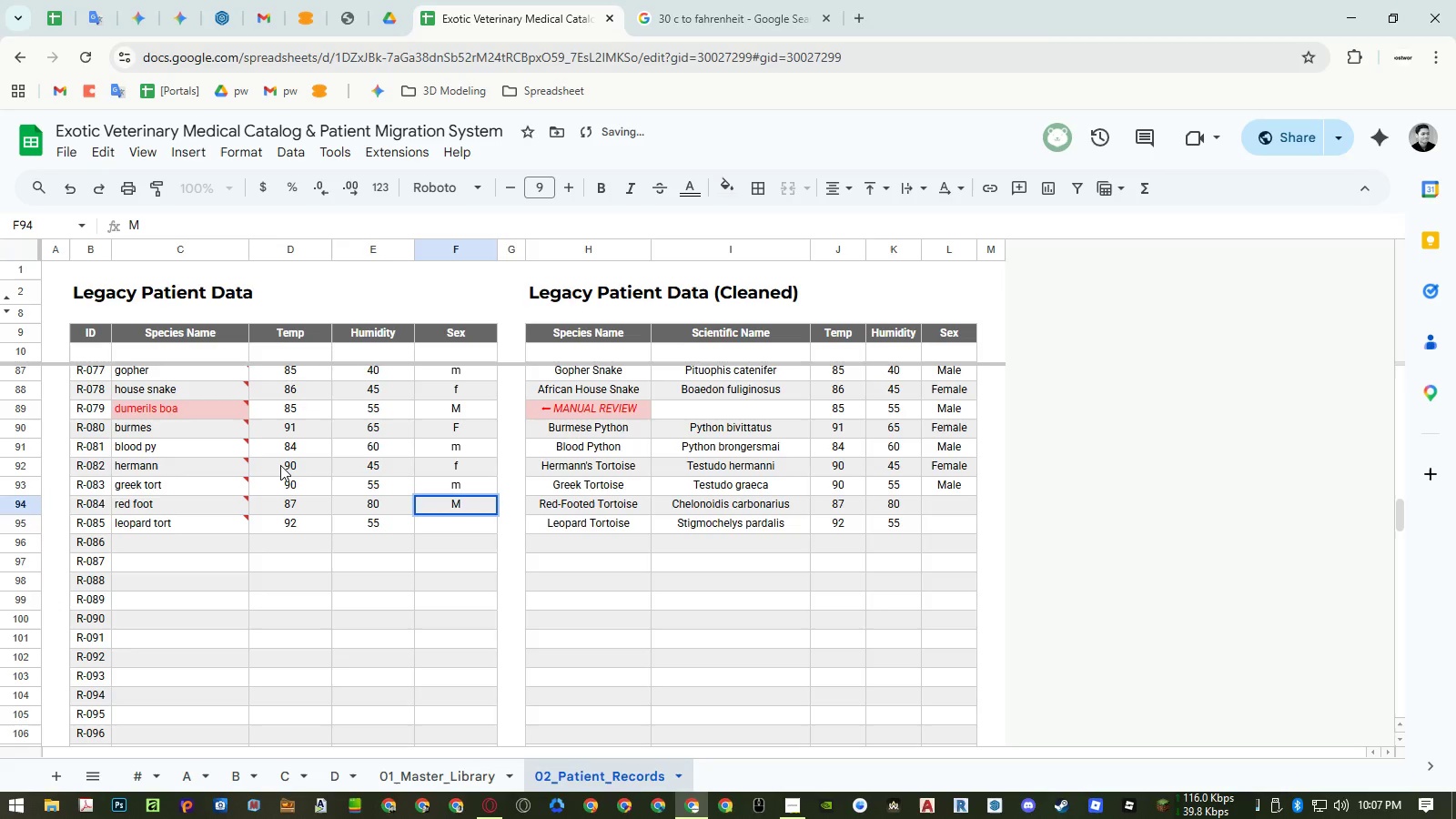 
key(Enter)
 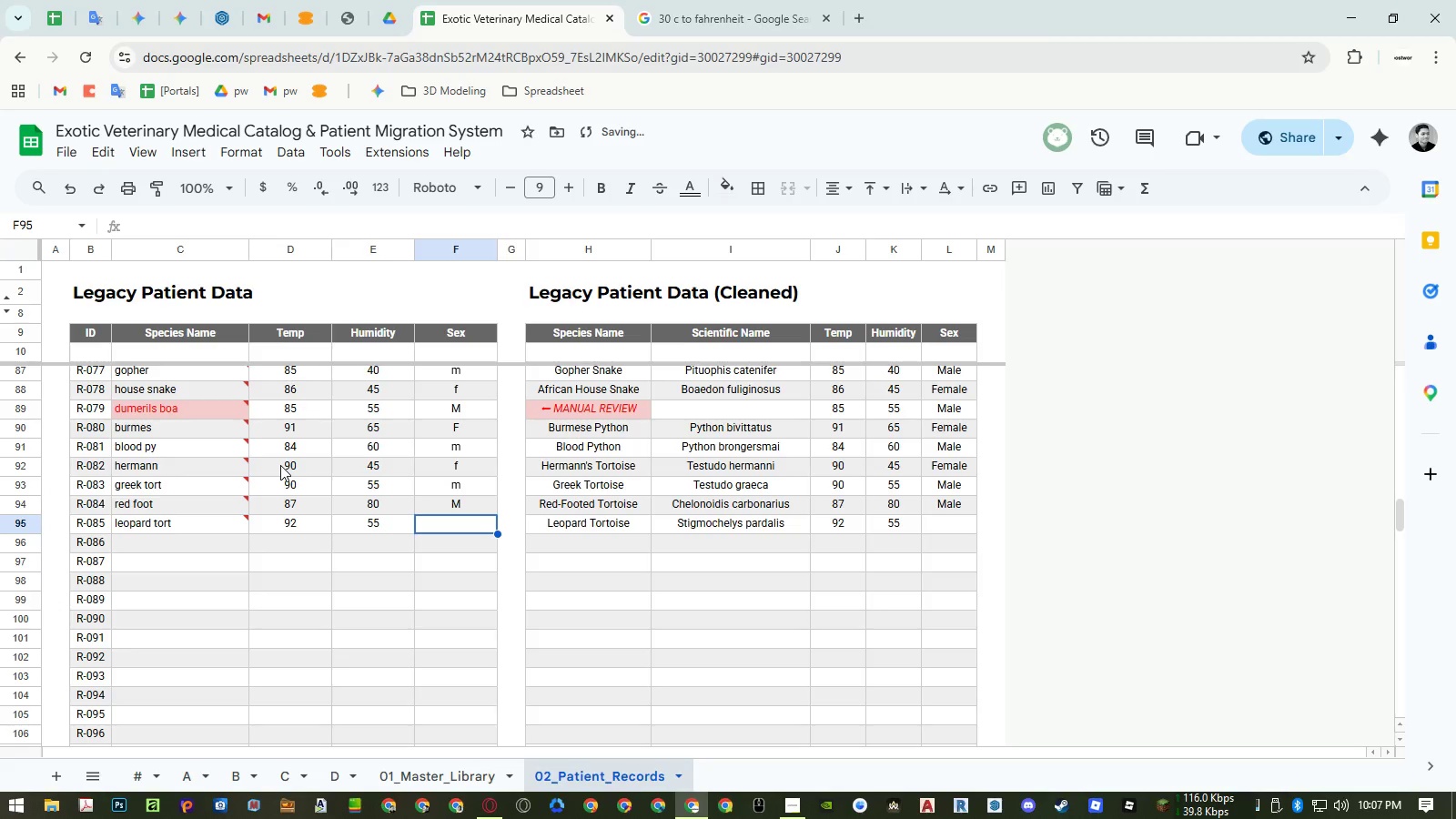 
key(Shift+F)
 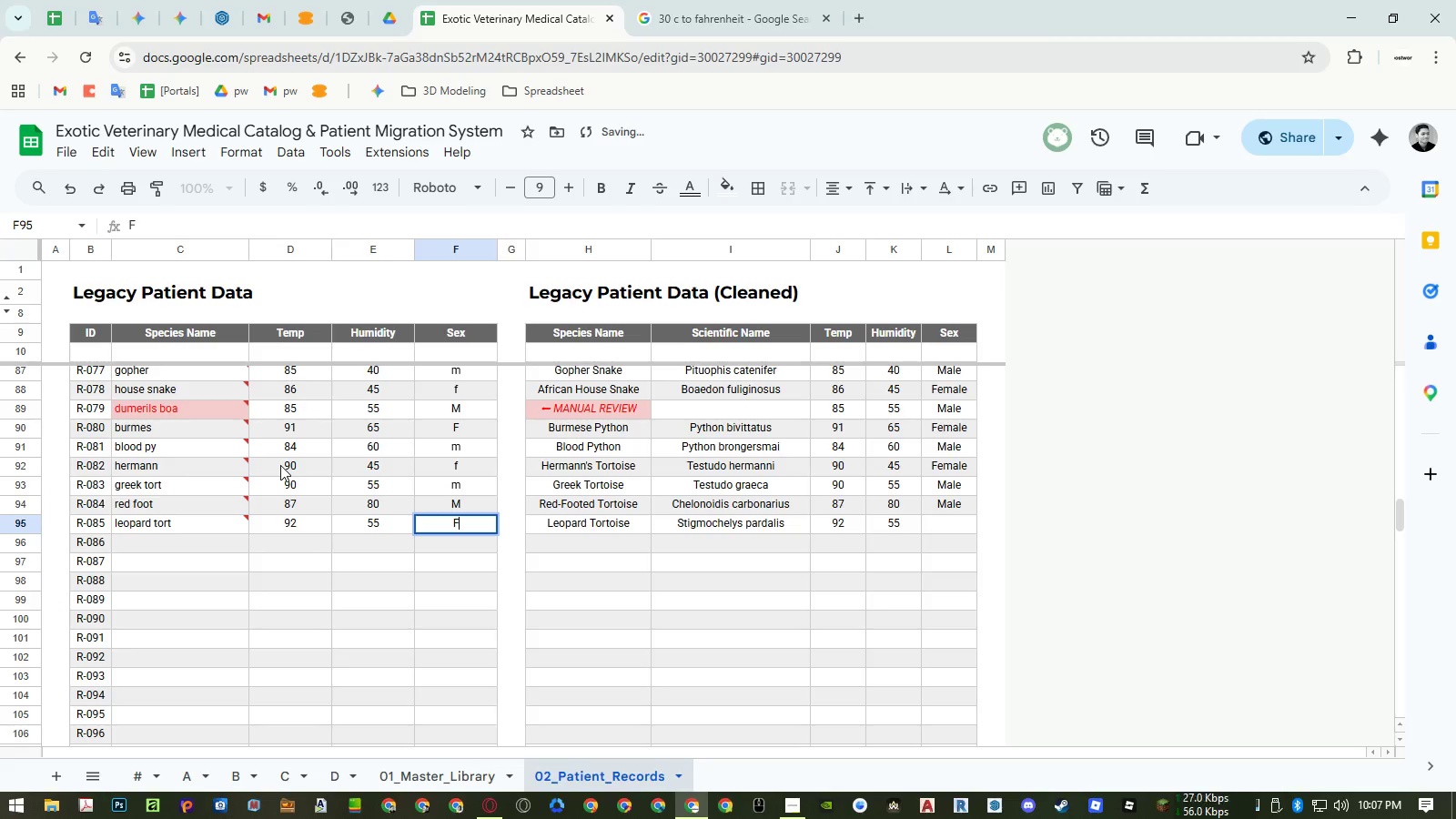 
key(Enter)
 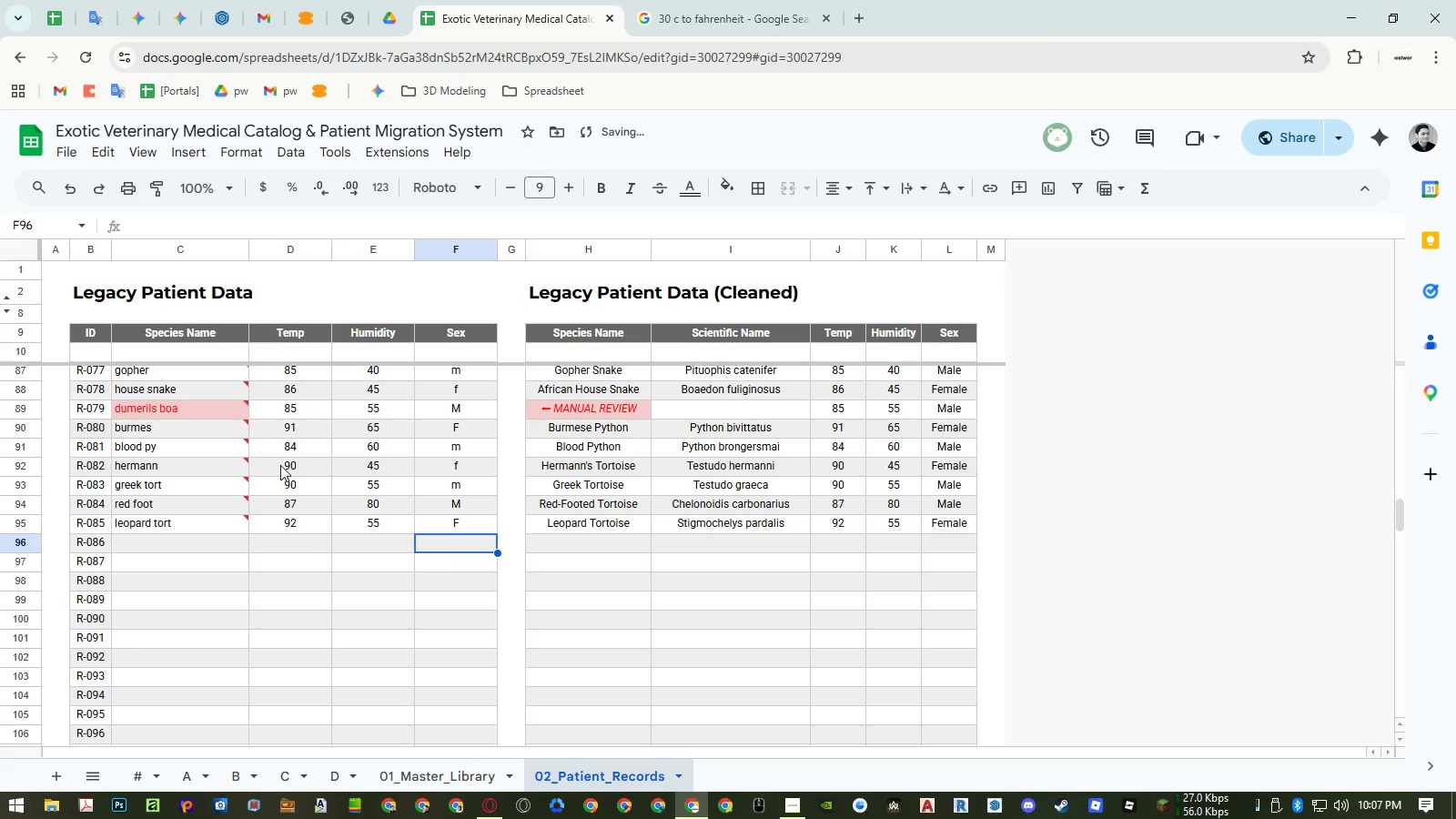 
key(Control+ControlLeft)
 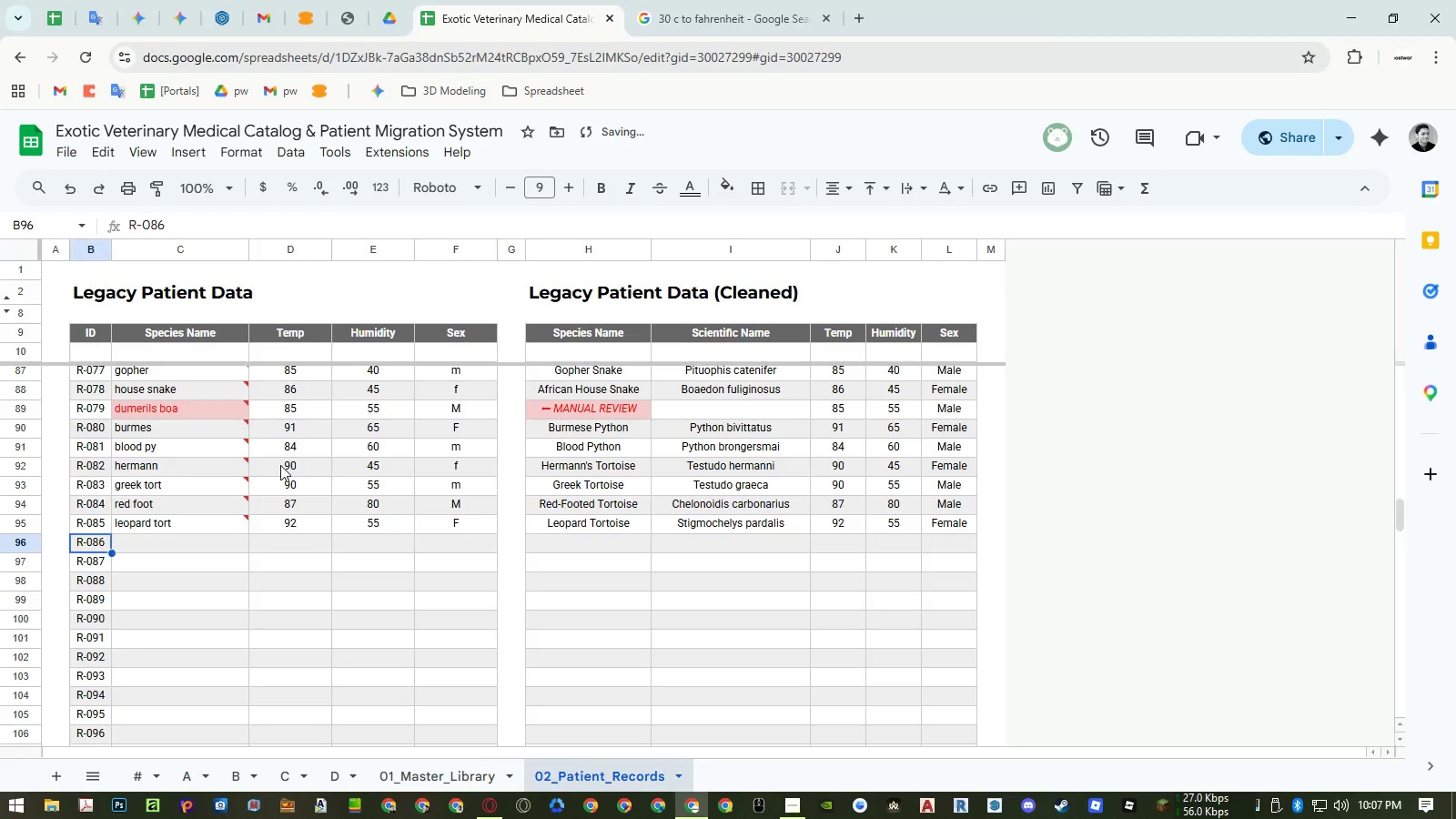 
key(Control+ArrowLeft)
 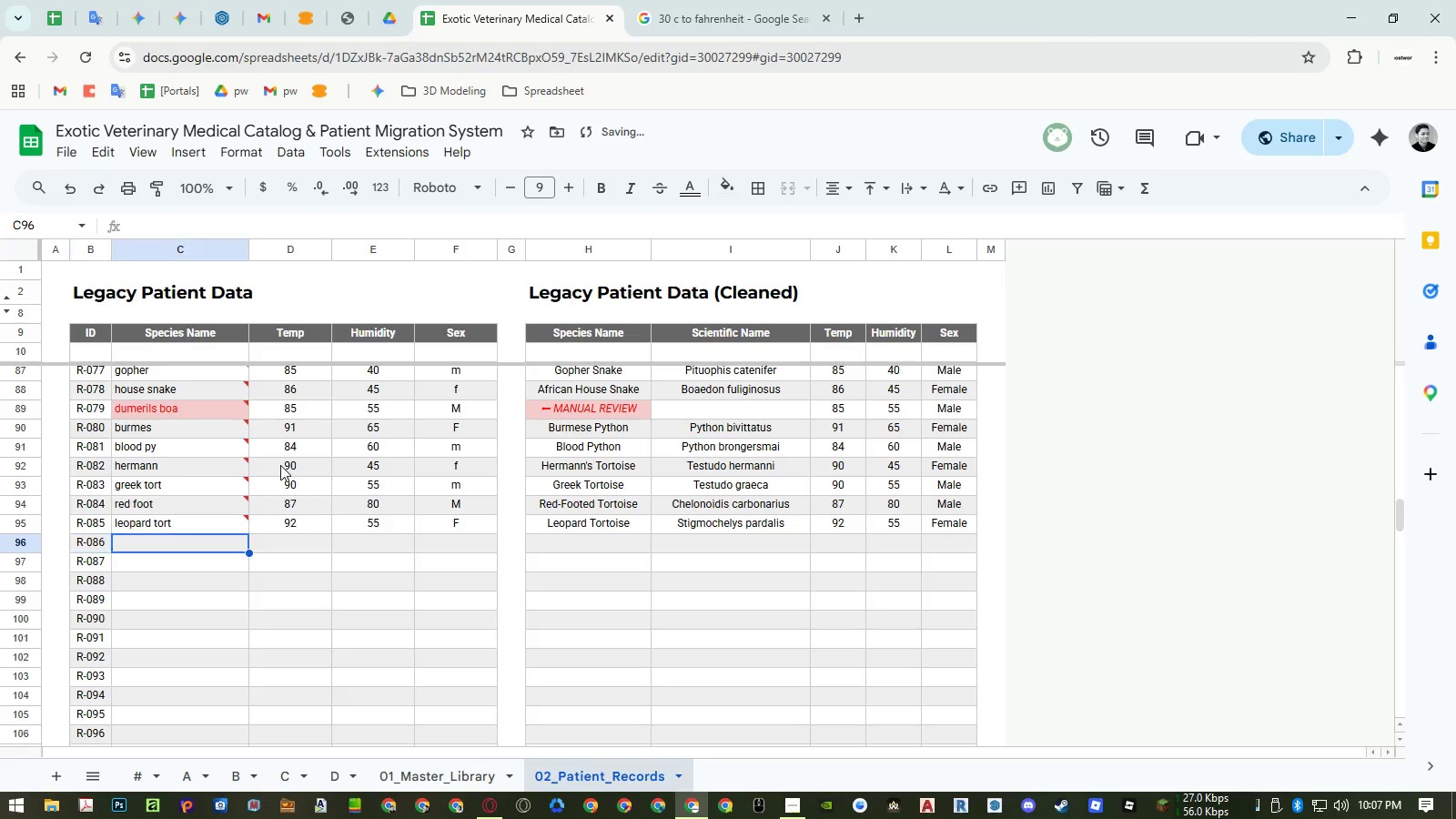 
key(ArrowRight)
 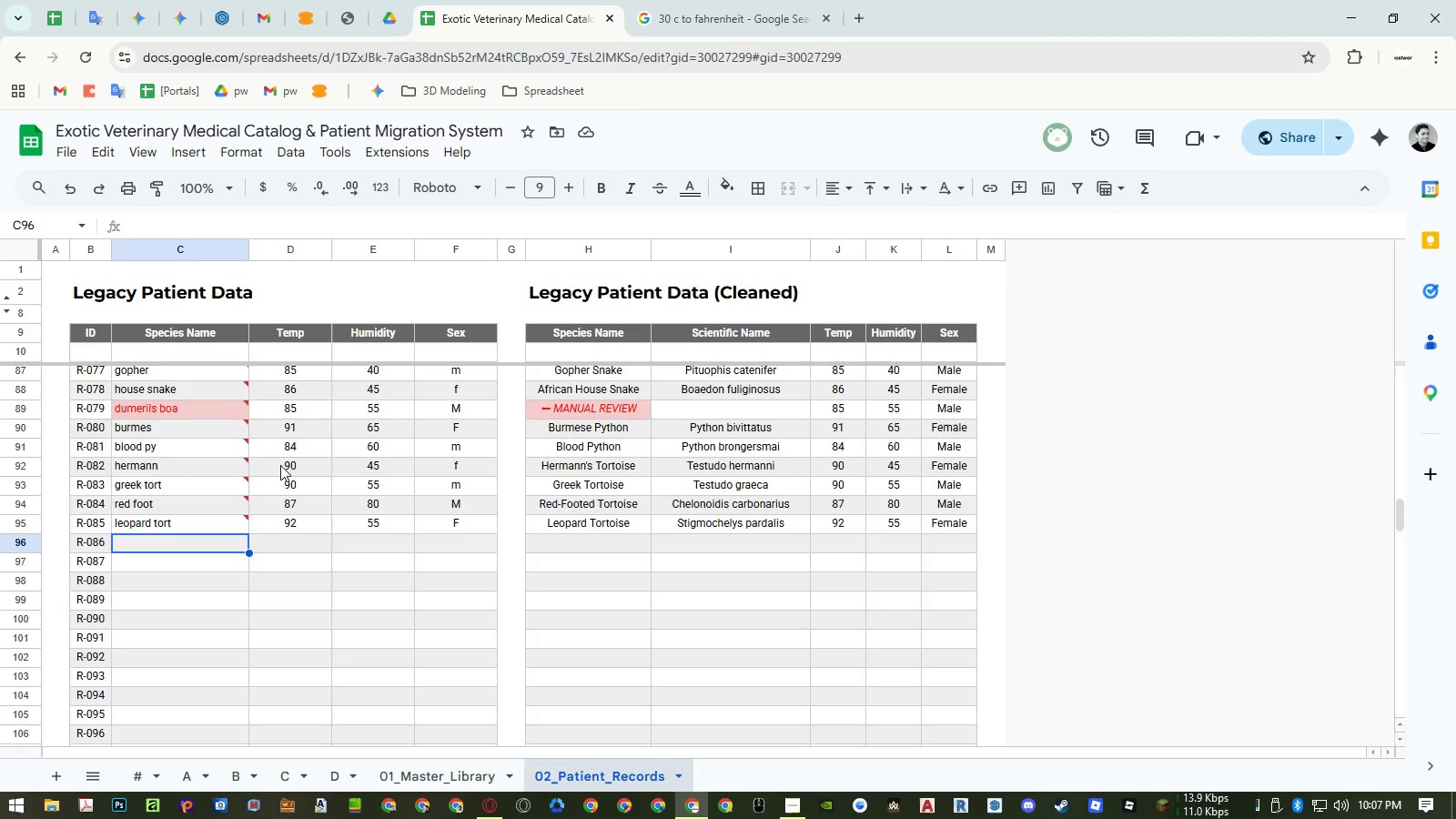 
wait(6.22)
 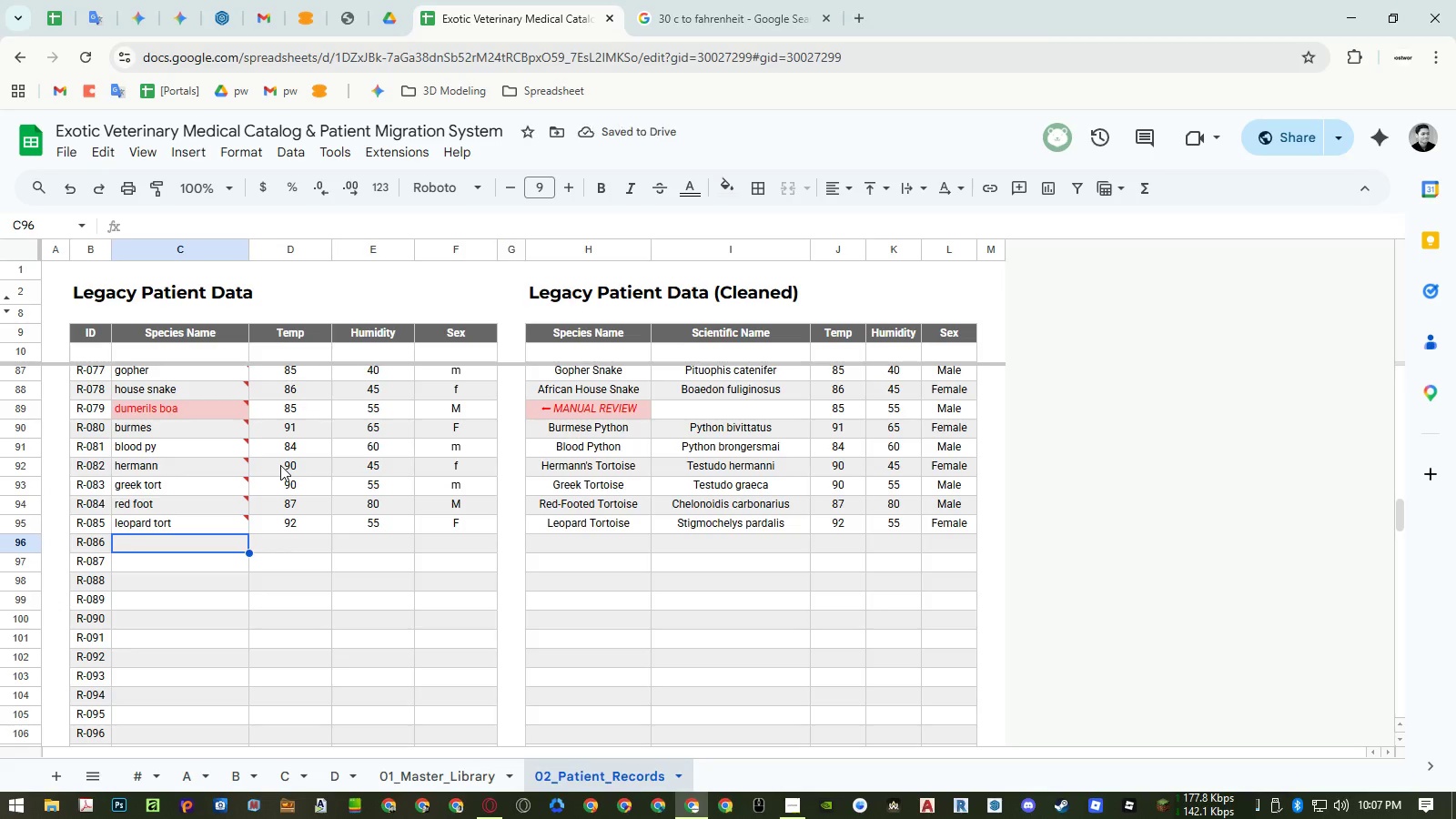 
type(eastern box)
 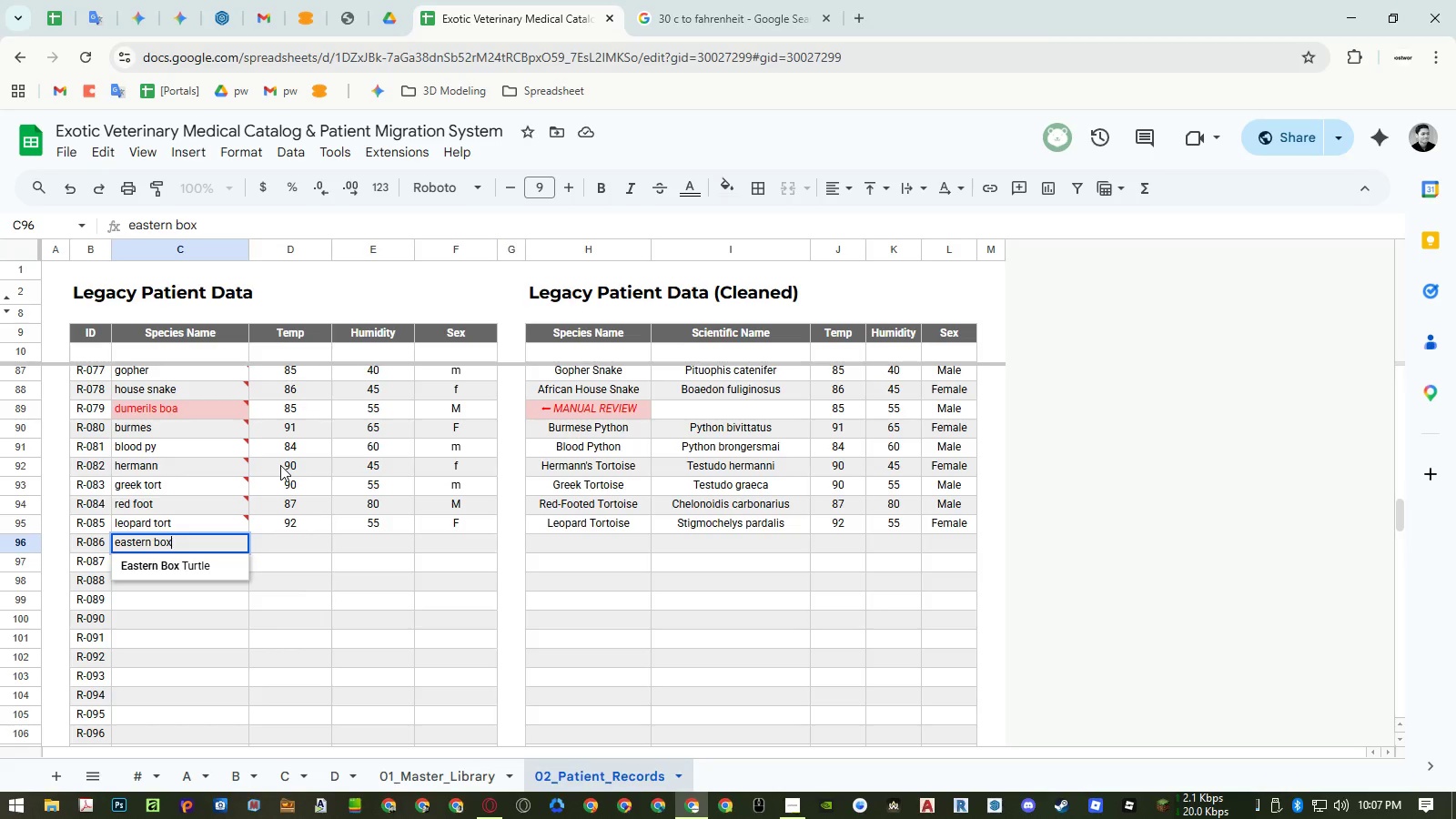 
key(Enter)
 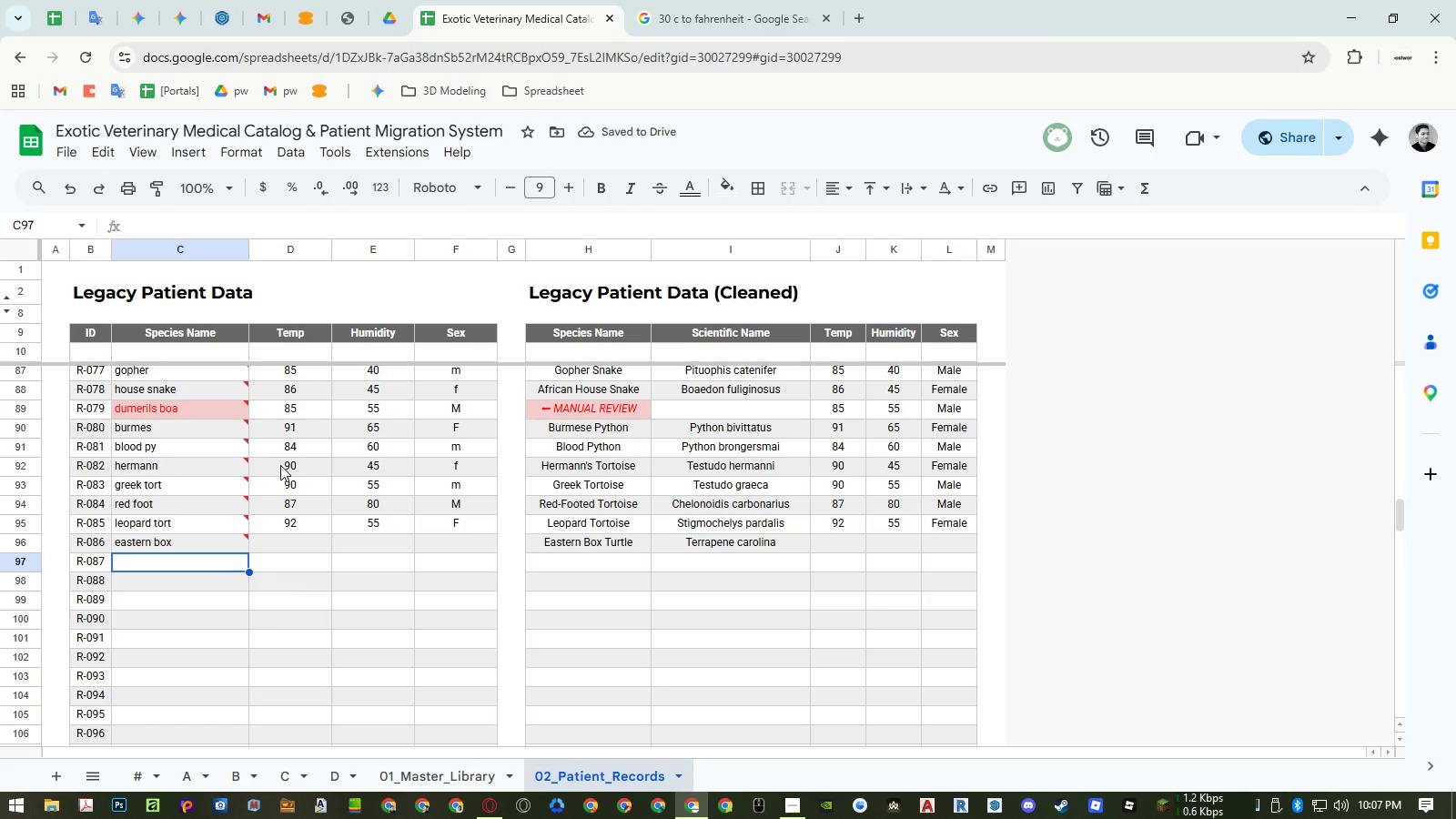 
type(yellow belly)
 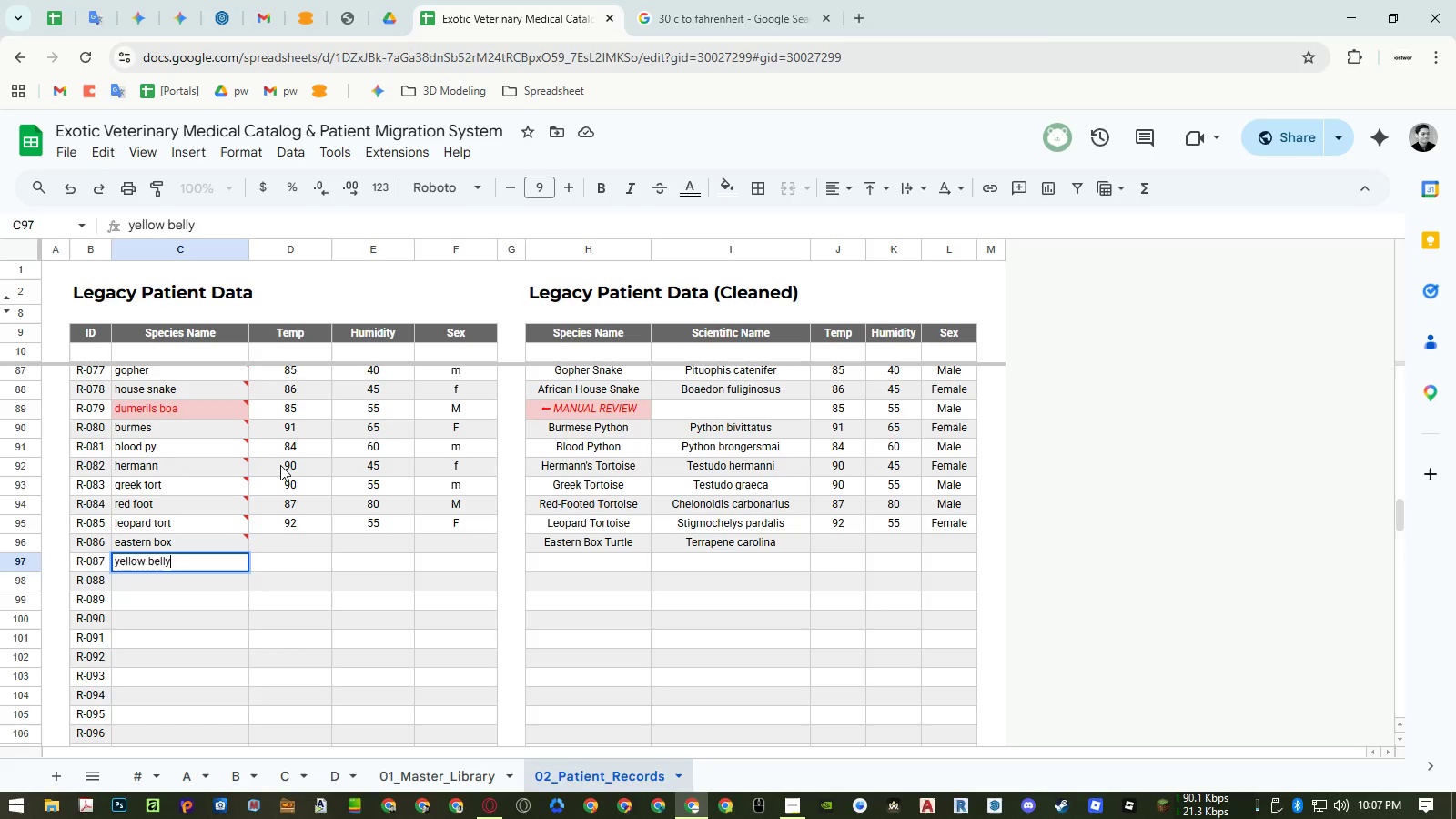 
key(Enter)
 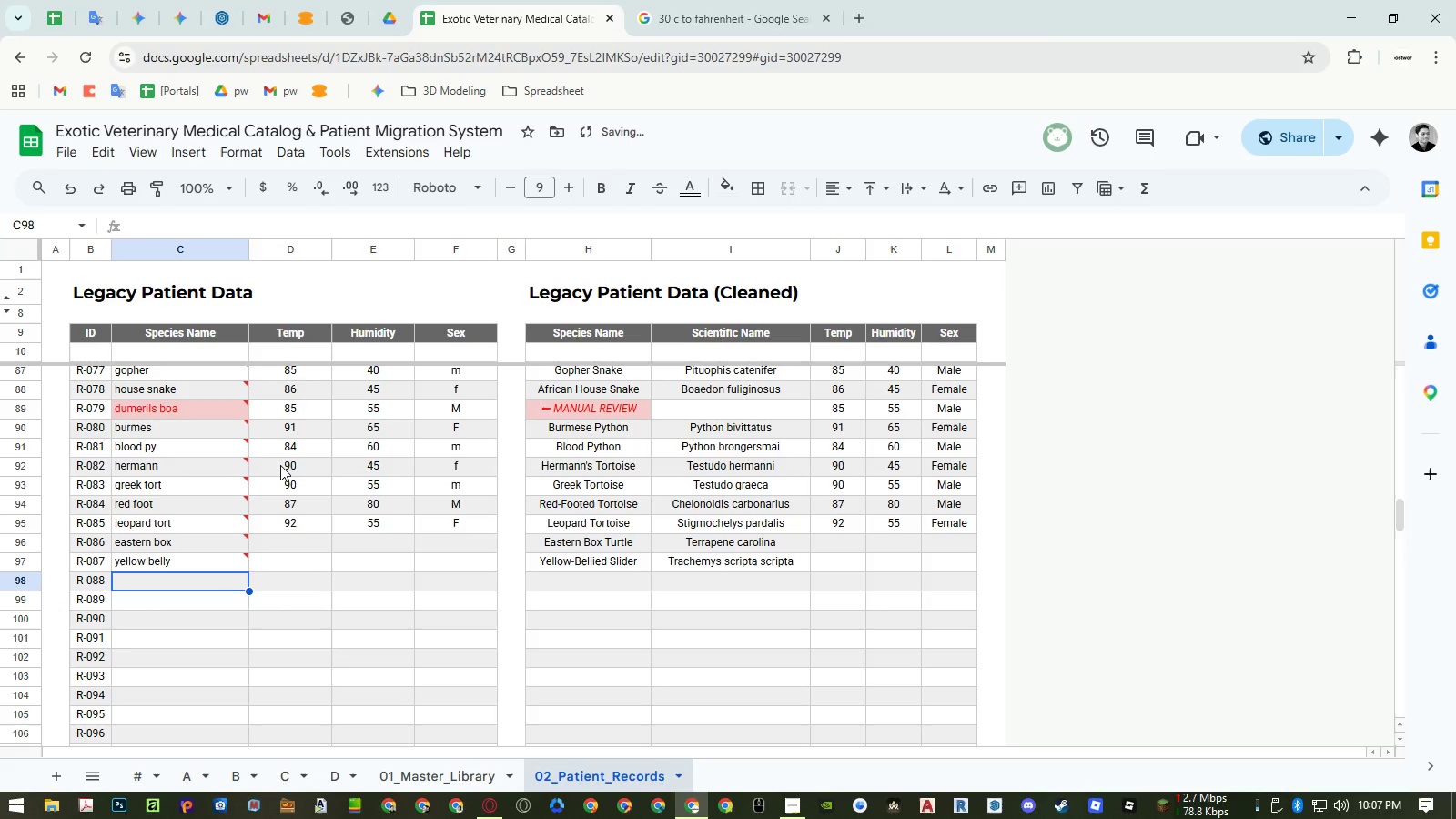 
type(painted)
 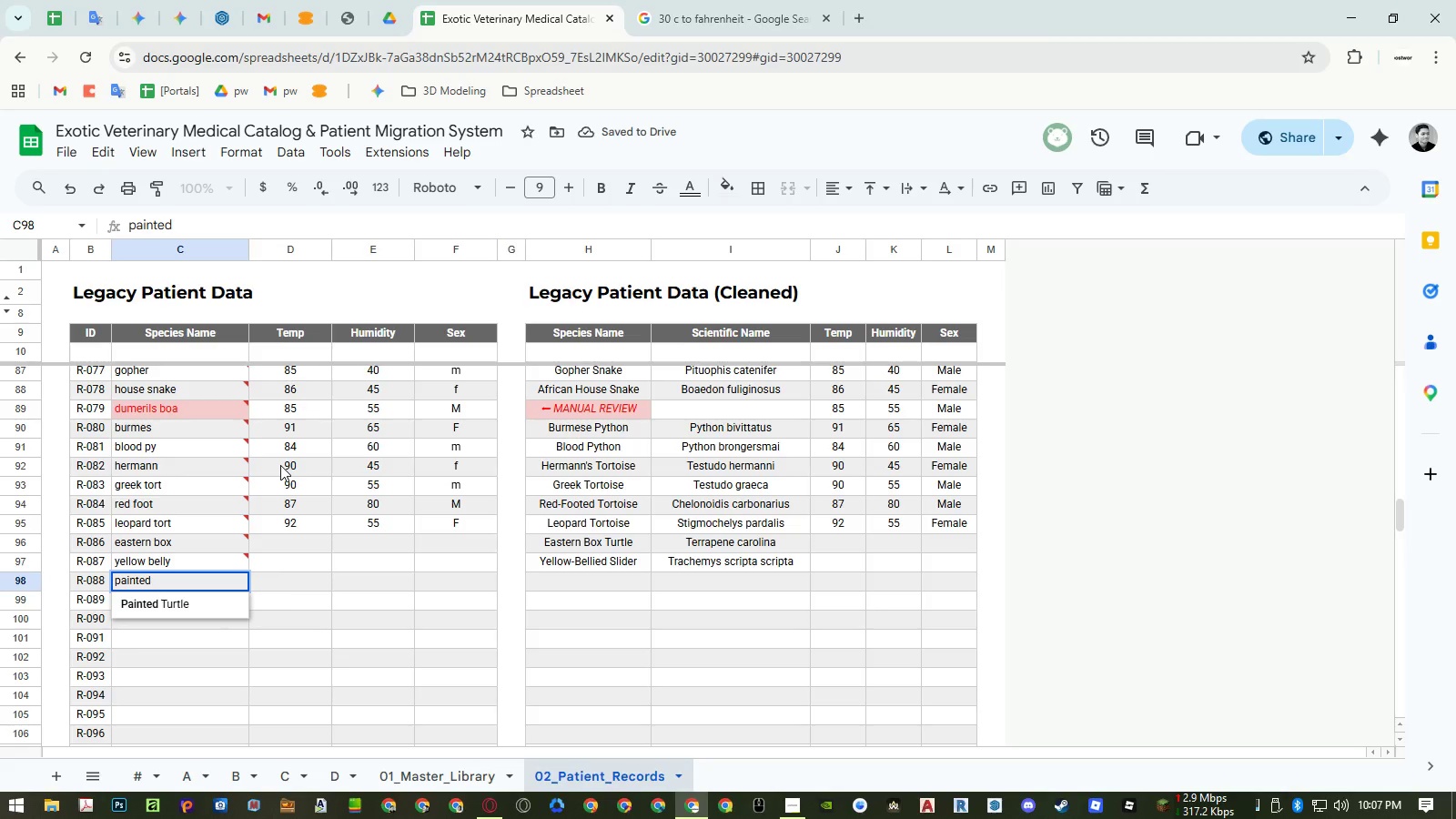 
key(Enter)
 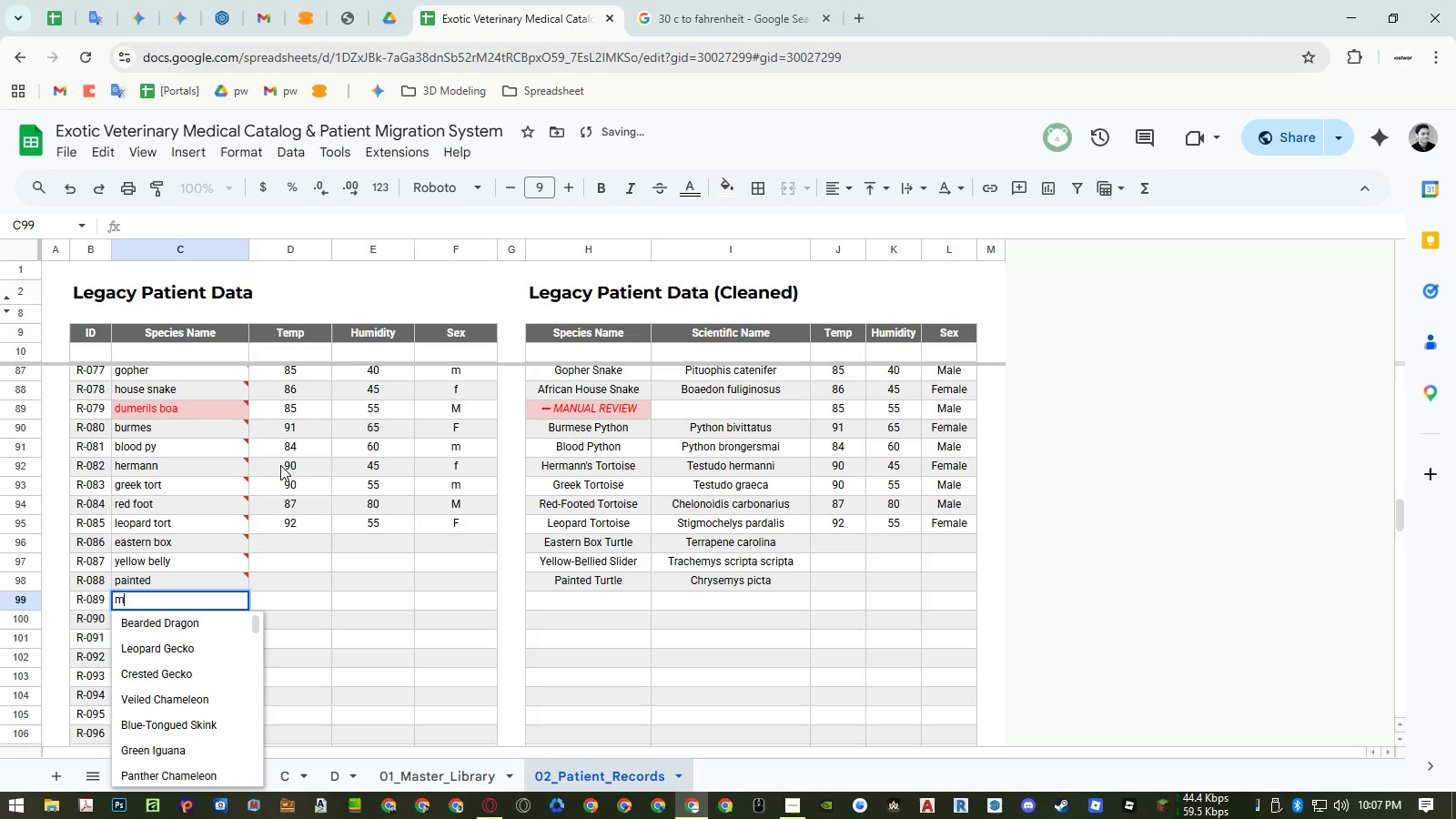 
type(musk)
 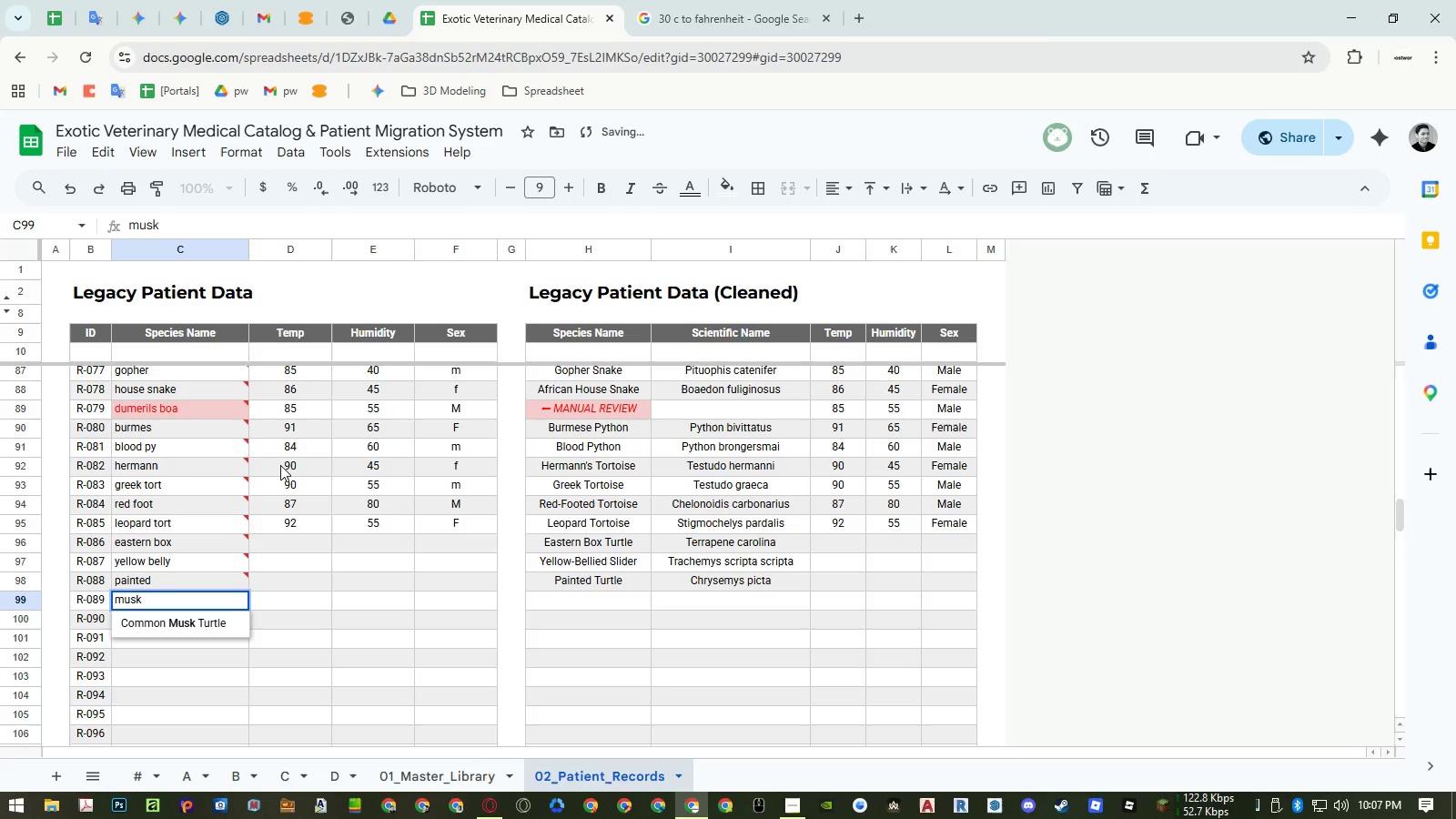 
key(Enter)
 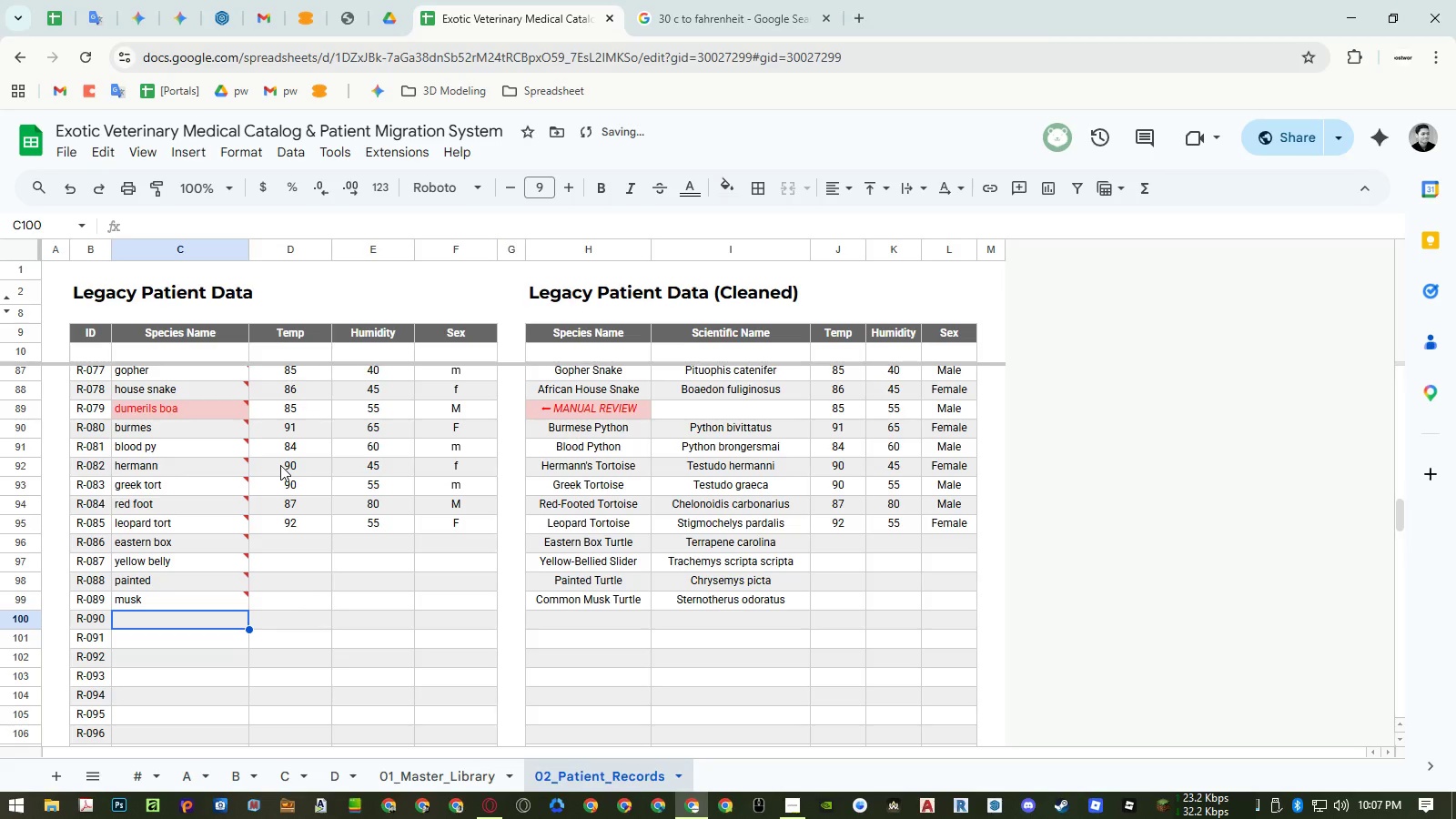 
type(terrapin)
 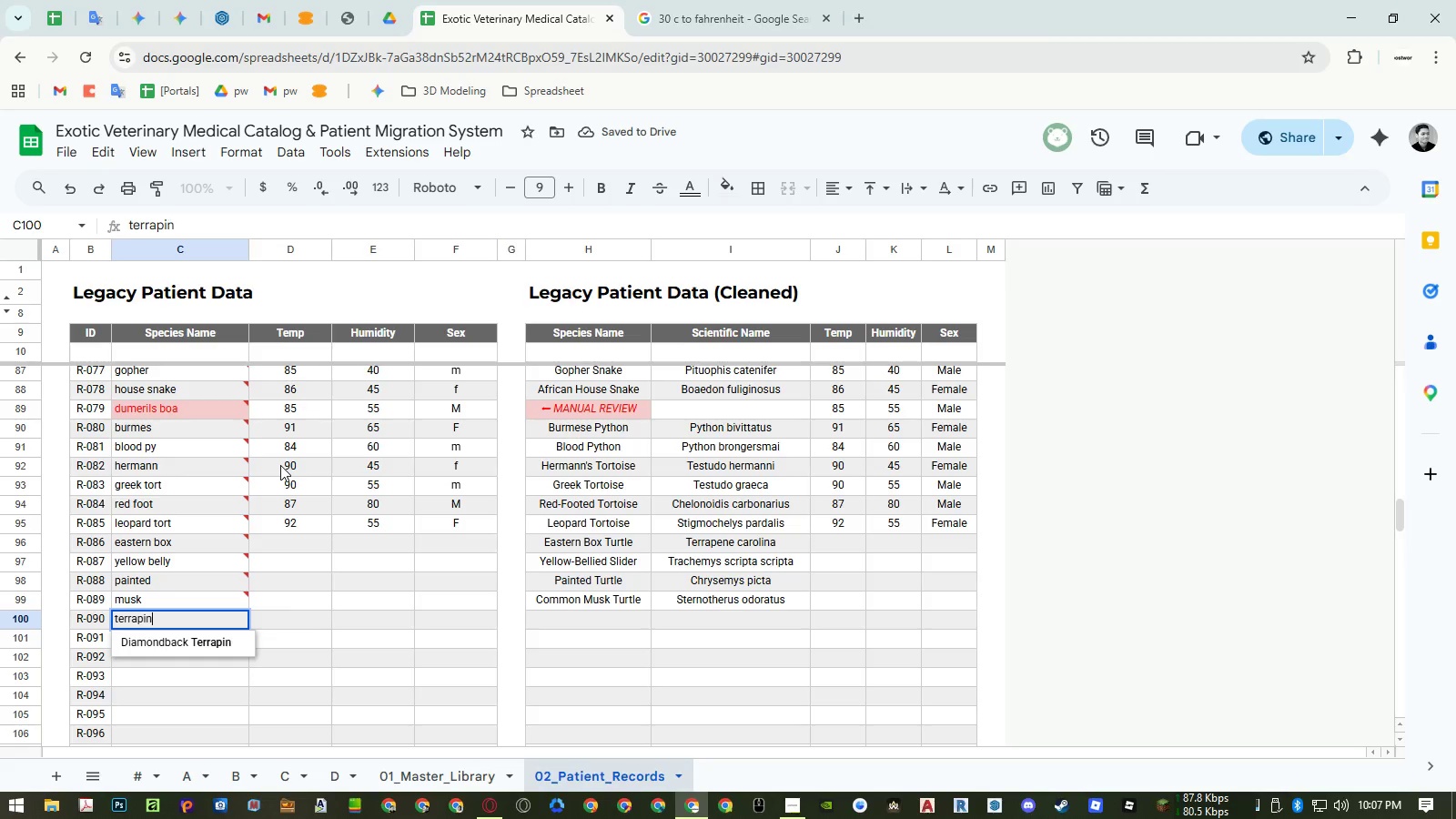 
key(Enter)
 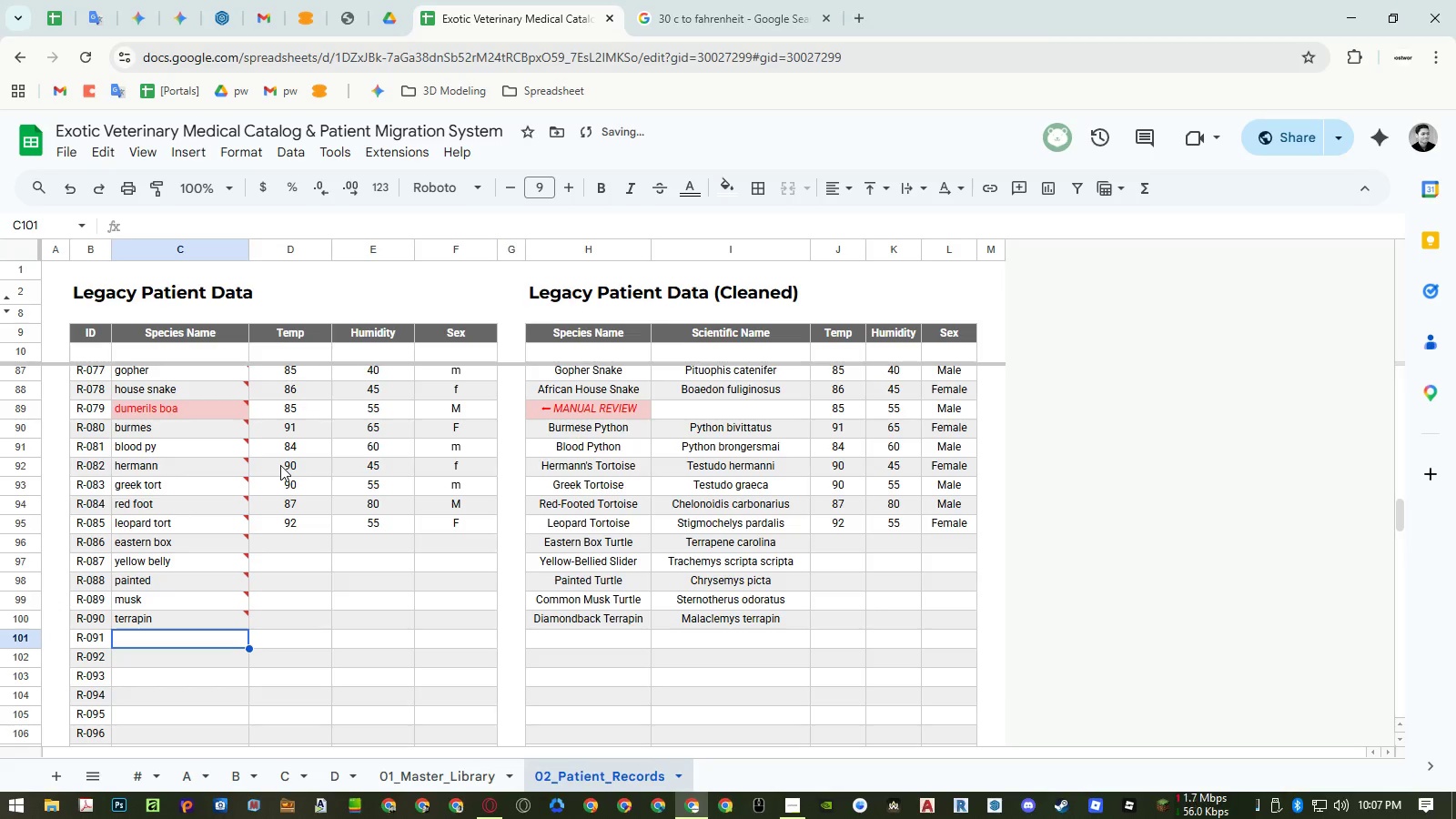 
key(ArrowRight)
 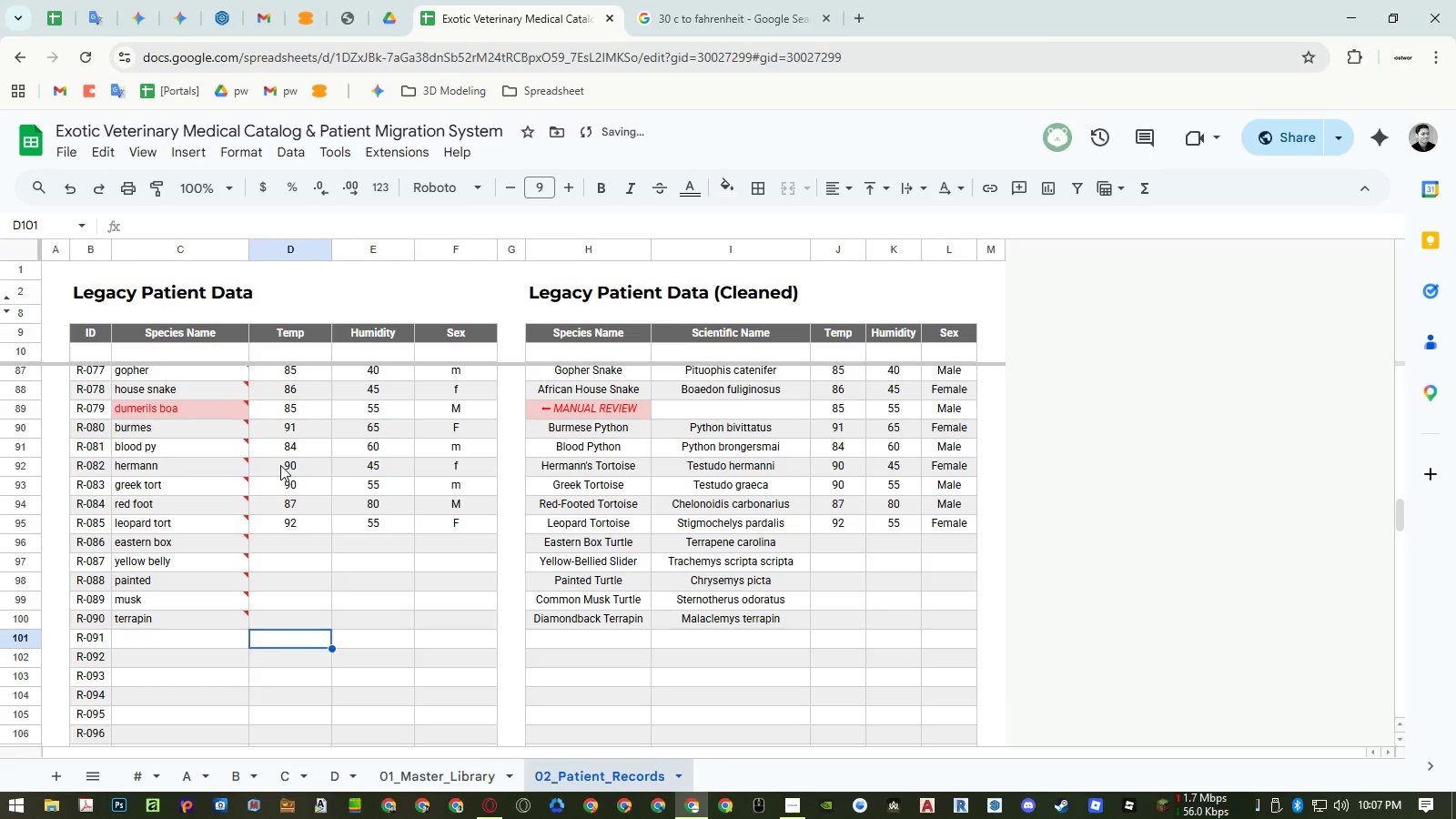 
key(Control+ControlLeft)
 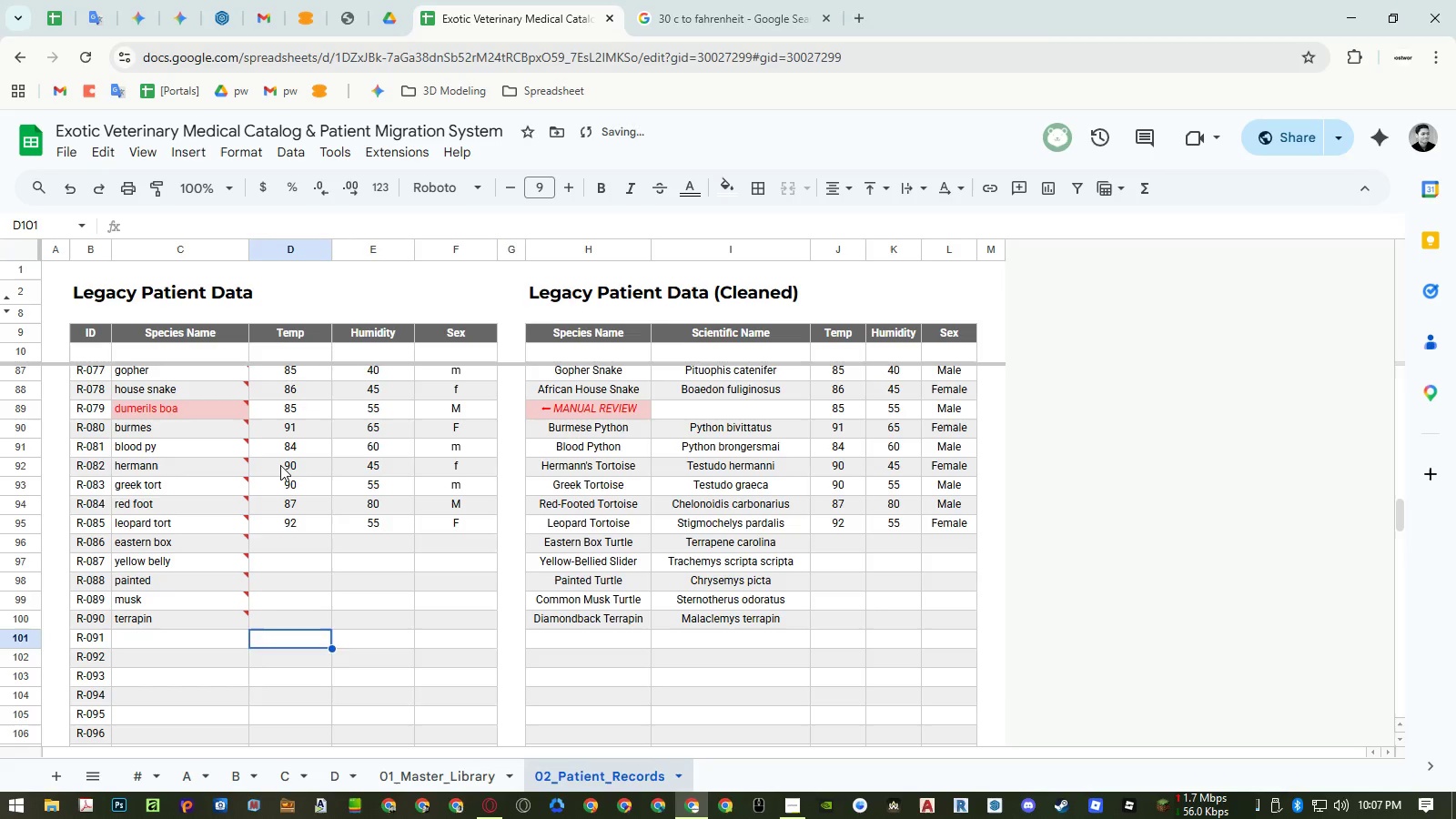 
key(Control+ArrowUp)
 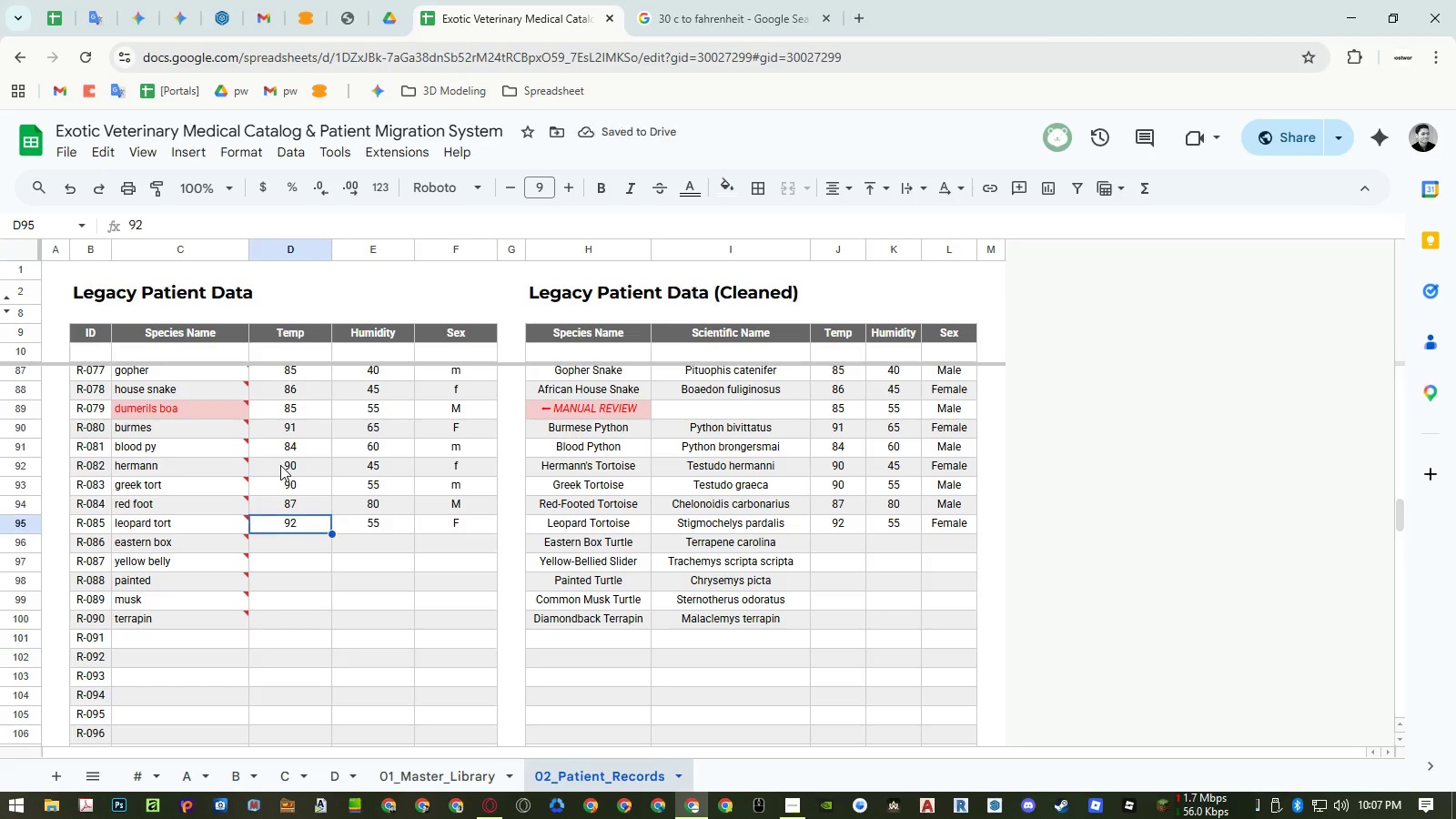 
key(ArrowDown)
 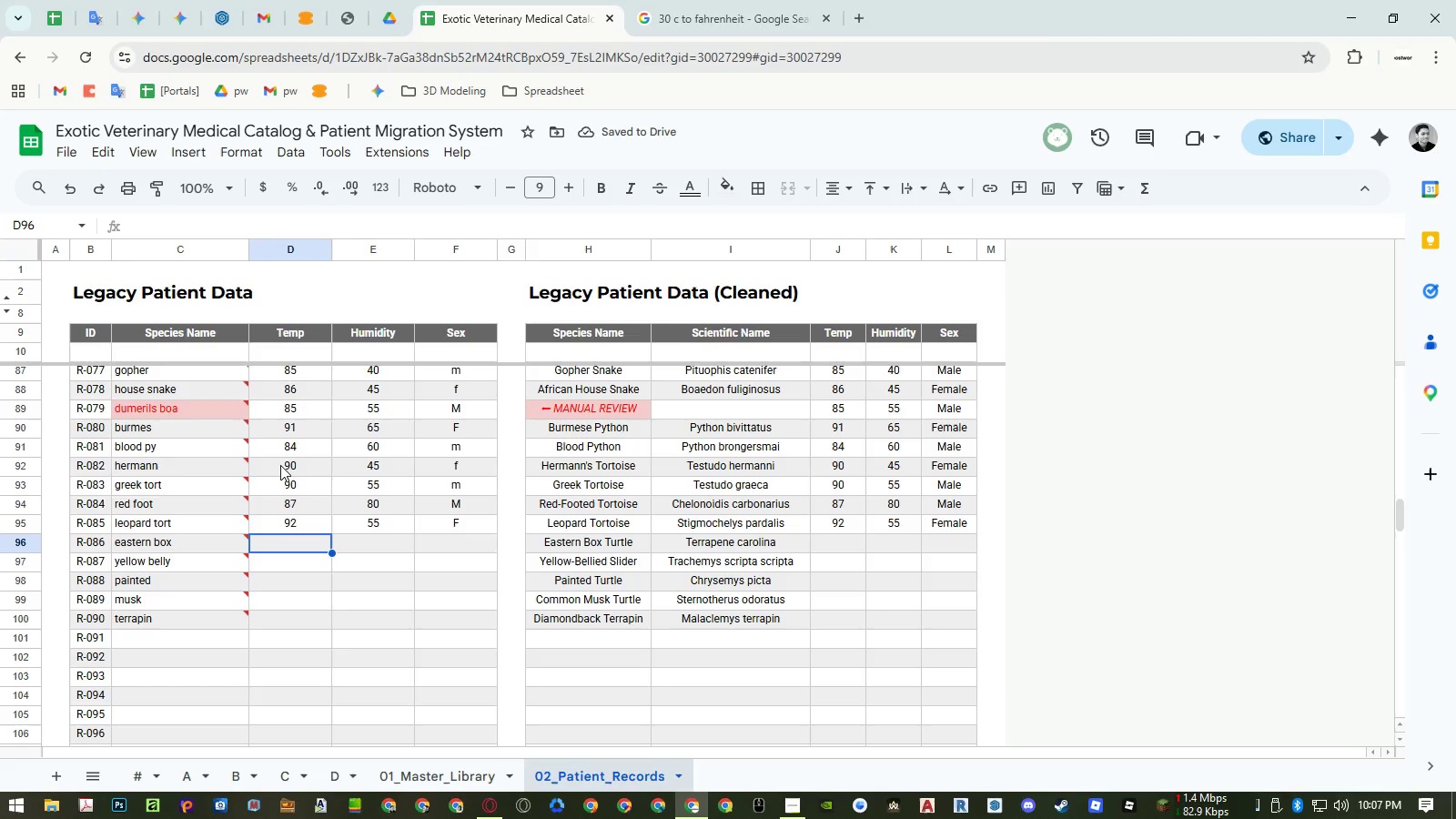 
key(Numpad8)
 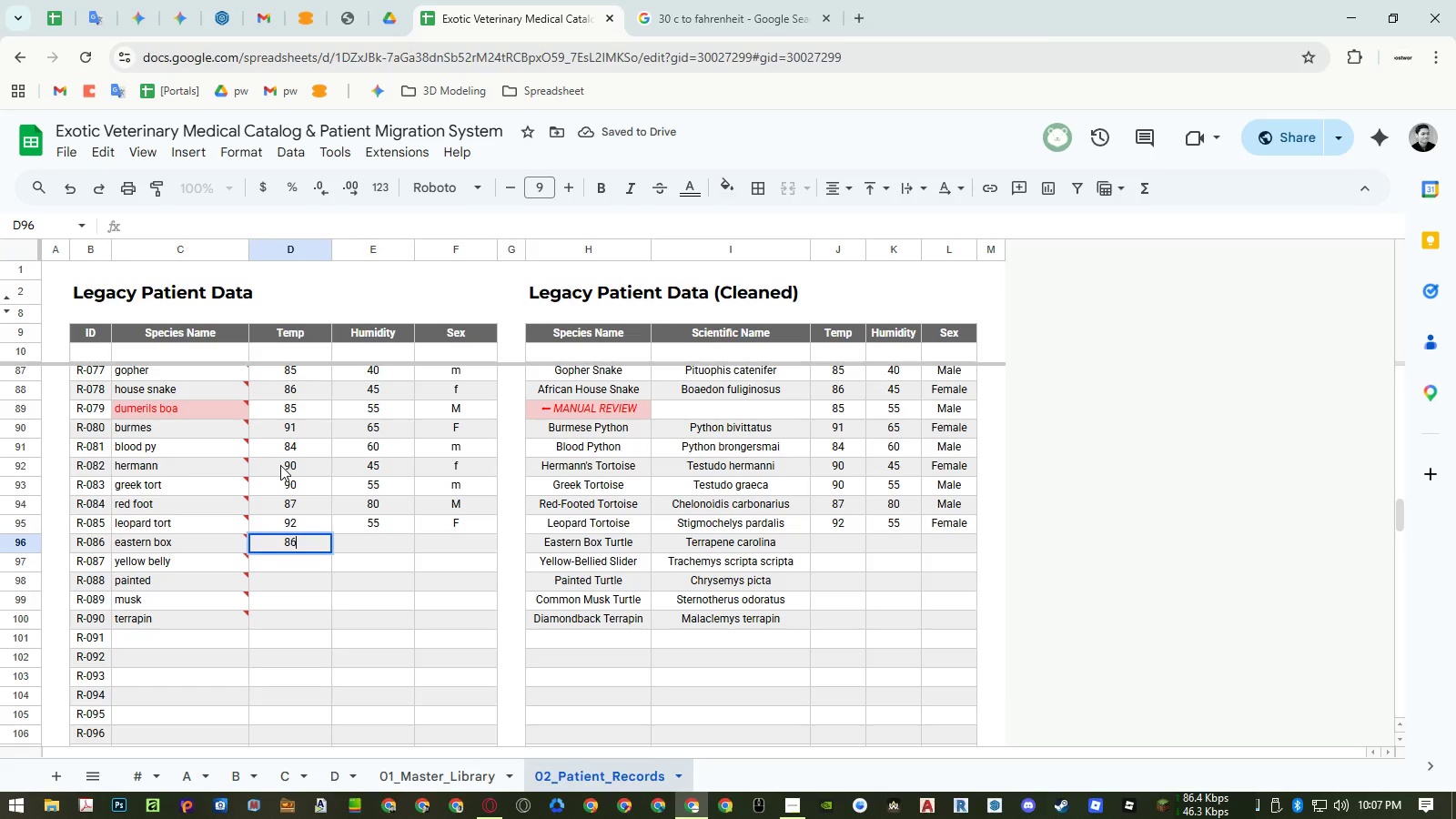 
key(Numpad6)
 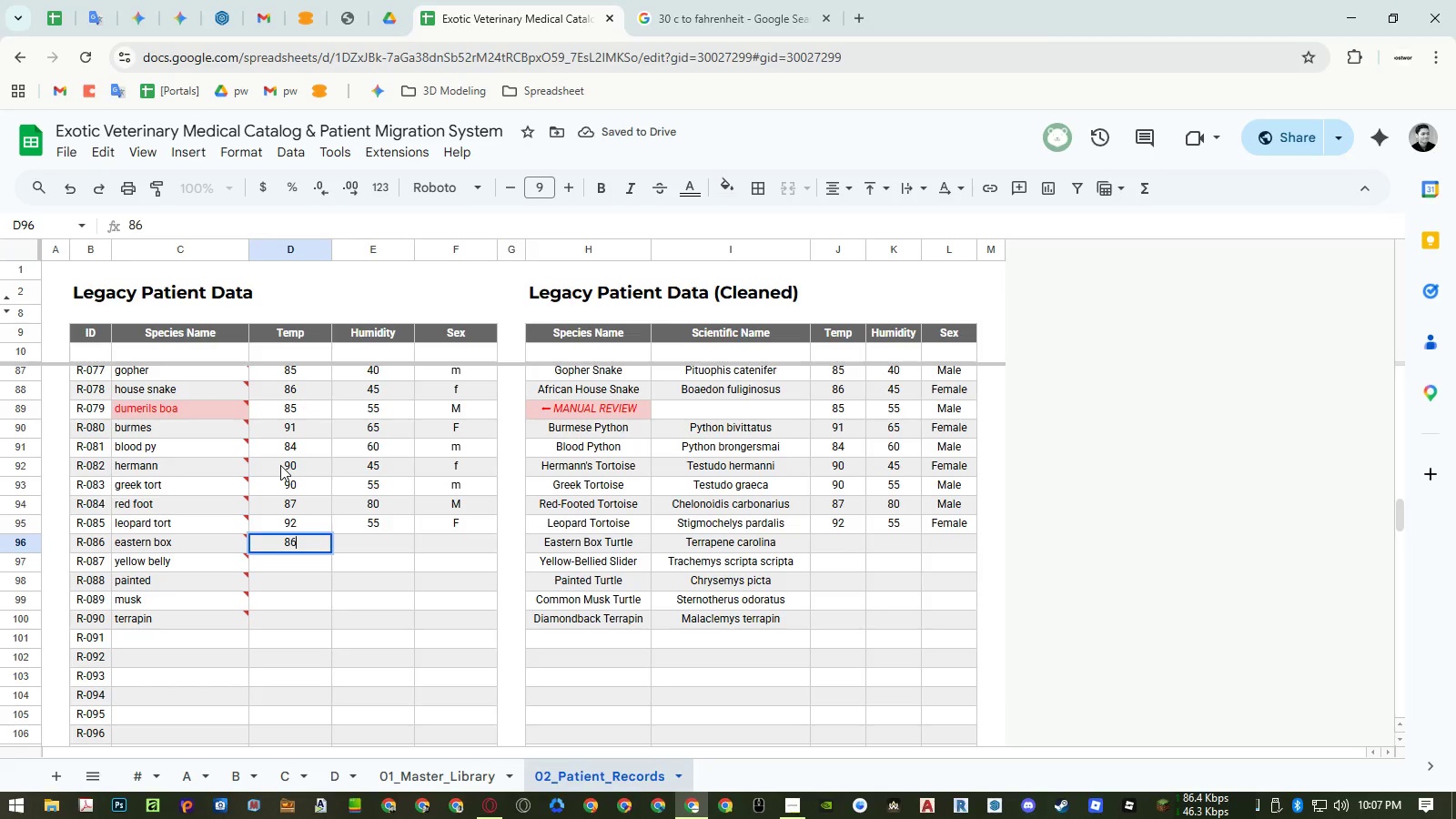 
key(NumpadEnter)
 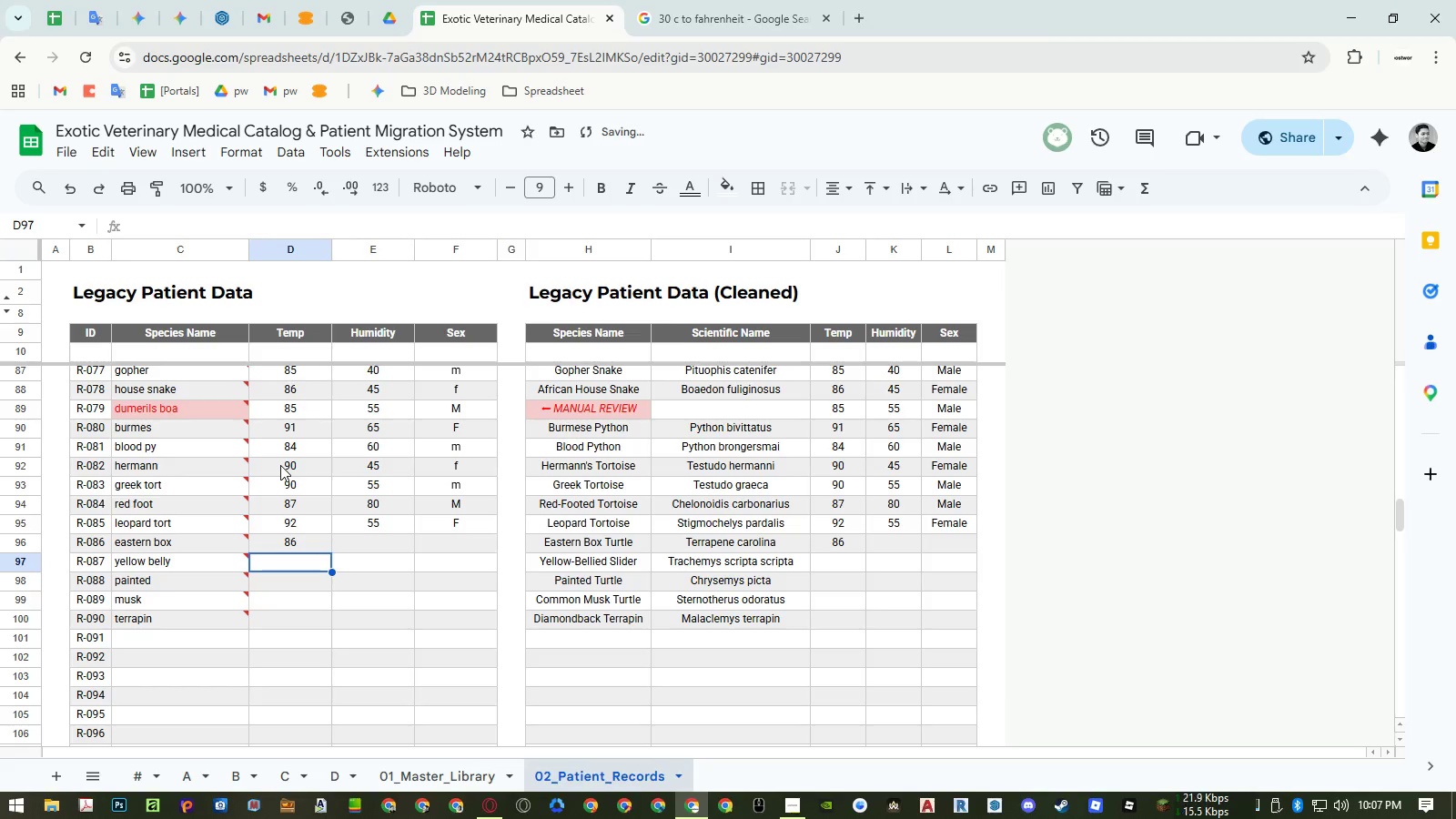 
key(Numpad9)
 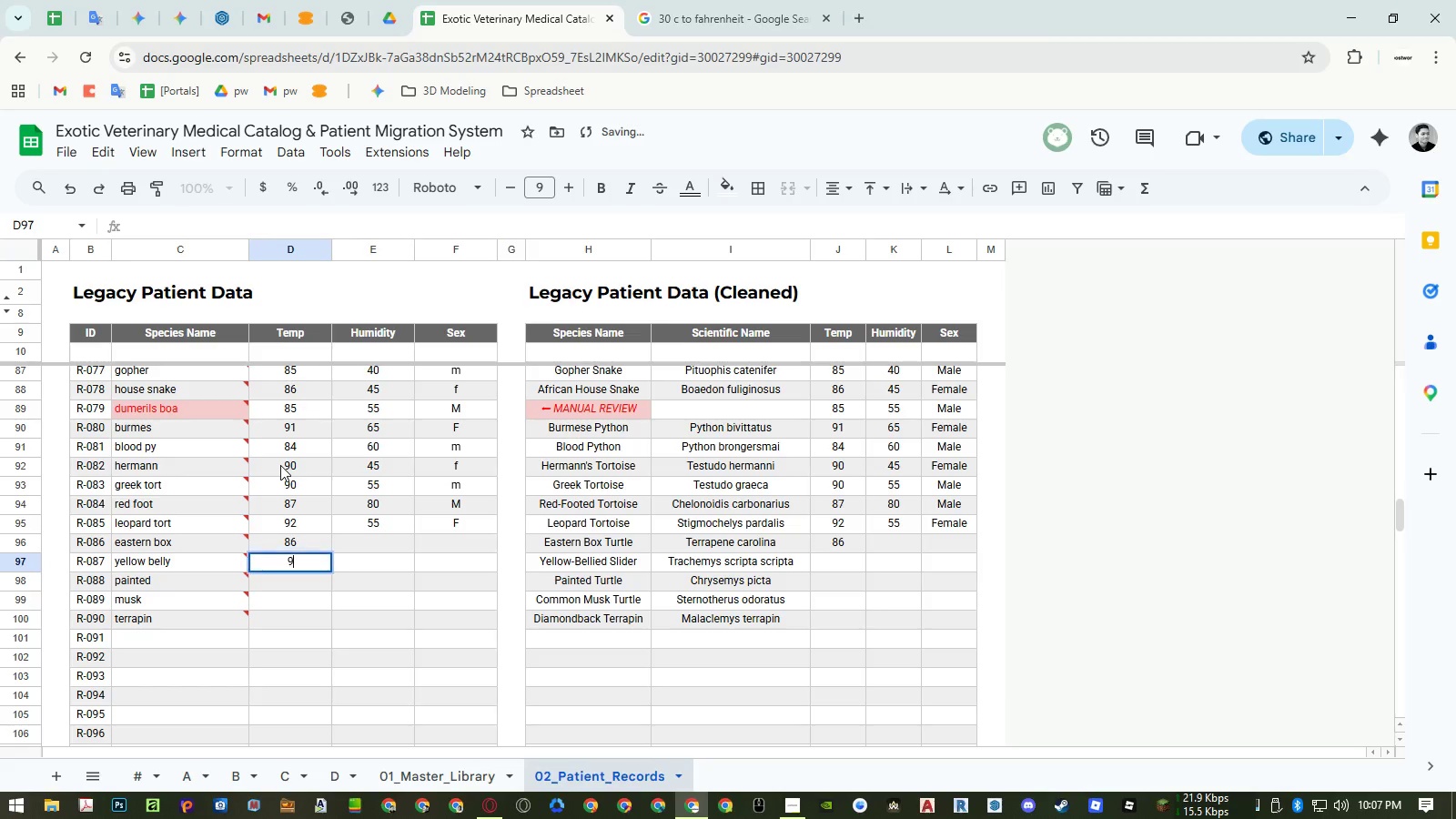 
key(Numpad1)
 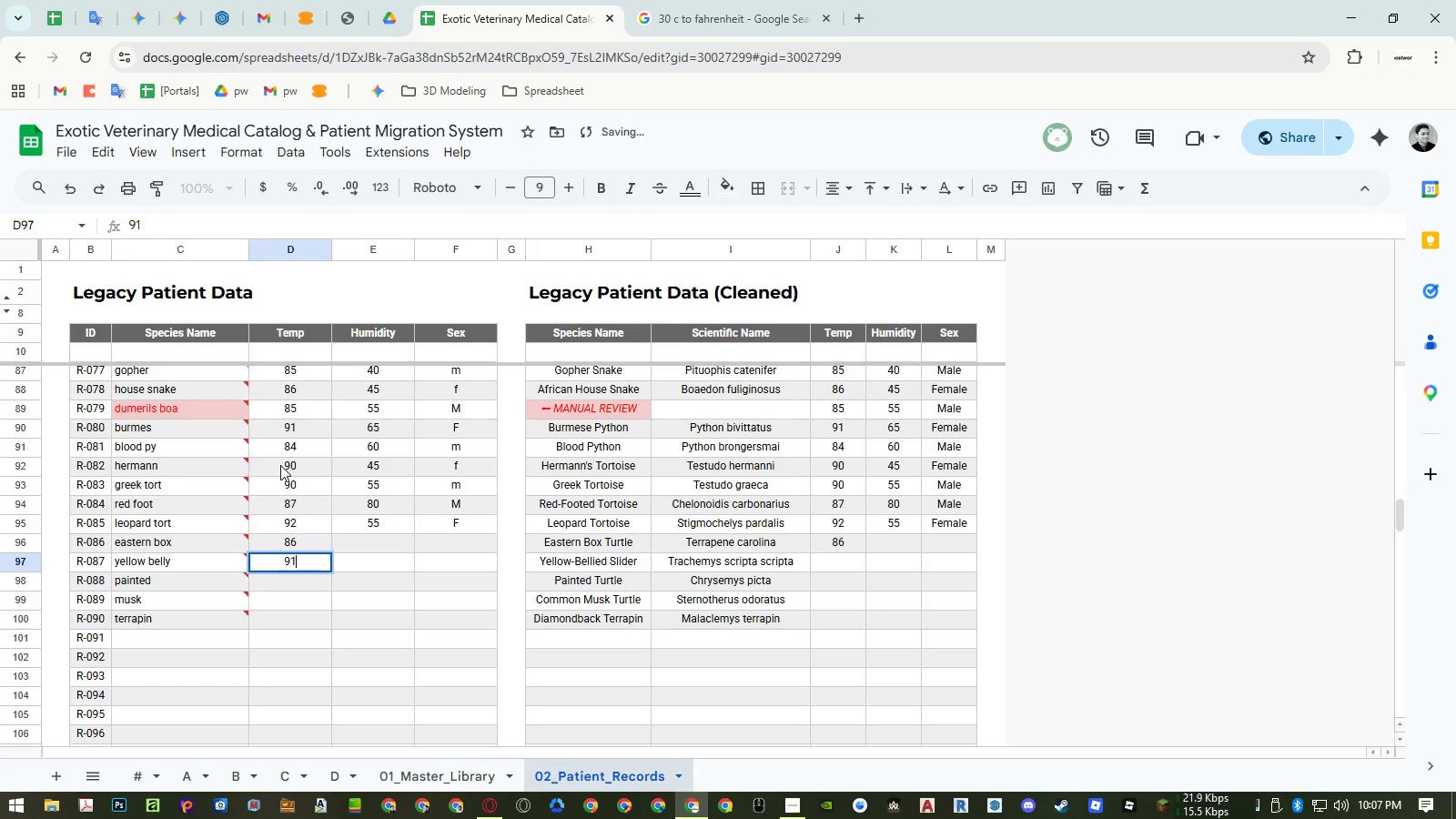 
key(NumpadEnter)
 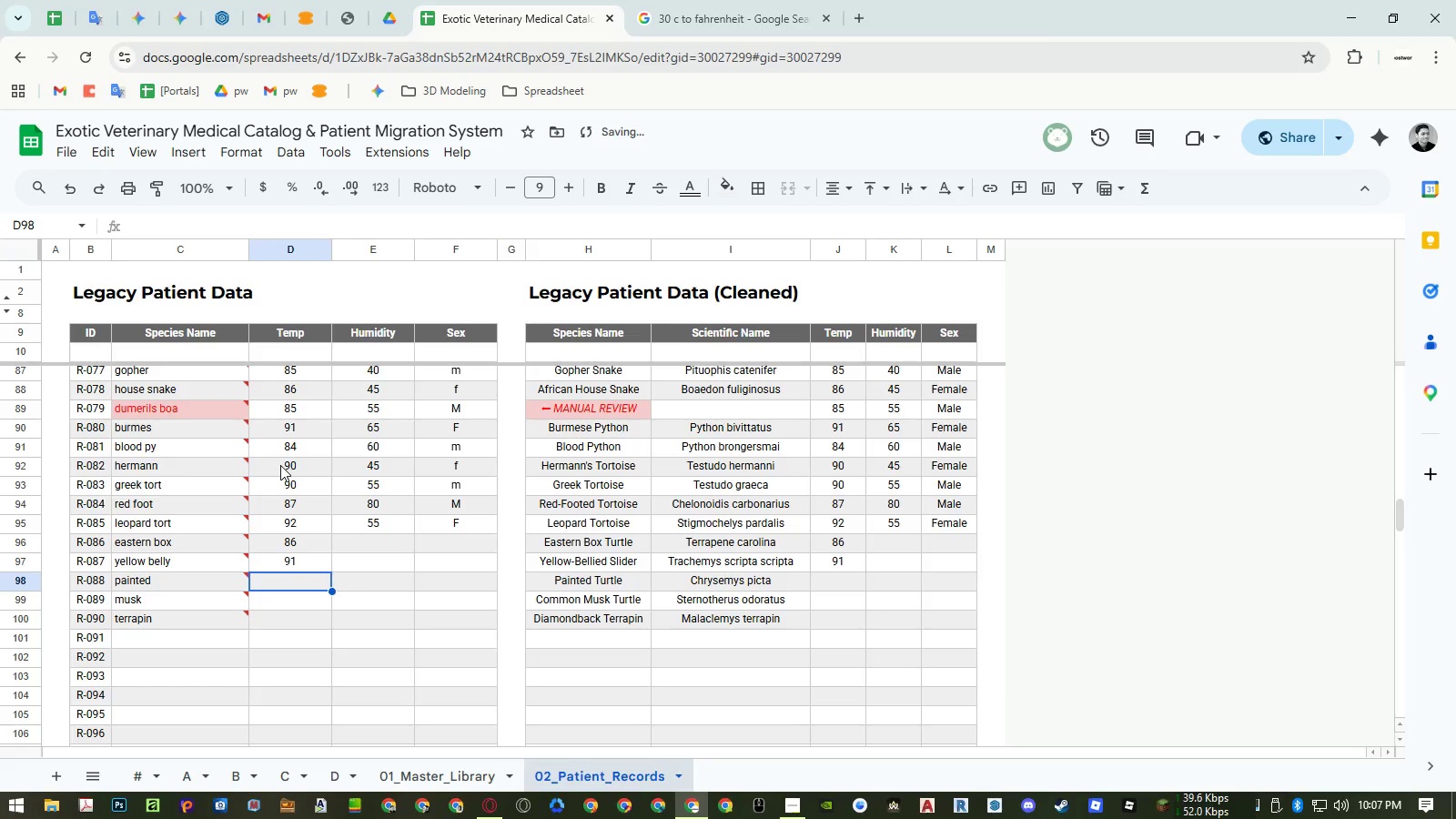 
key(Numpad8)
 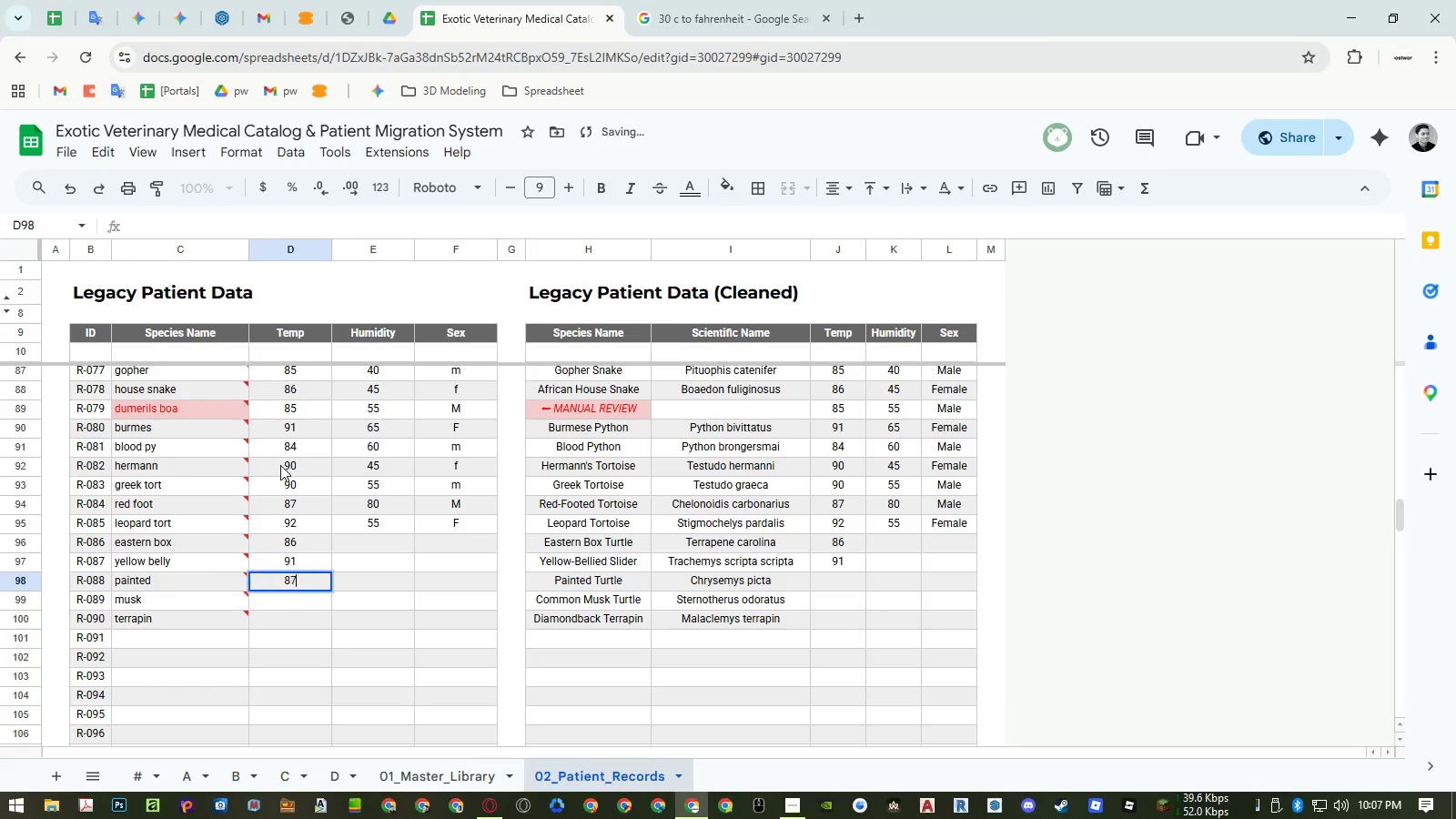 
key(Numpad7)
 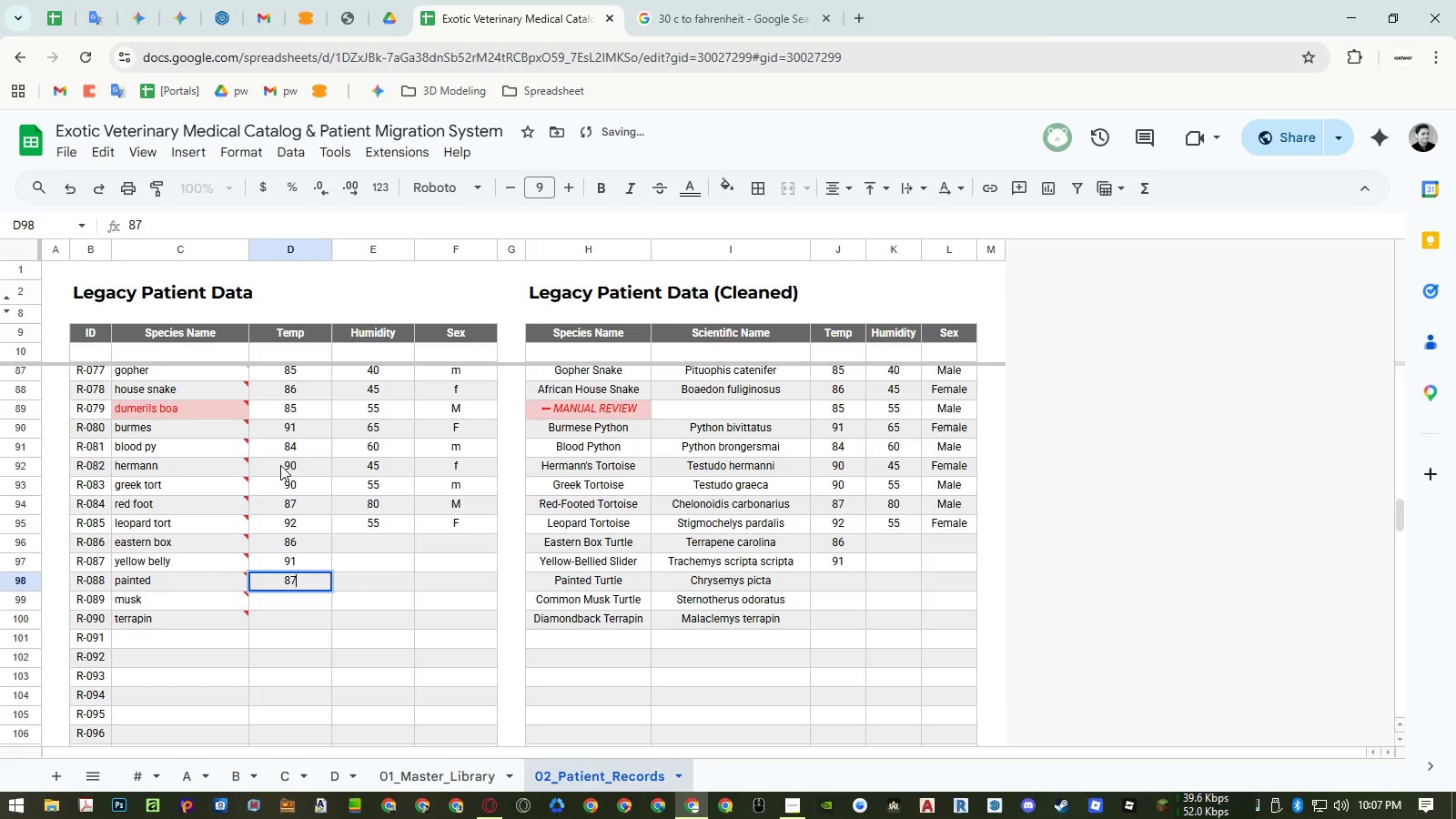 
key(NumpadEnter)
 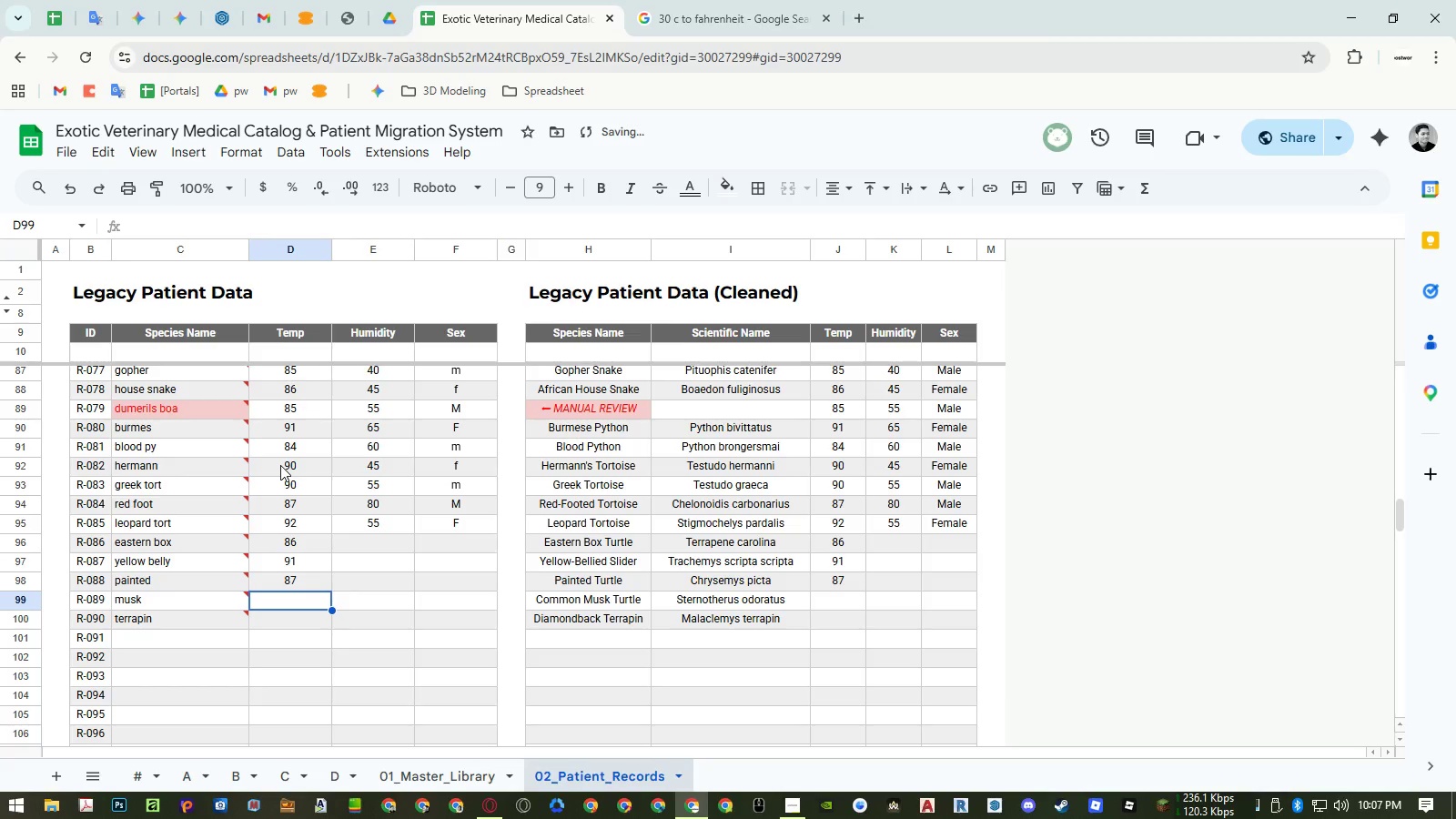 
key(Numpad8)
 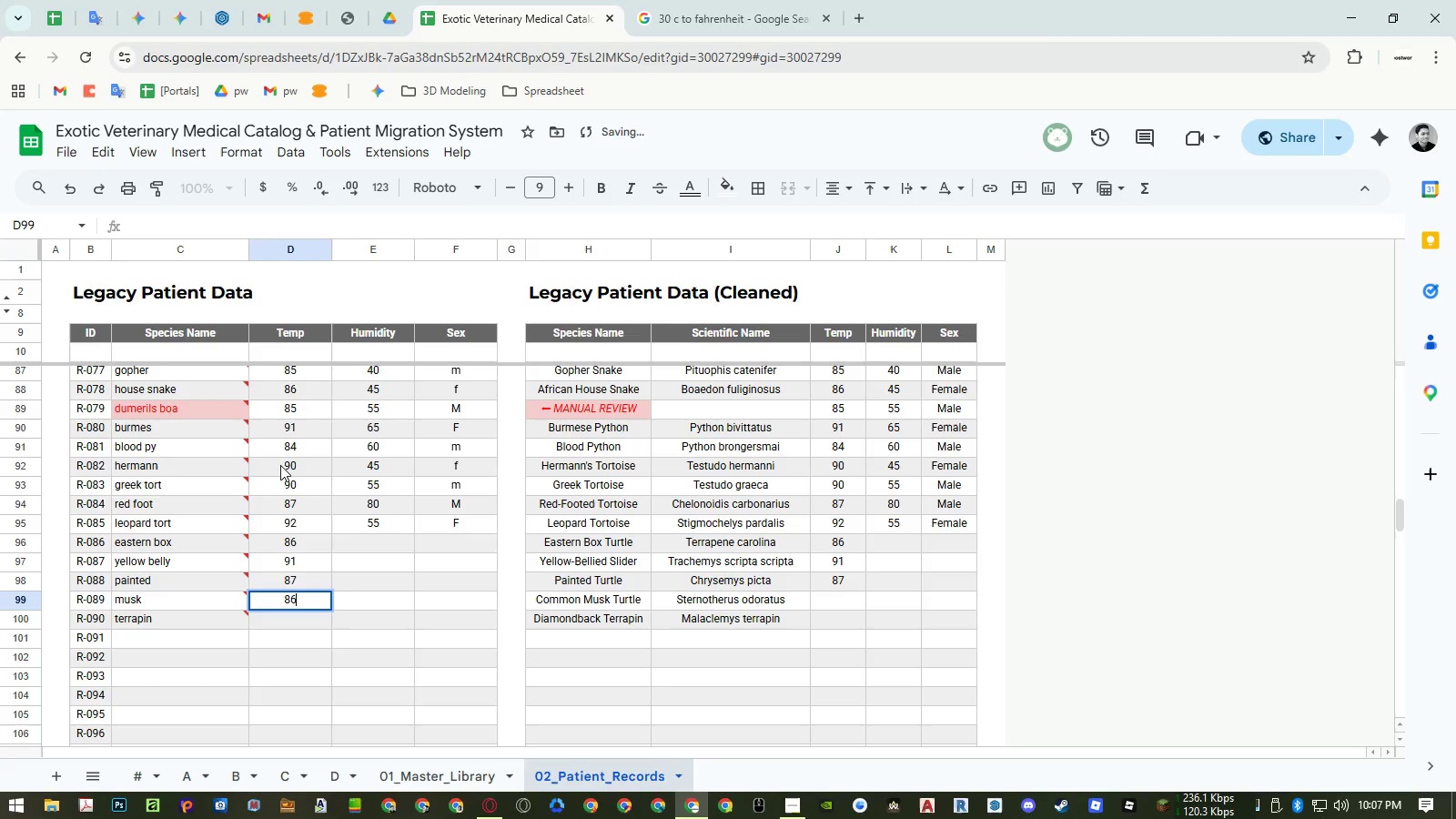 
key(Numpad6)
 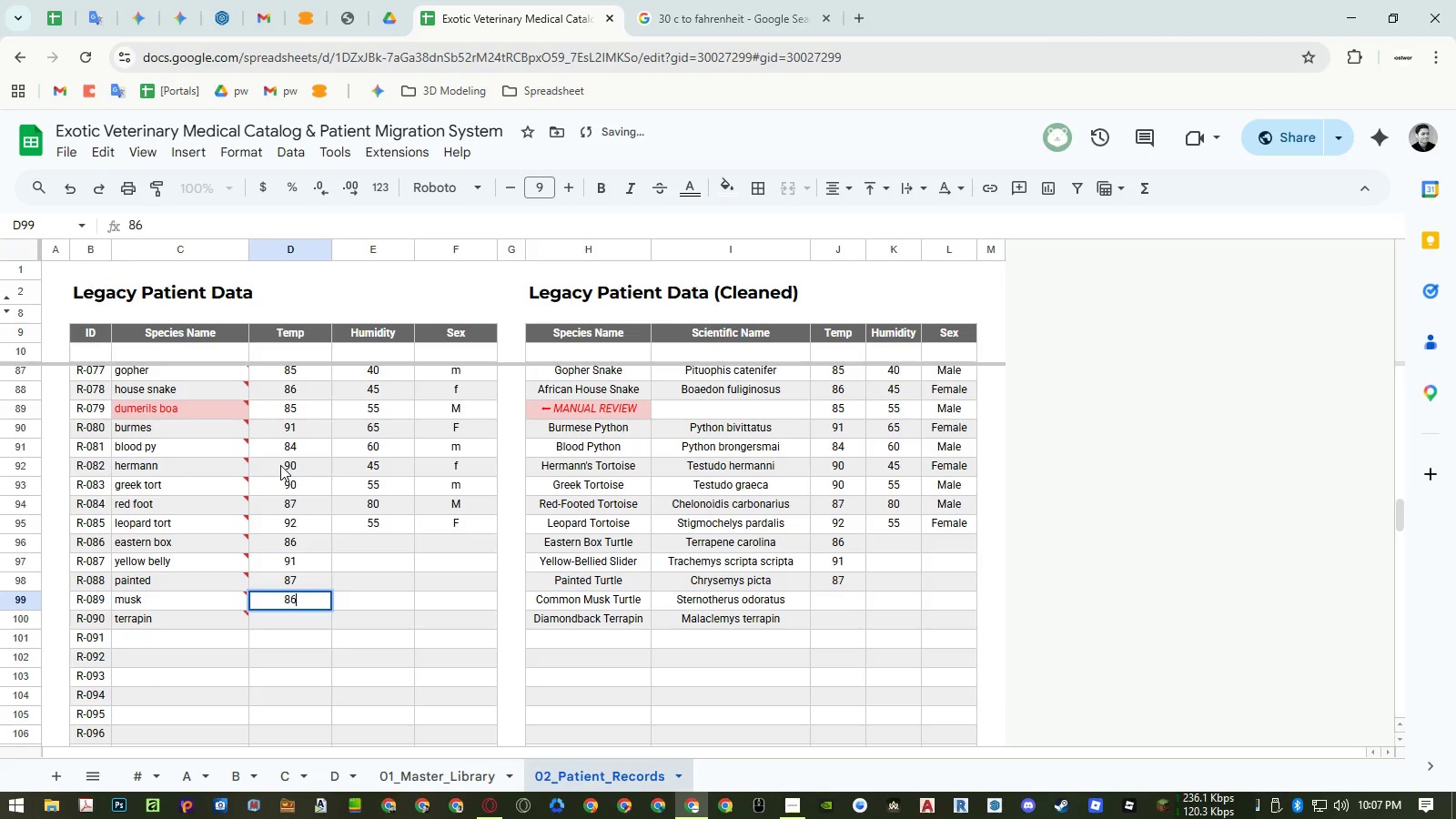 
key(NumpadEnter)
 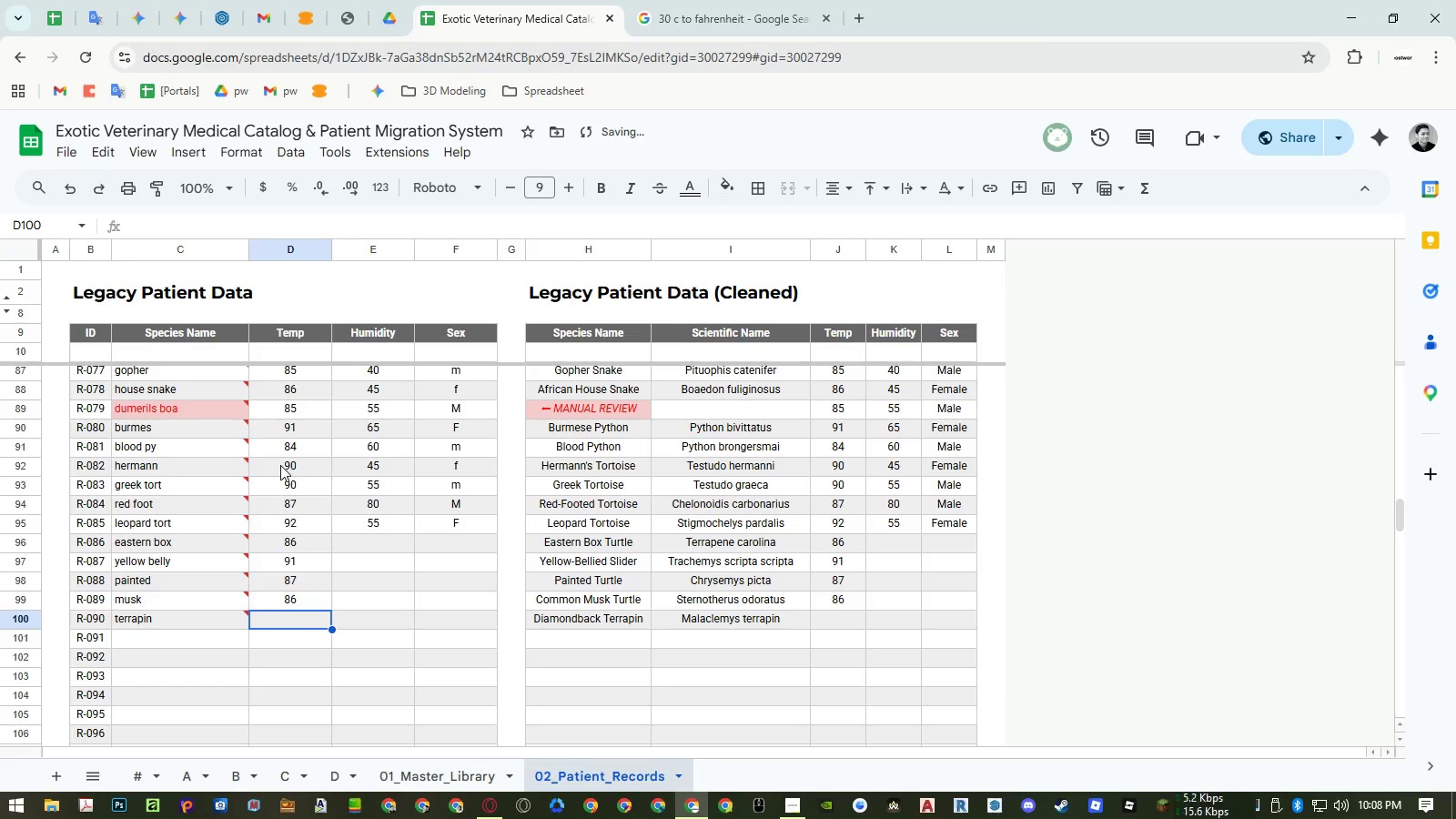 
key(Numpad8)
 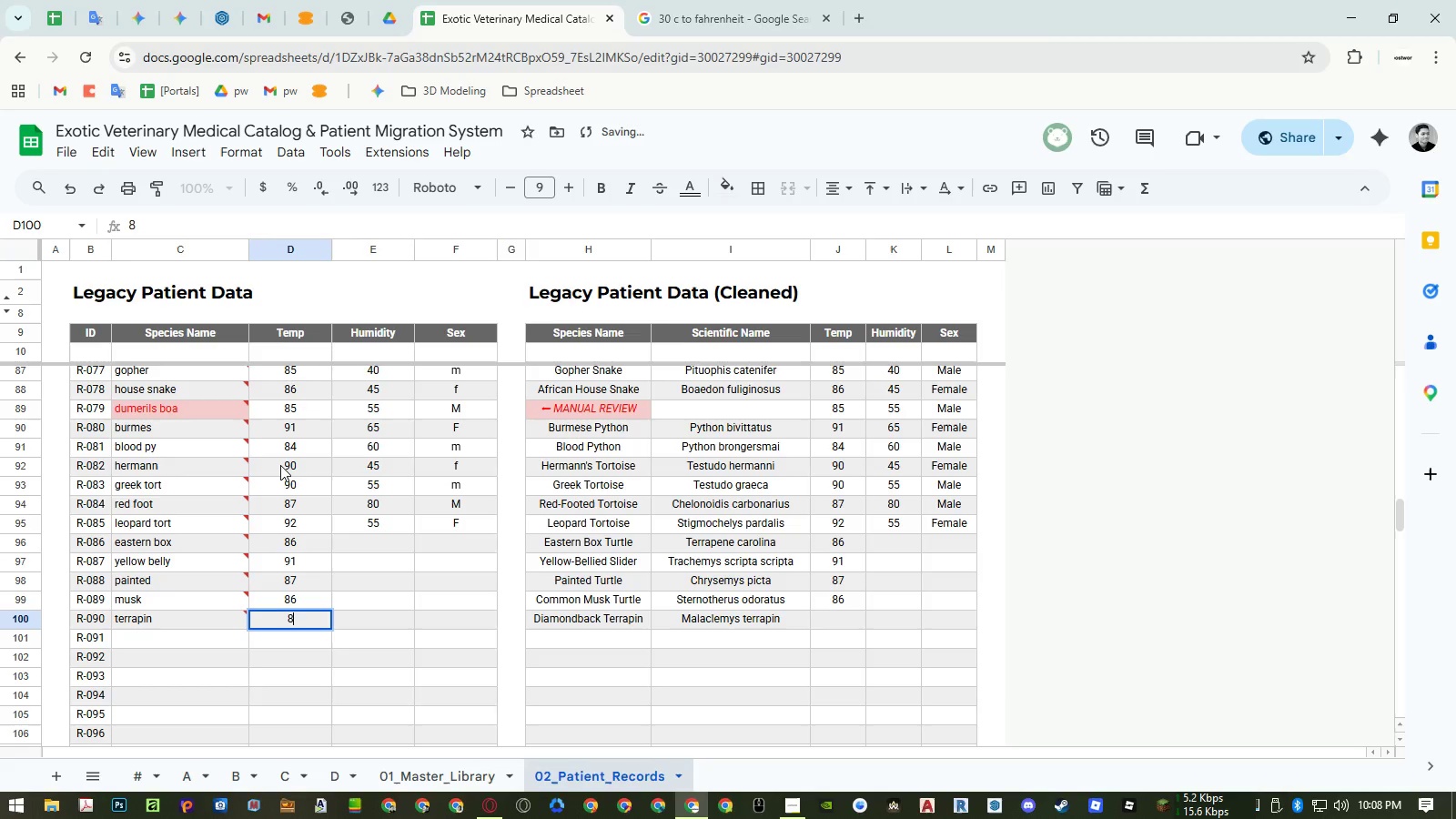 
key(Numpad7)
 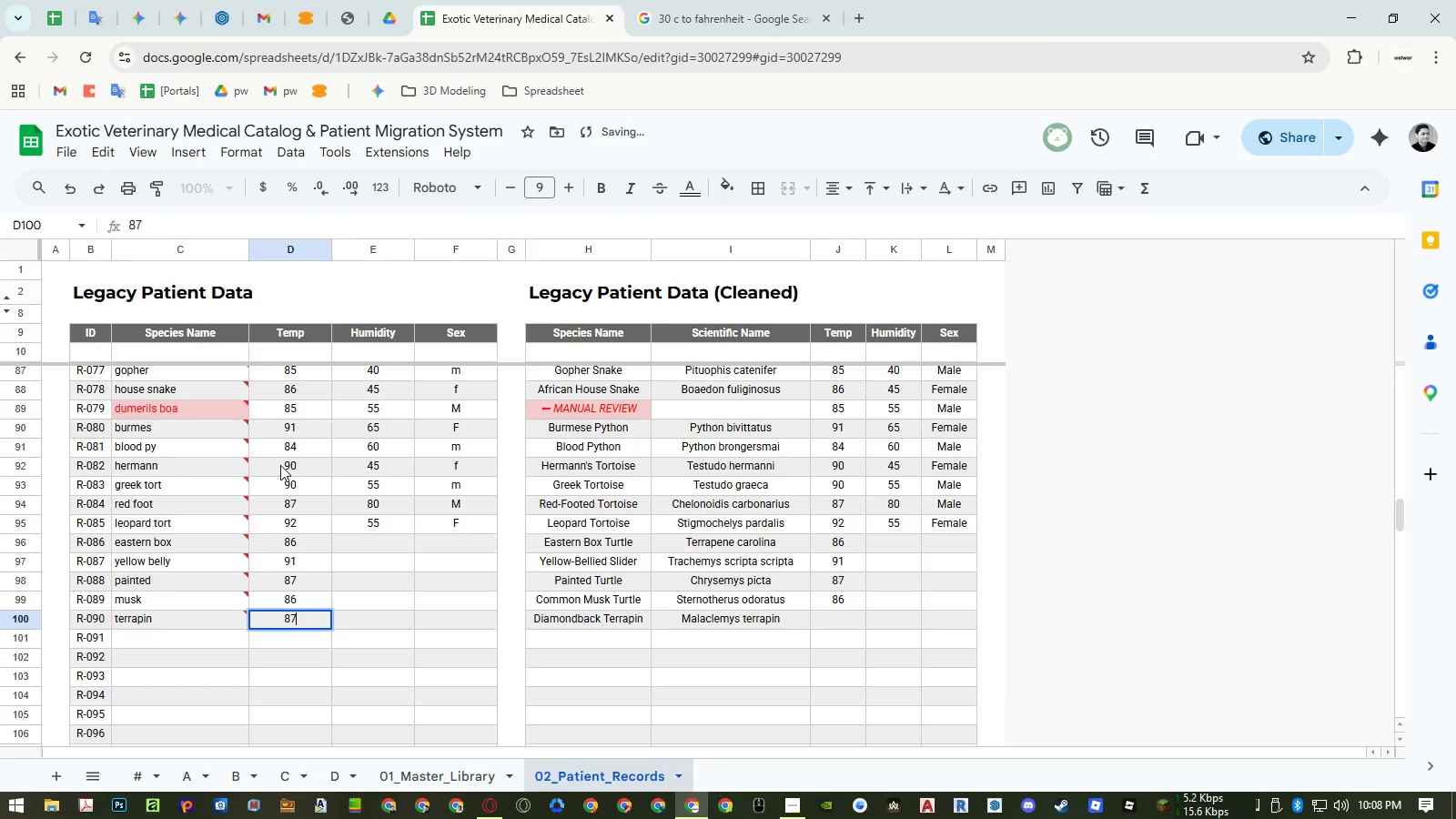 
key(NumpadEnter)
 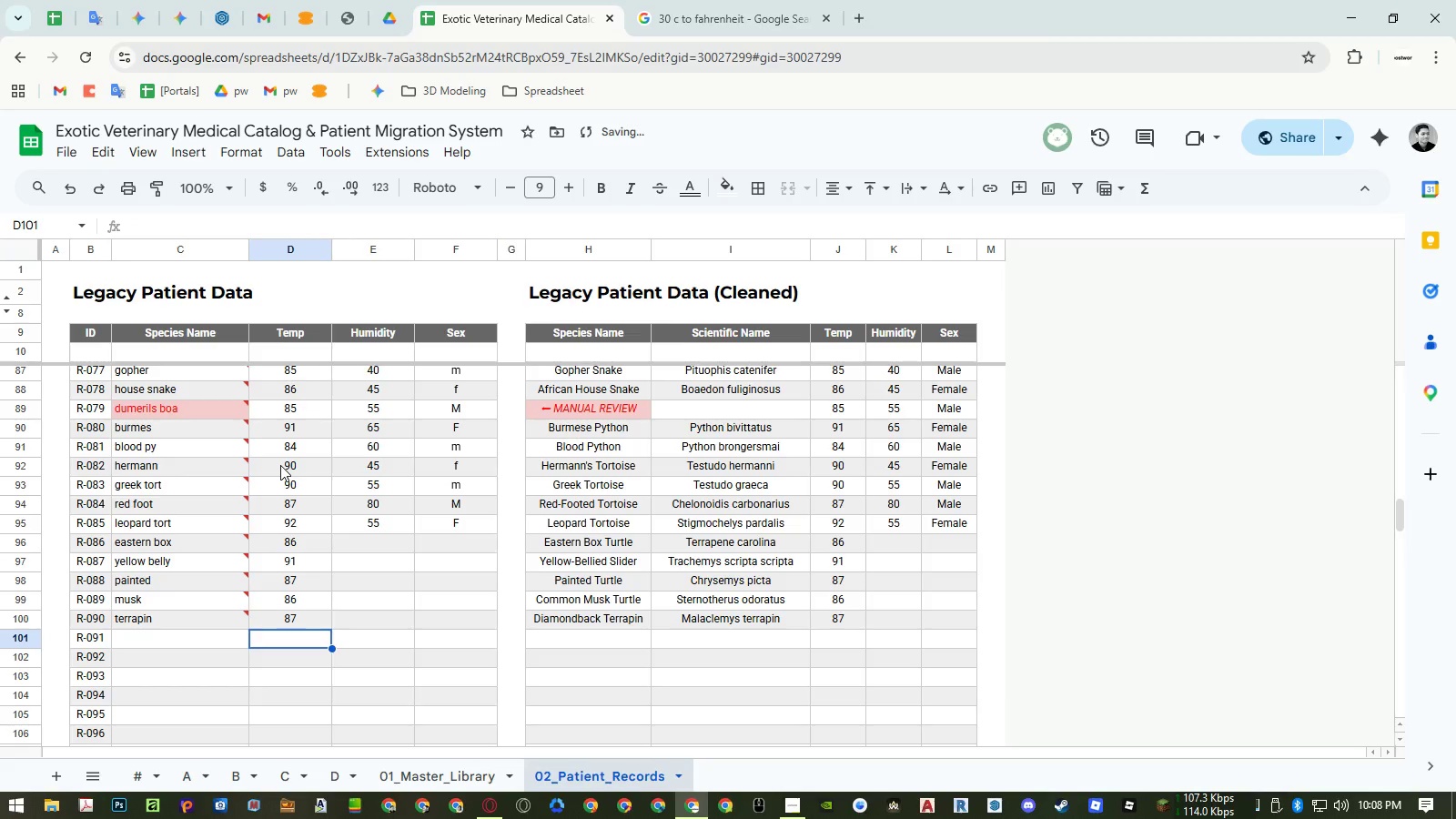 
key(ArrowRight)
 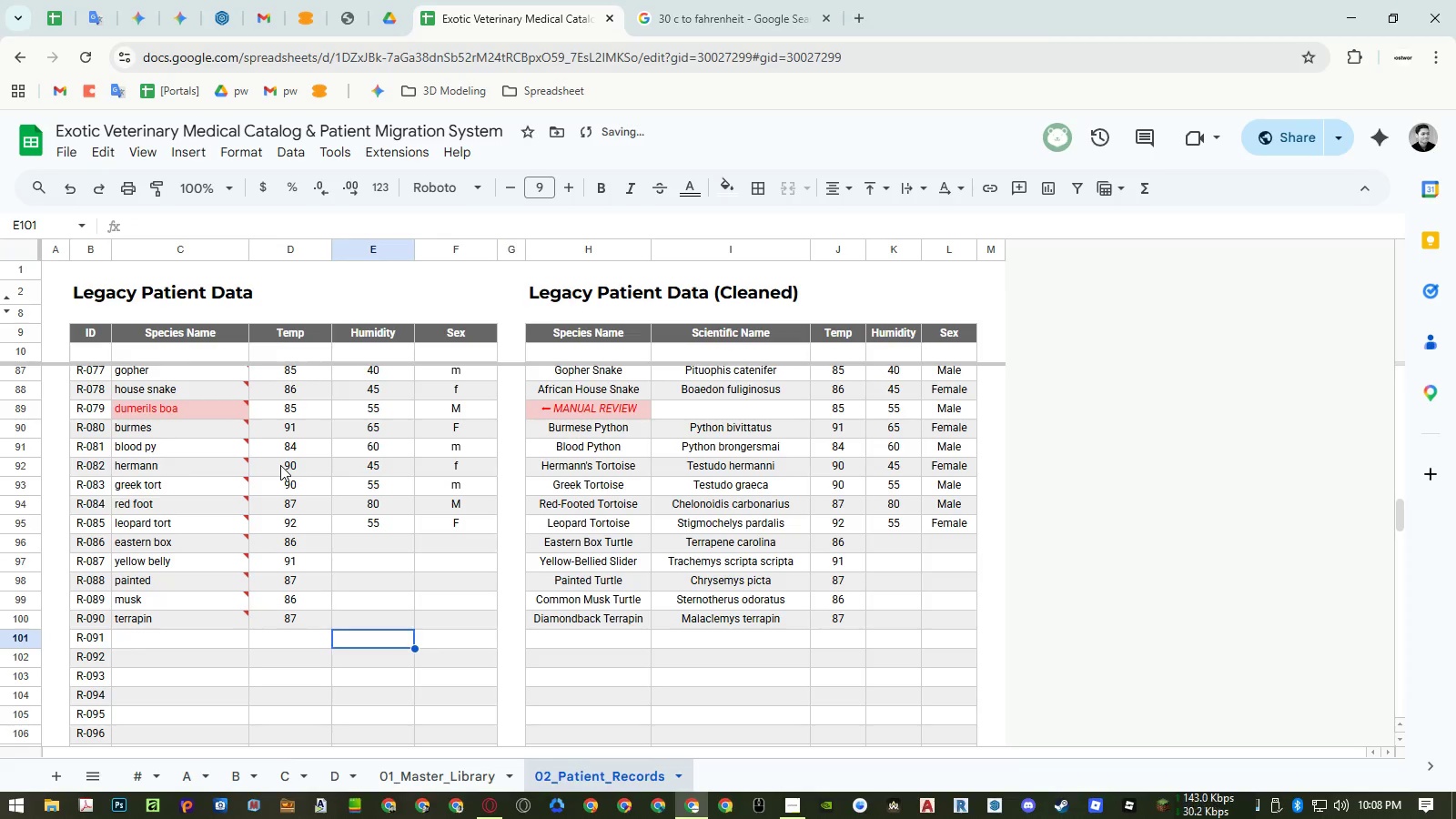 
key(Control+ControlLeft)
 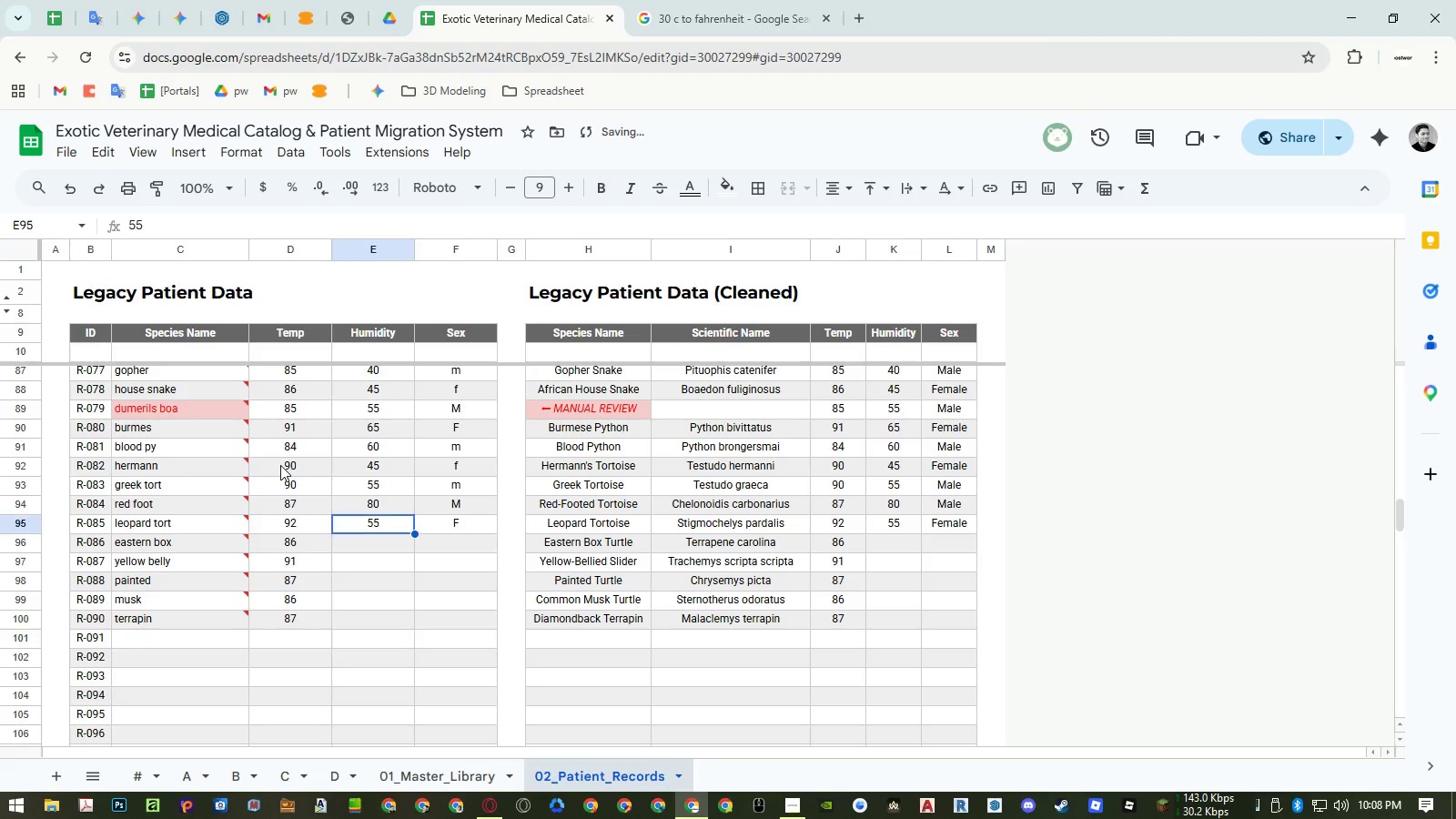 
key(Control+ArrowUp)
 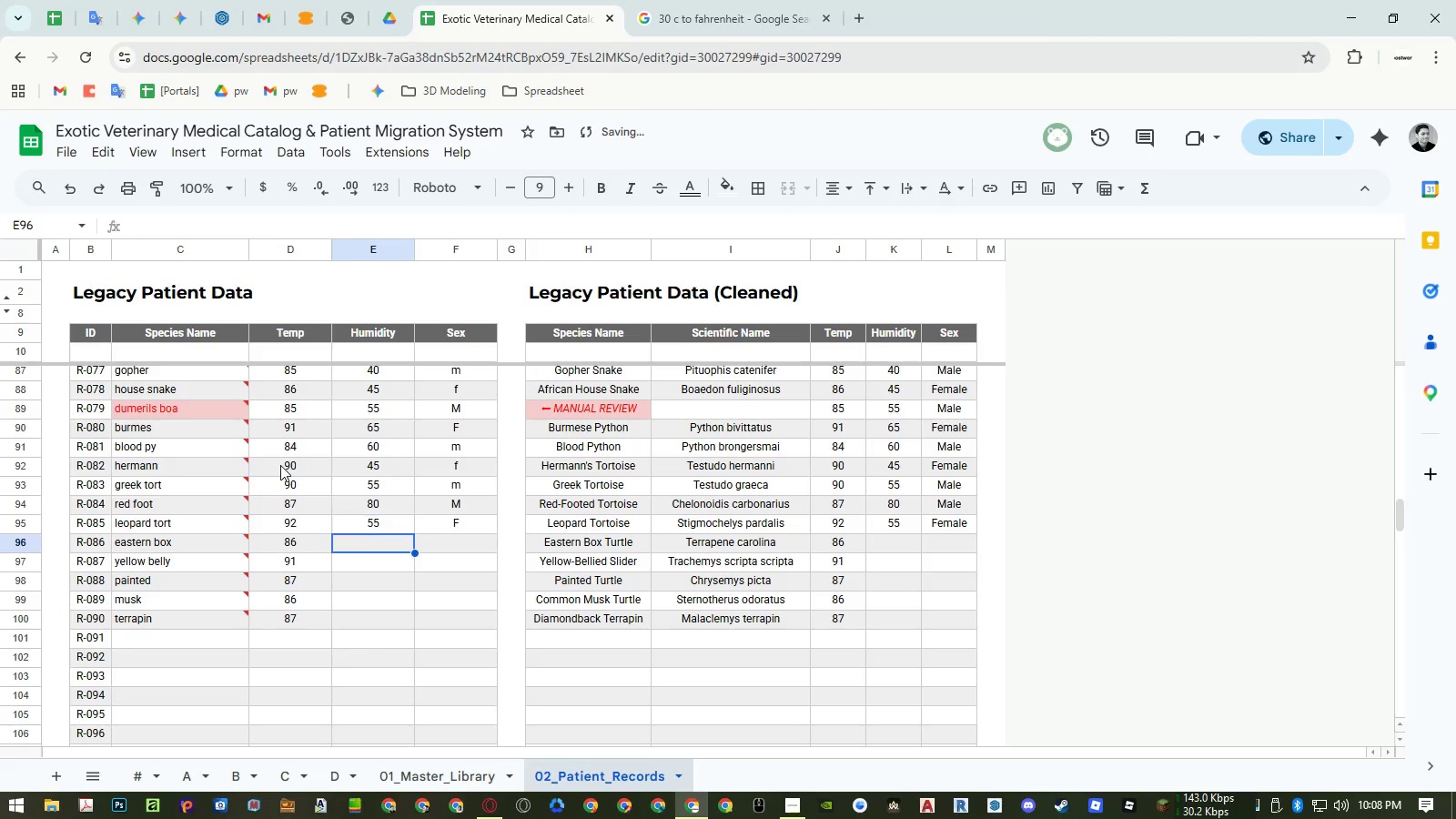 
key(ArrowDown)
 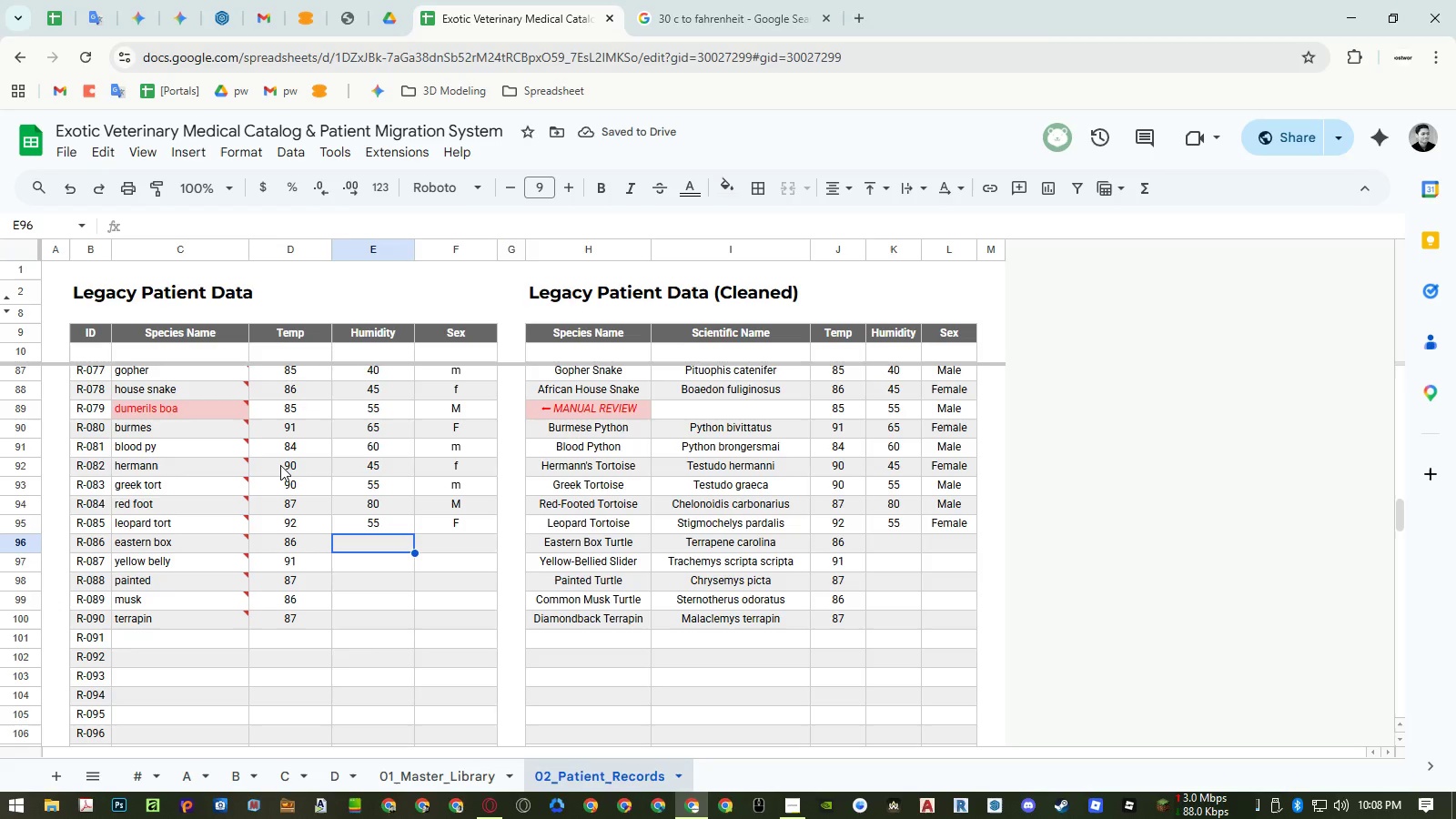 
key(Numpad7)
 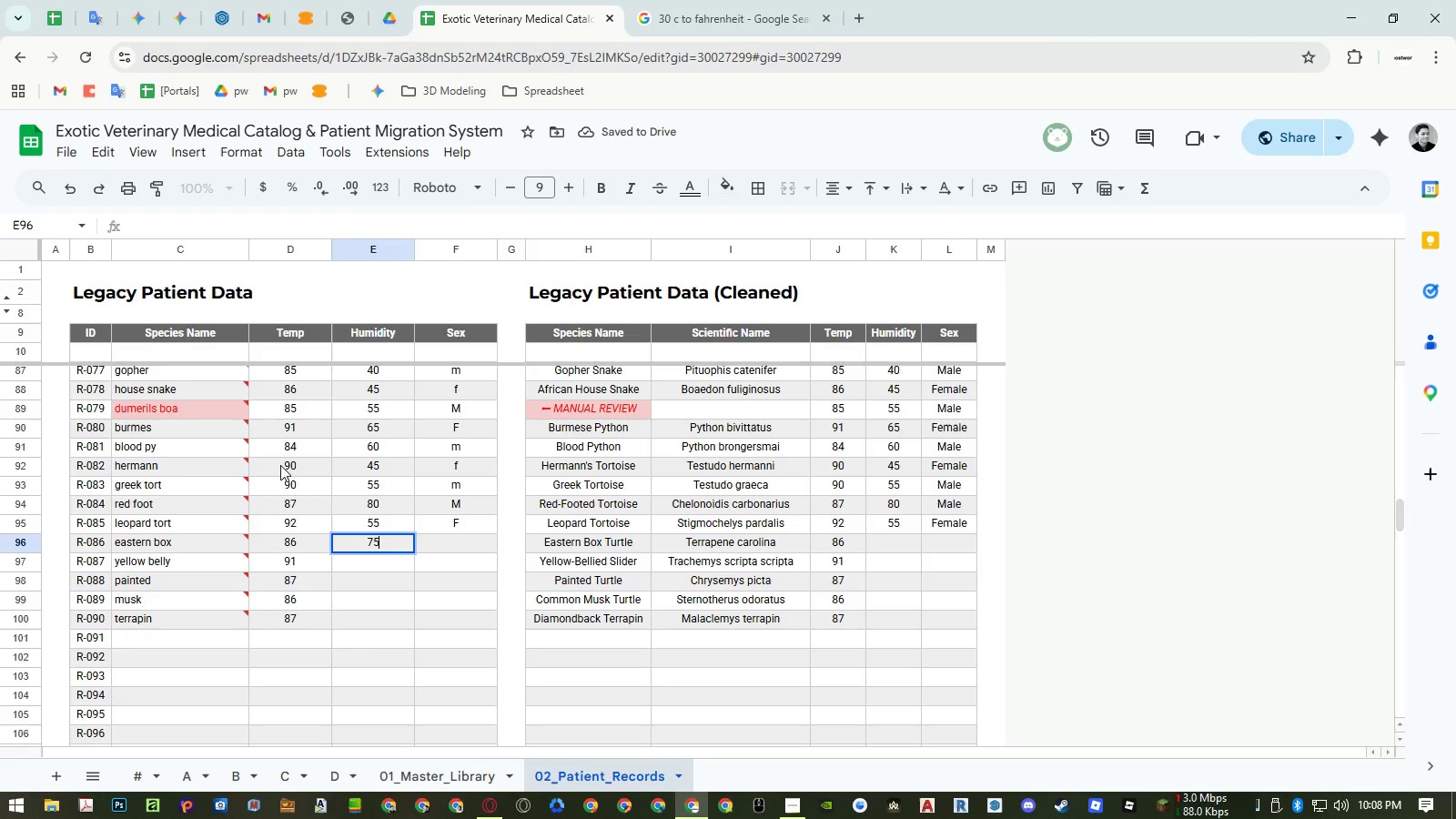 
key(Numpad5)
 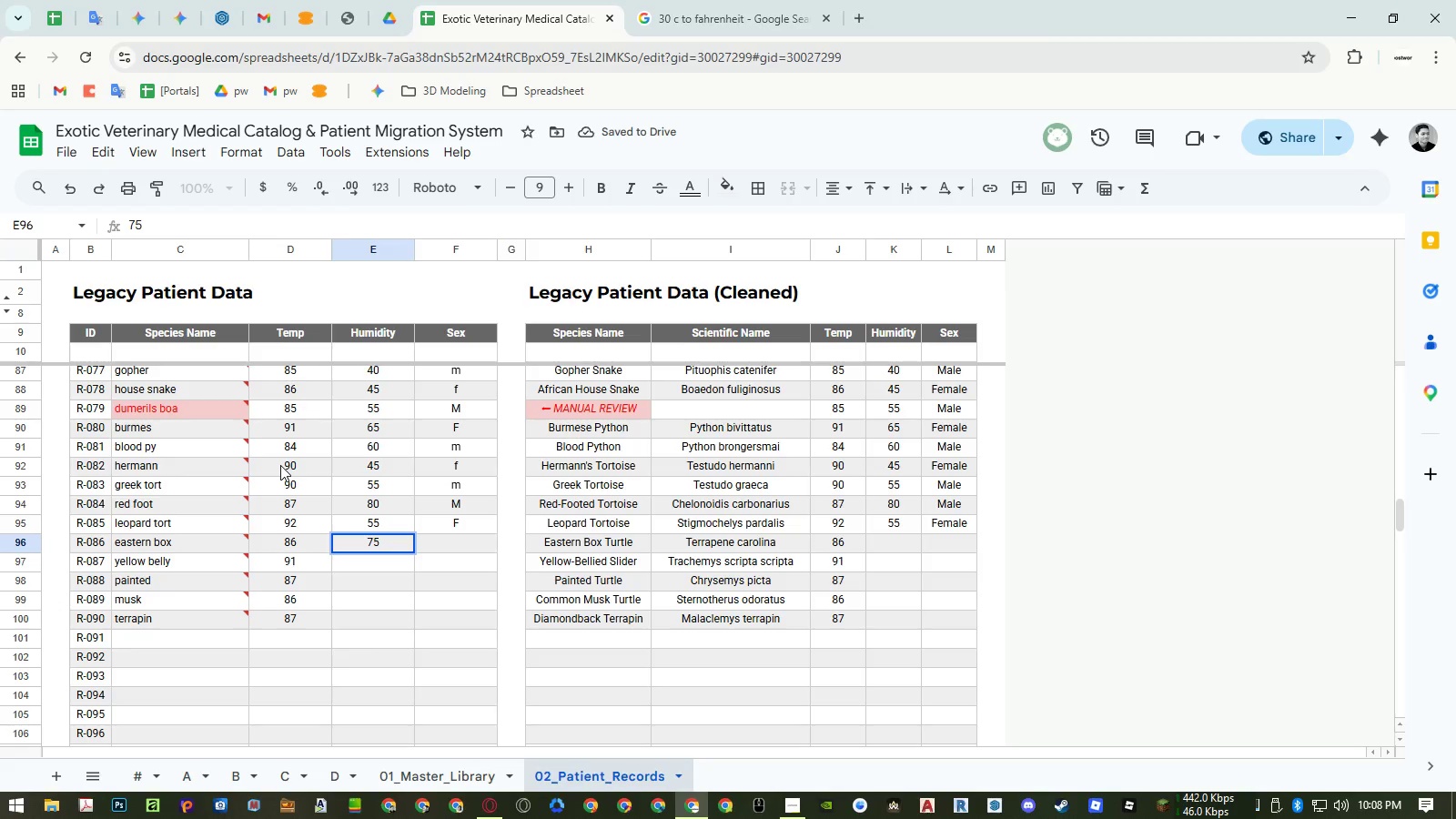 
key(Enter)
 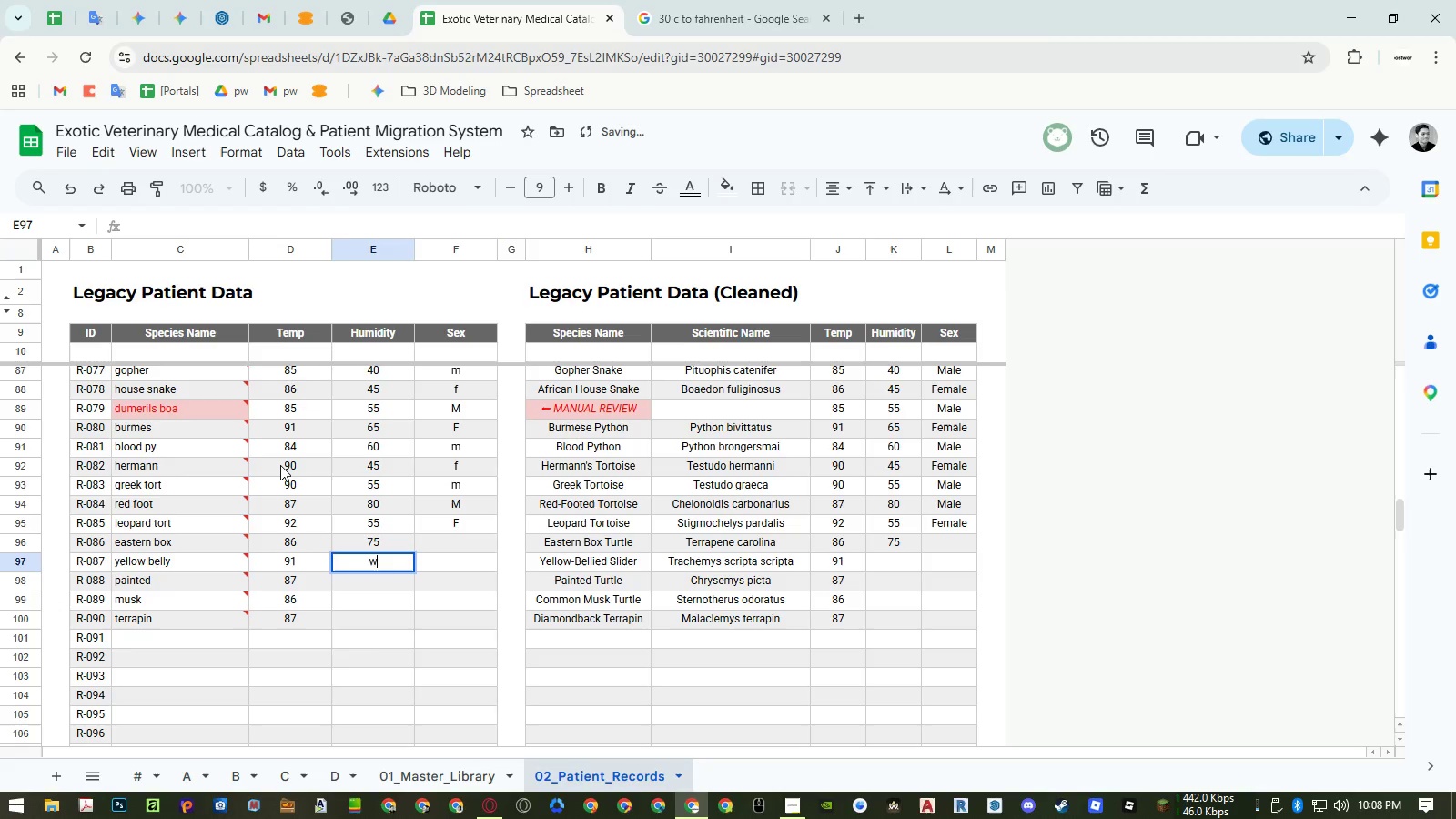 
type(water)
key(NumpadEnter)
type(wet)
key(NumpadEnter)
type(aquatic)
 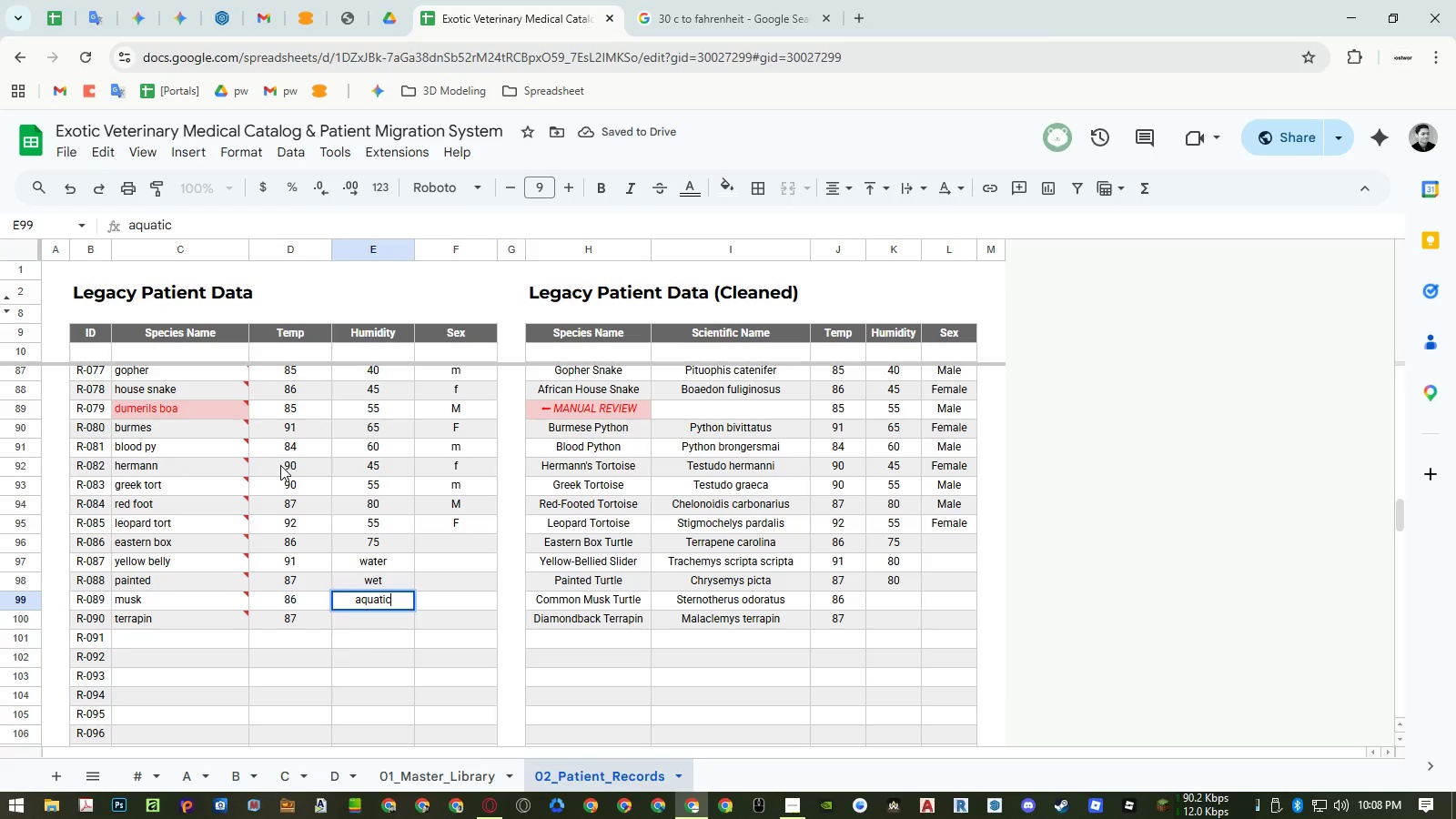 
key(Enter)
 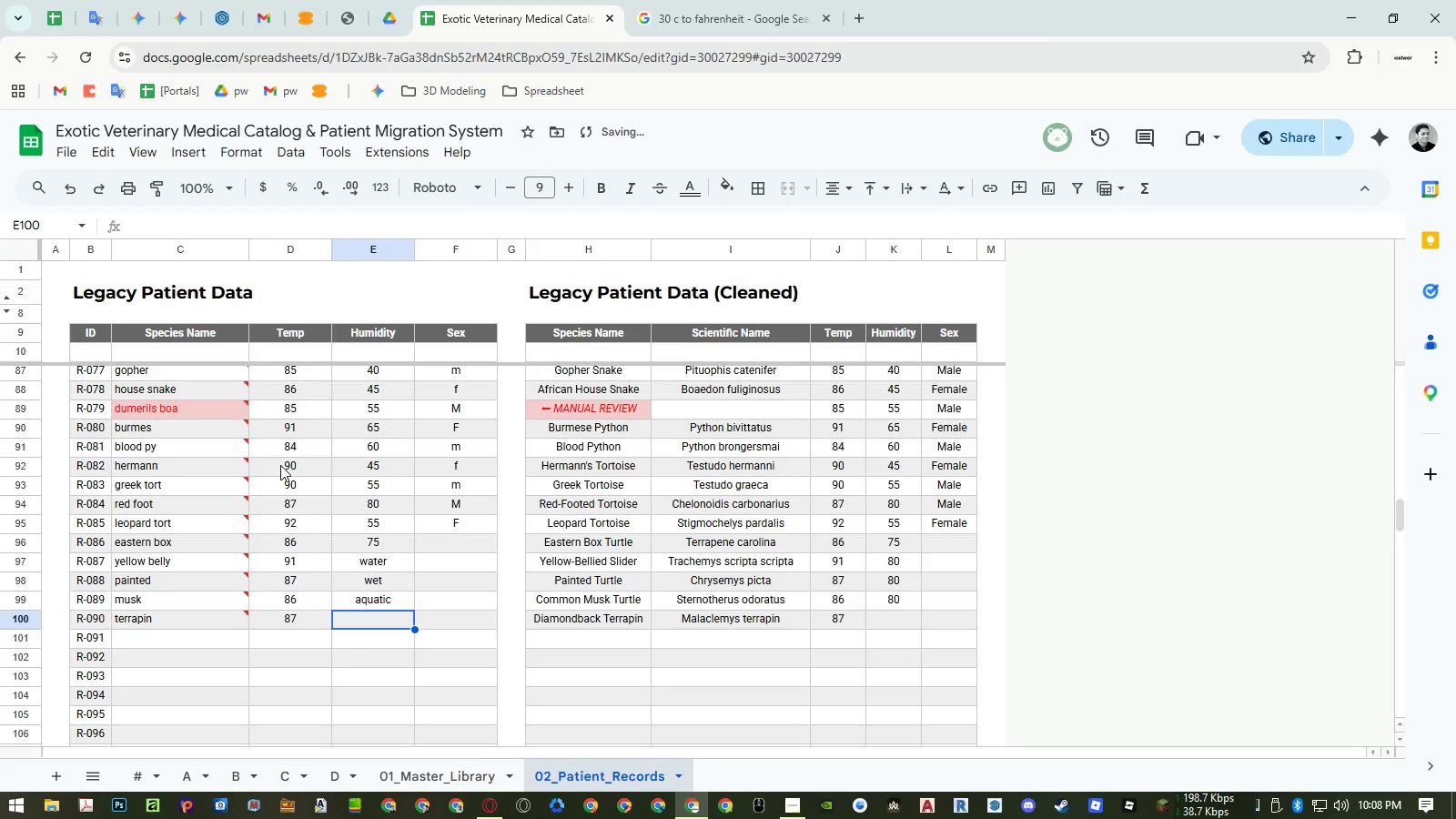 
type(water)
key(NumpadEnter)
 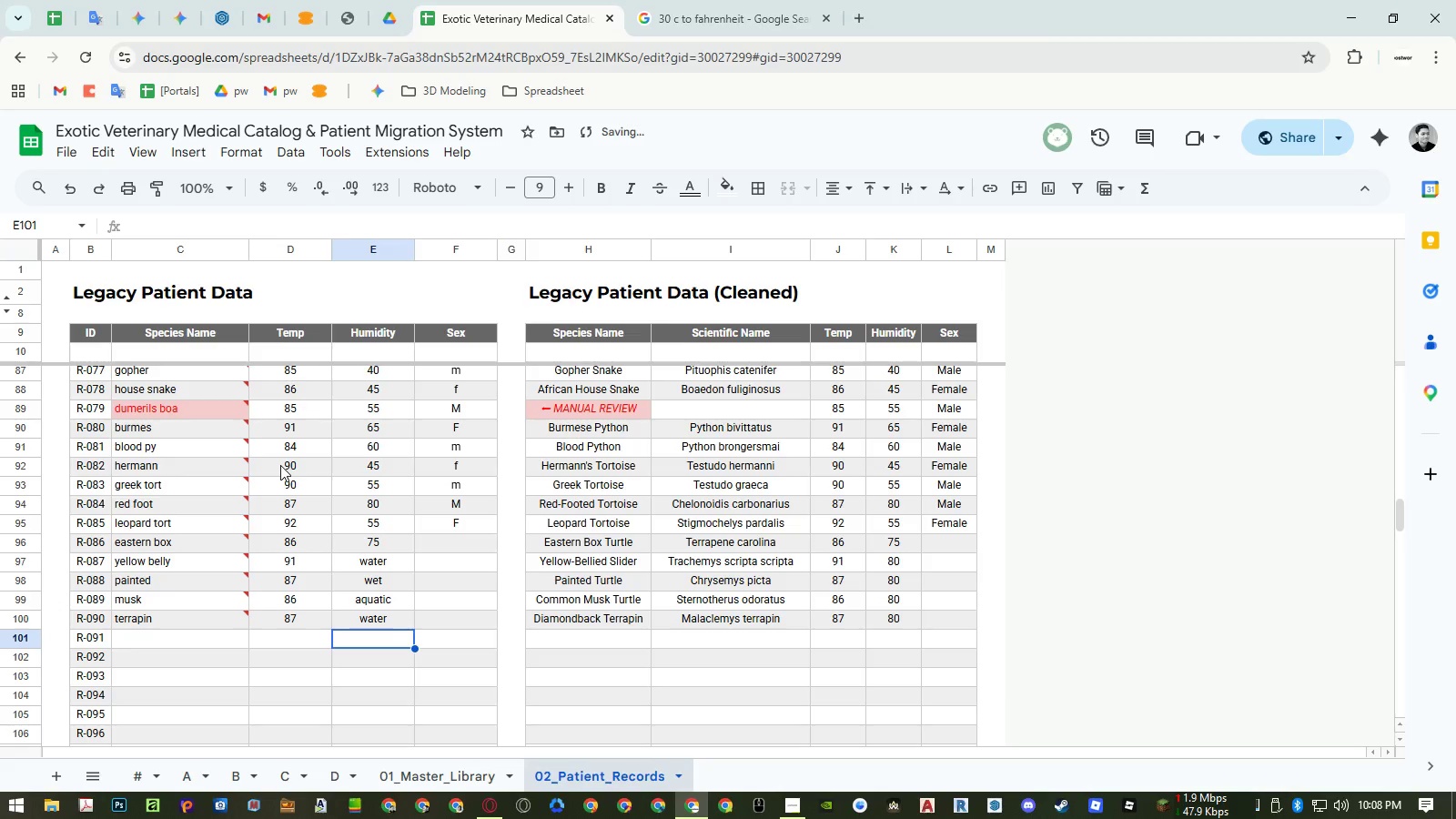 
key(ArrowRight)
 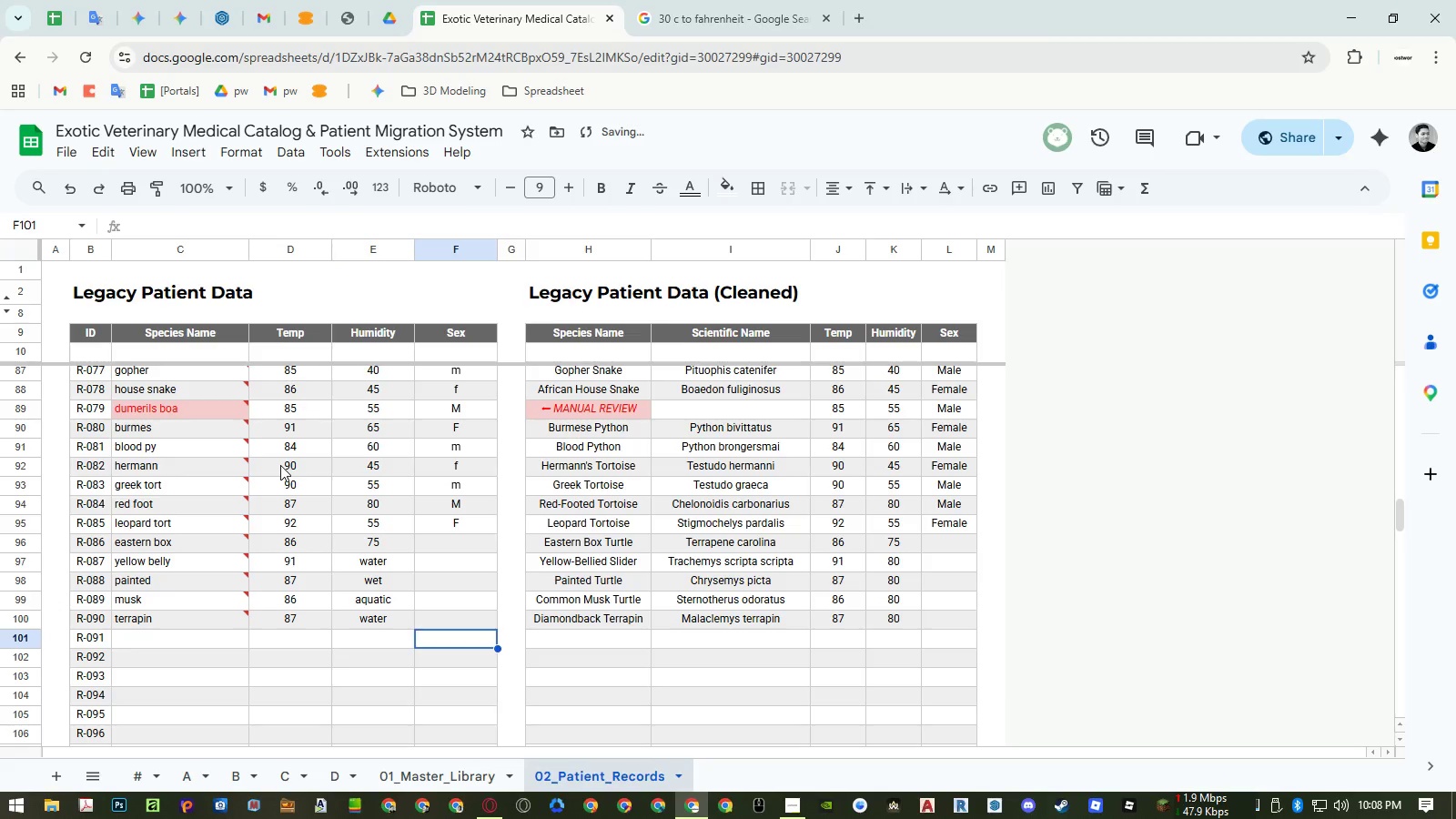 
key(Control+ControlLeft)
 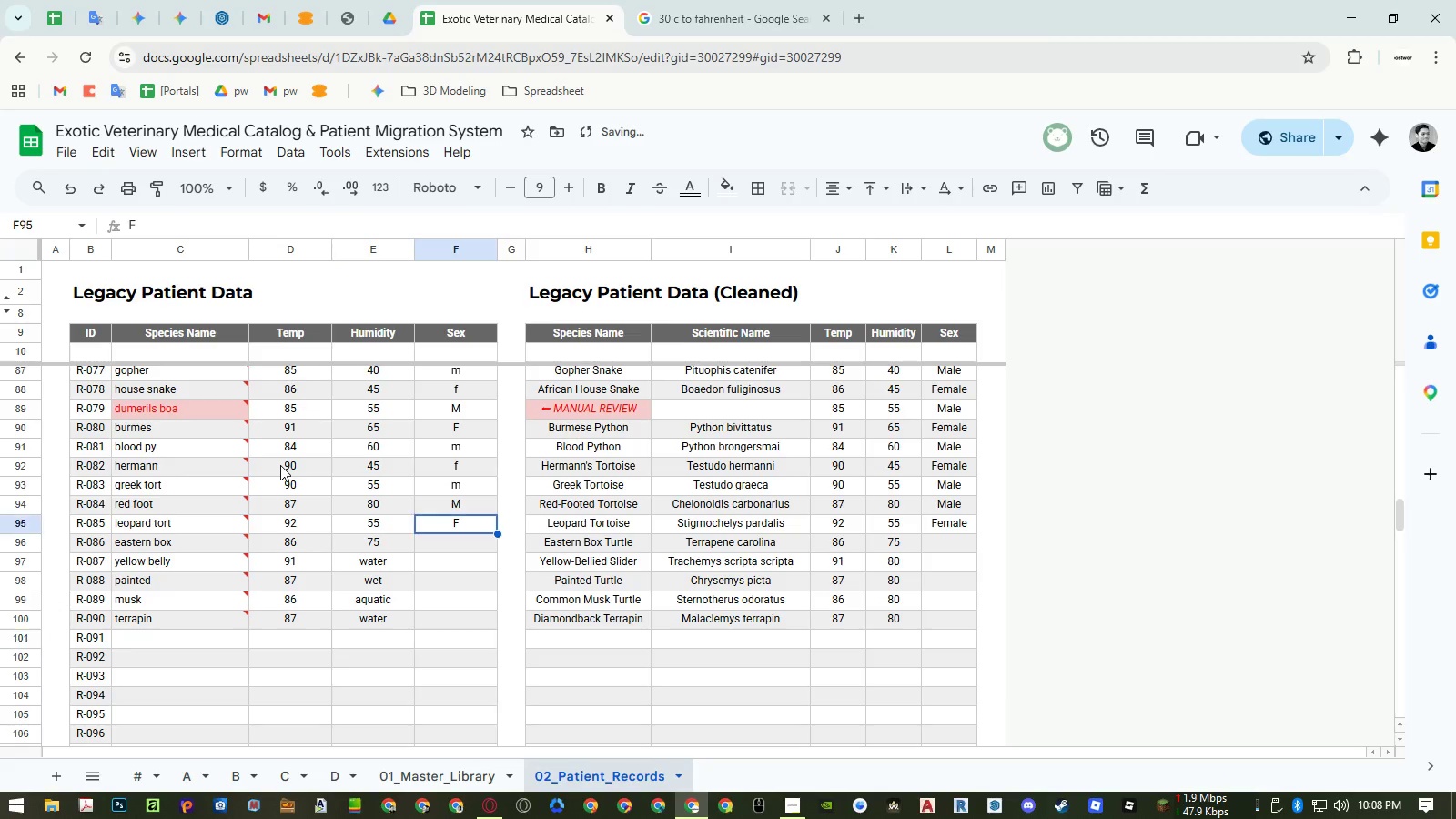 
key(Control+ArrowUp)
 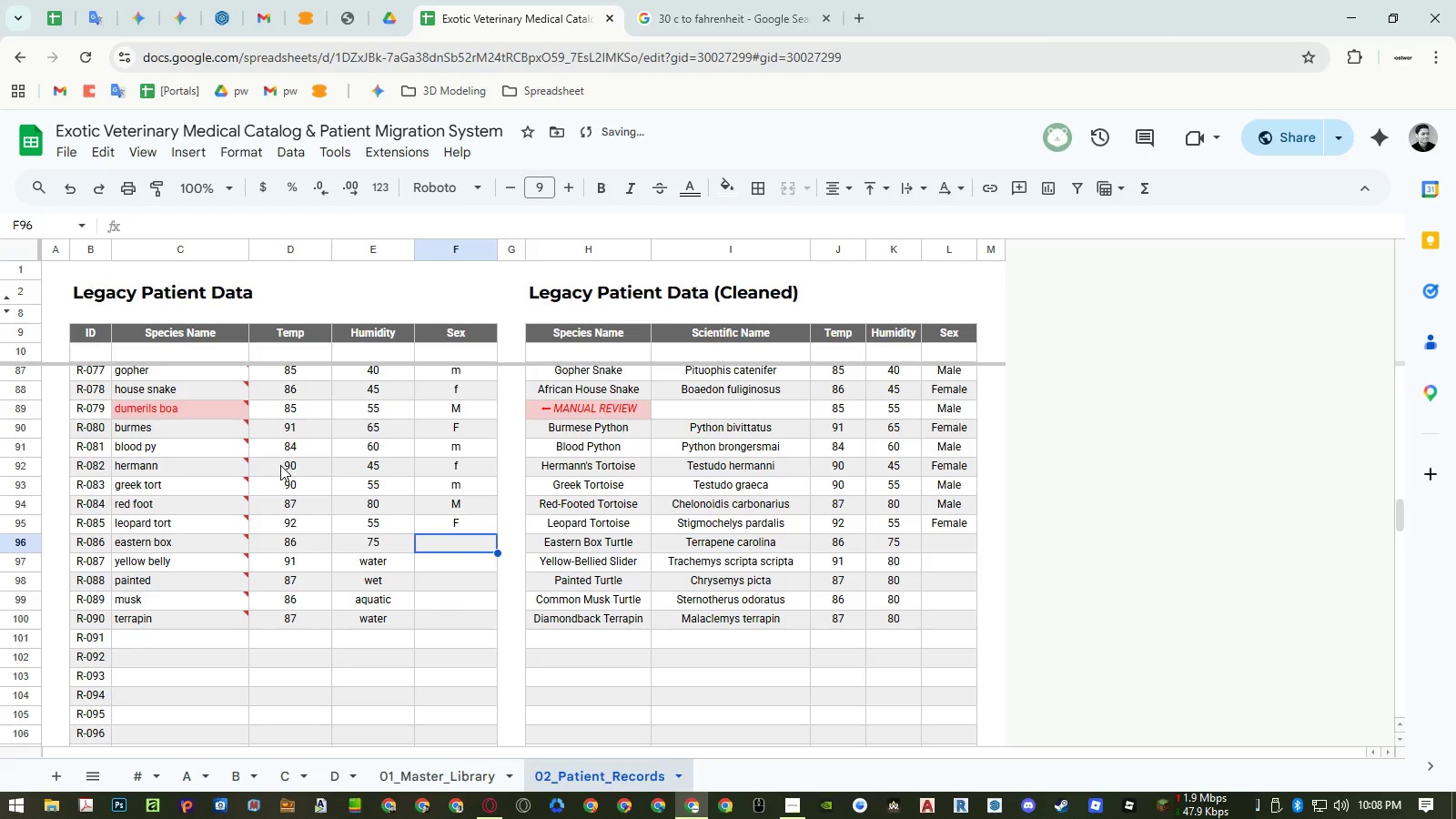 
key(ArrowDown)
 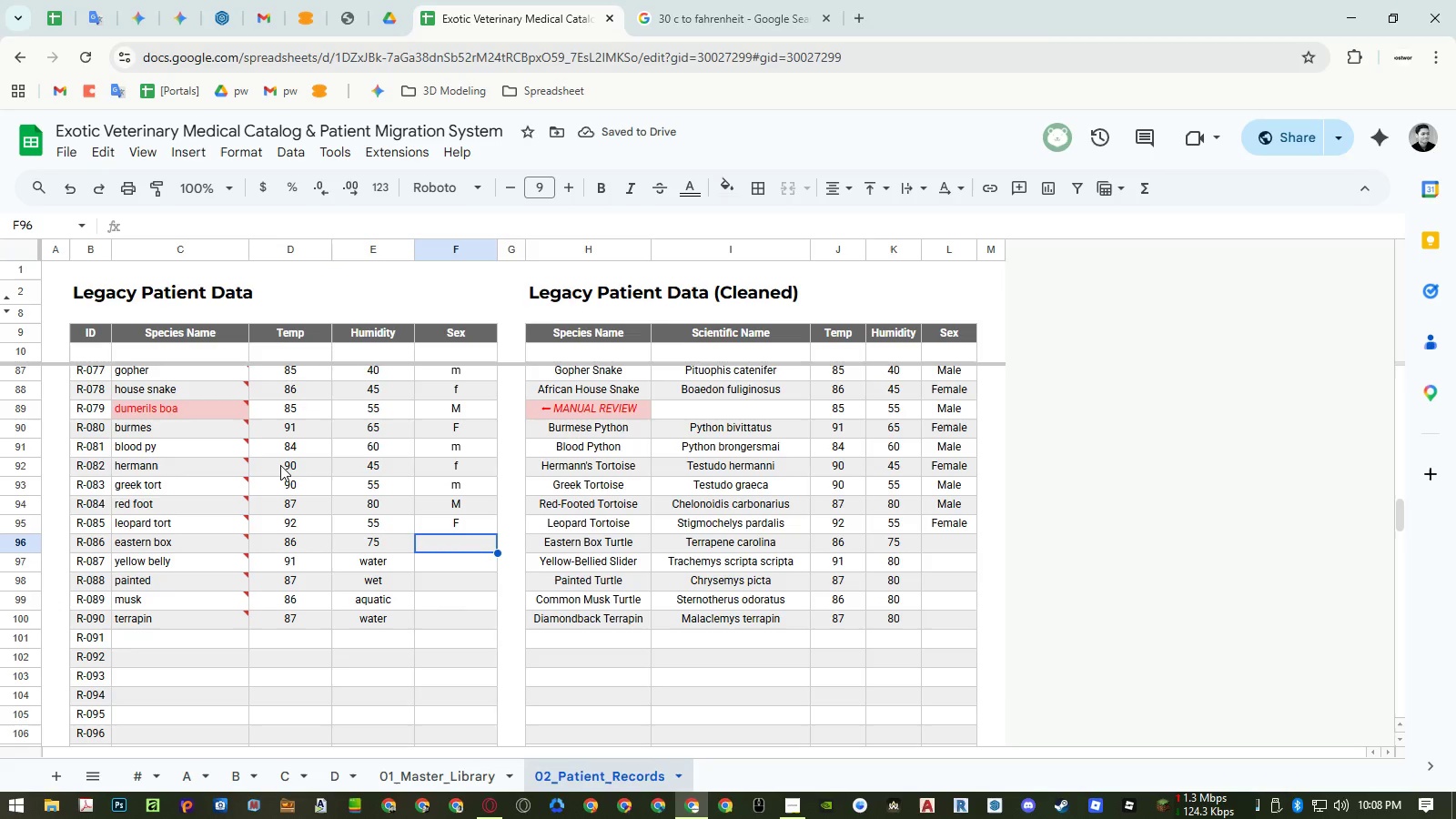 
key(F)
 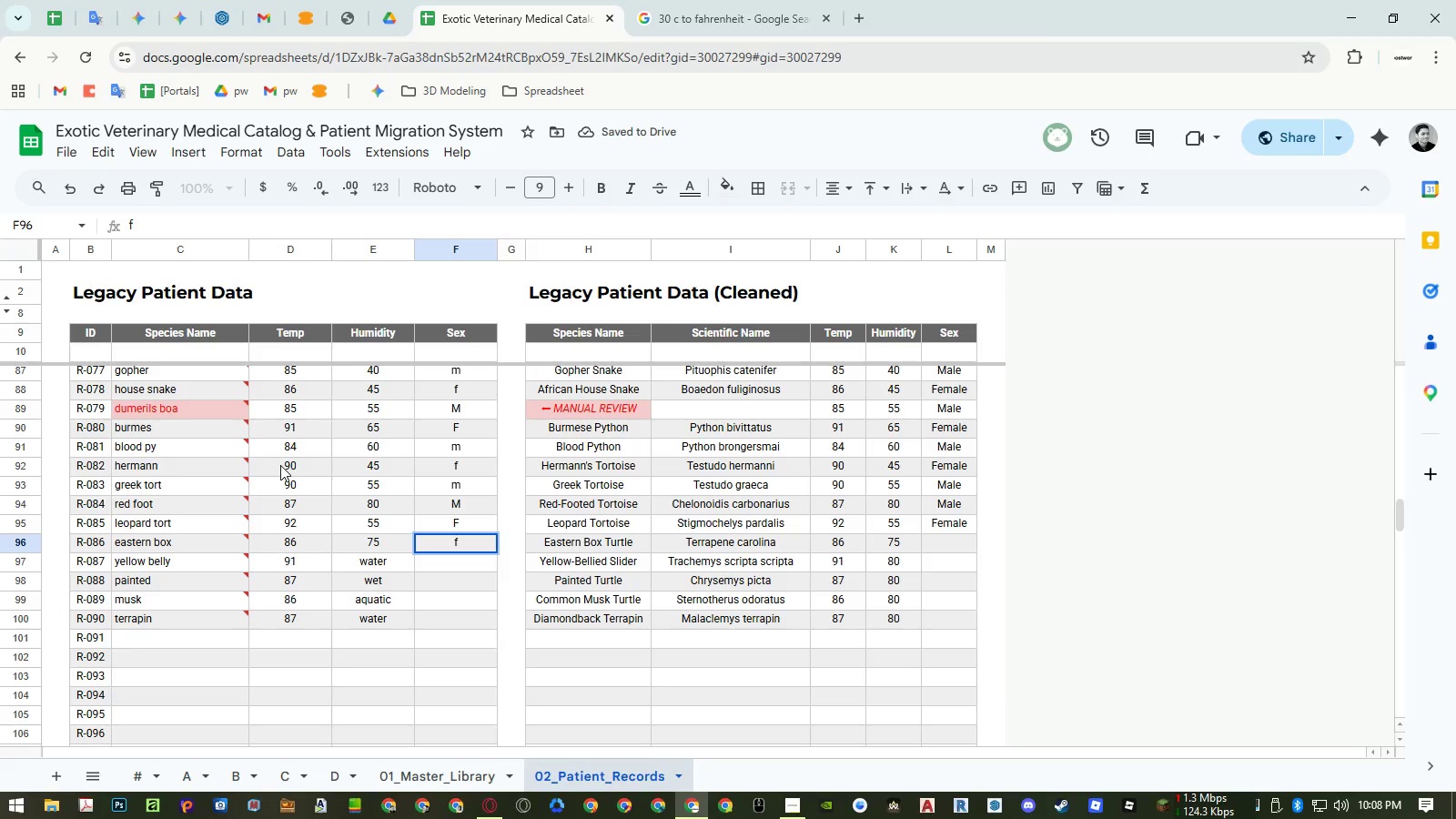 
key(Enter)
 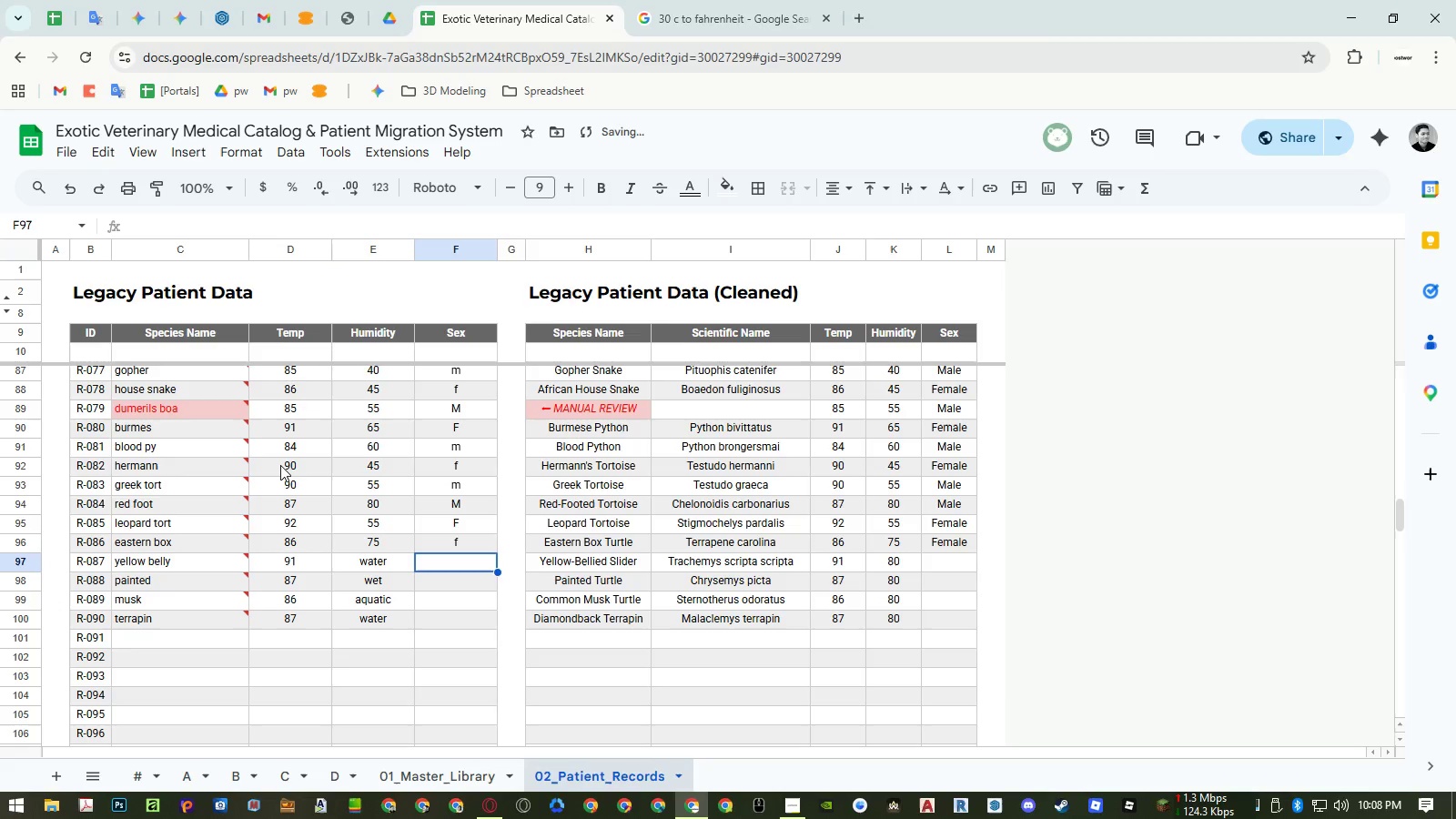 
key(Shift+ShiftLeft)
 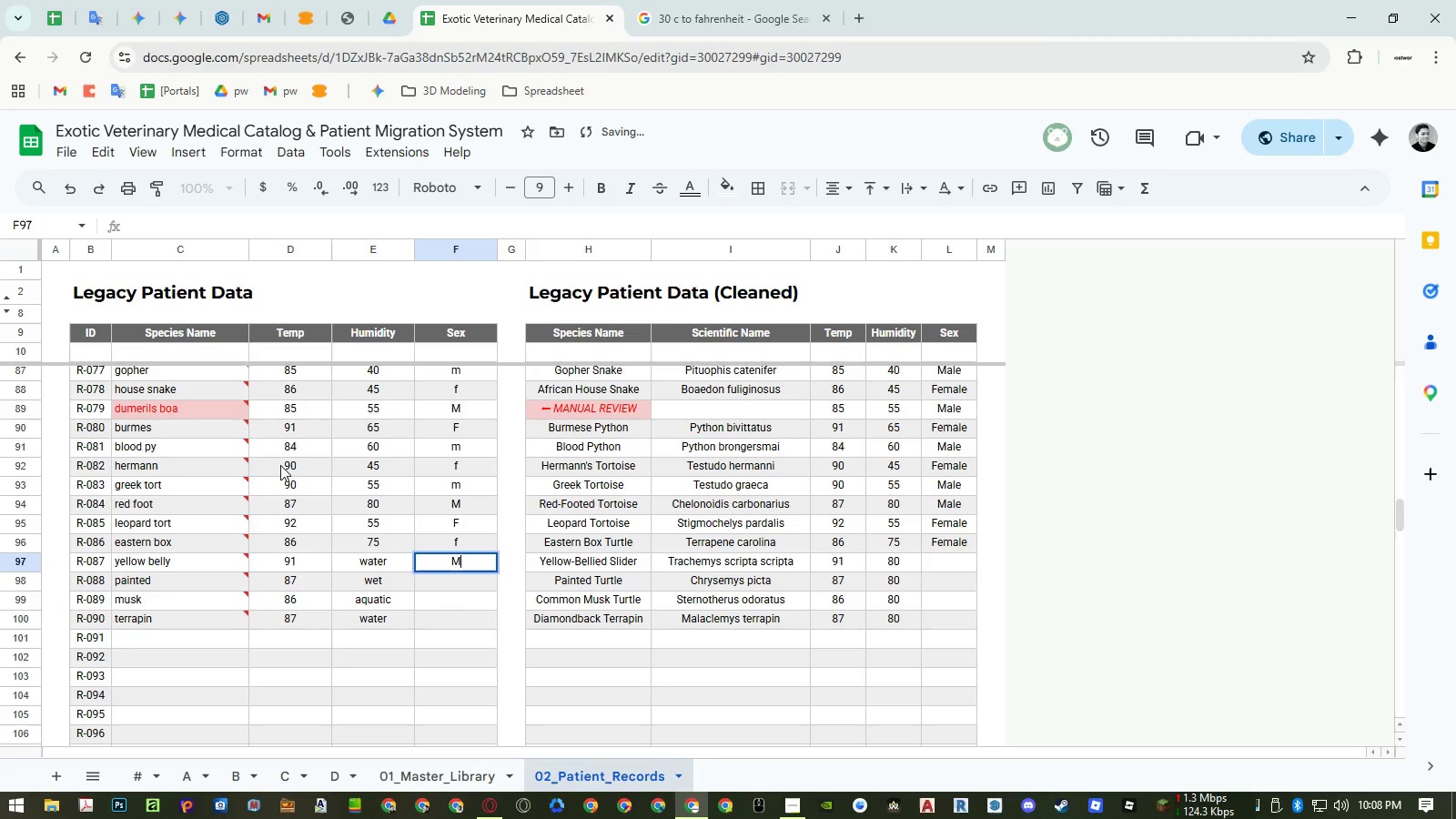 
key(Shift+M)
 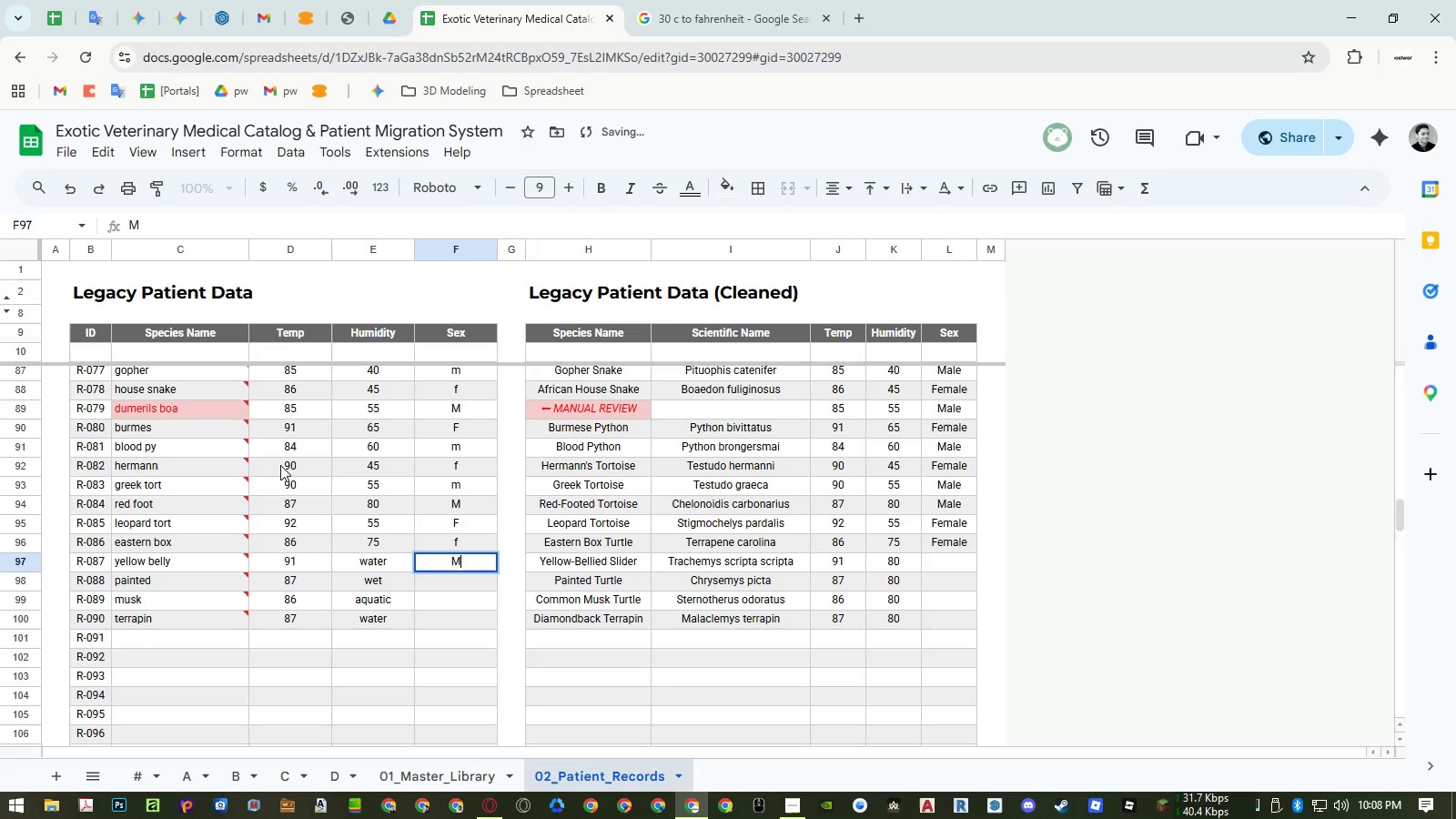 
key(Enter)
 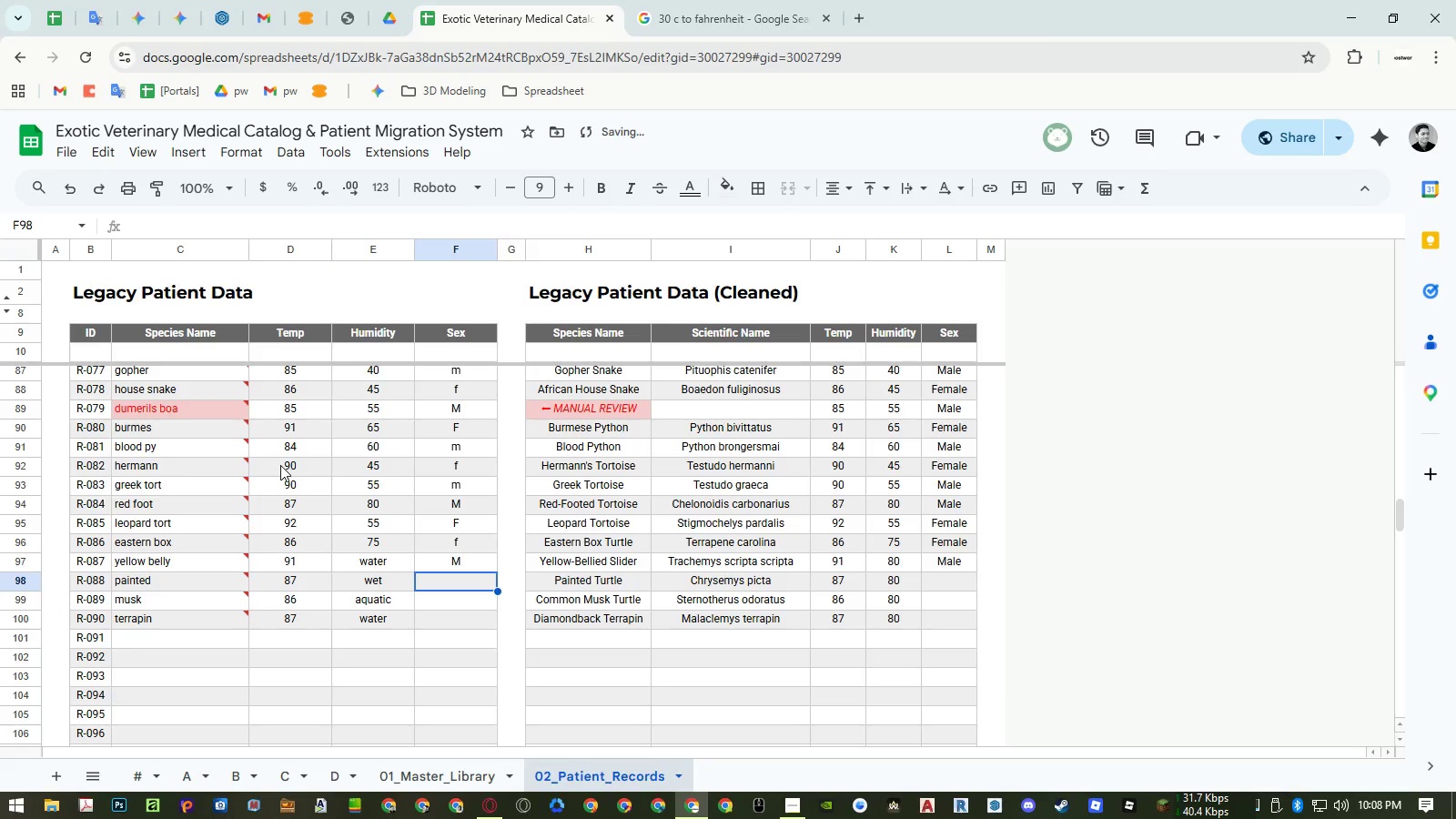 
key(M)
 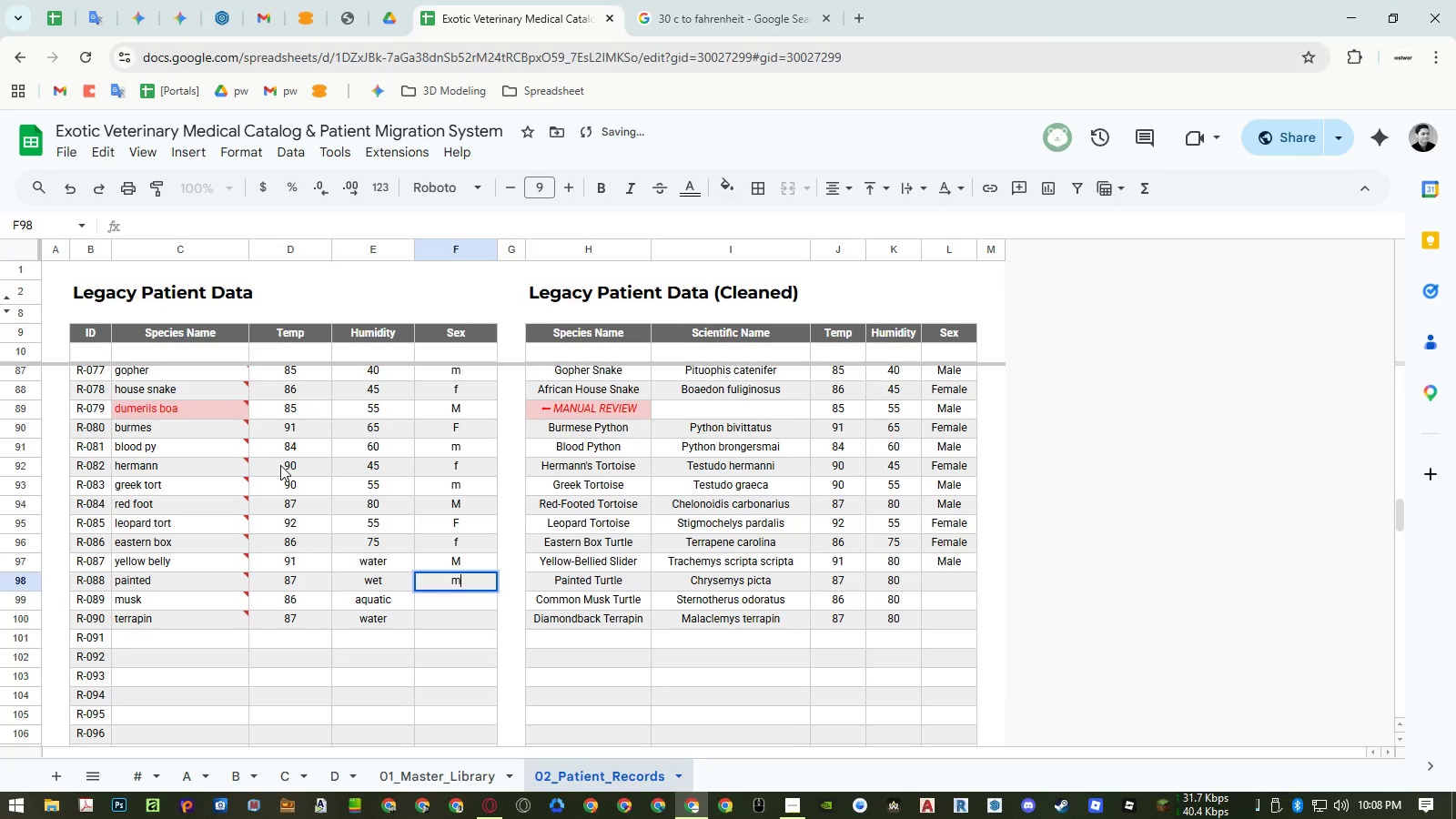 
key(Enter)
 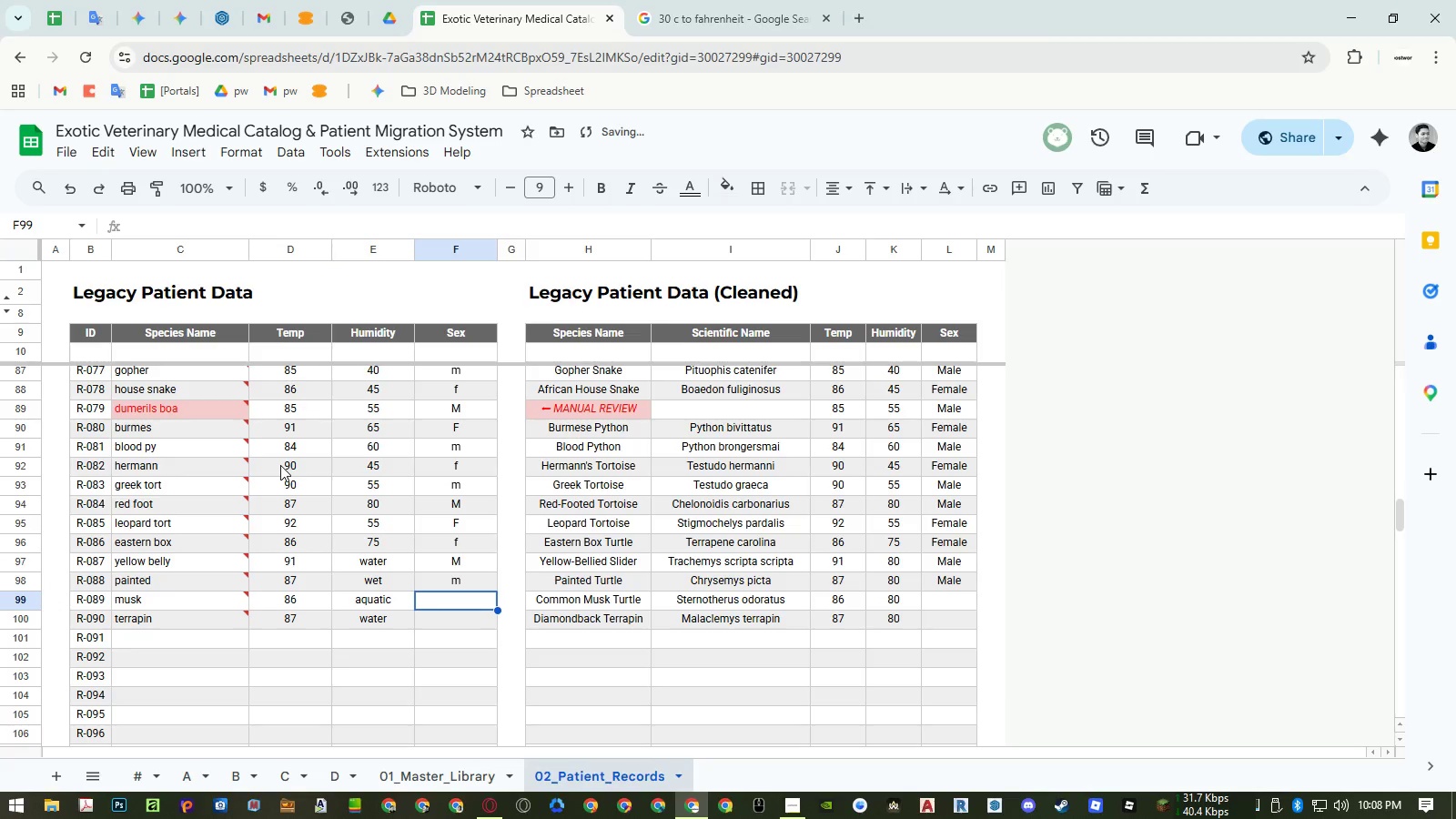 
key(F)
 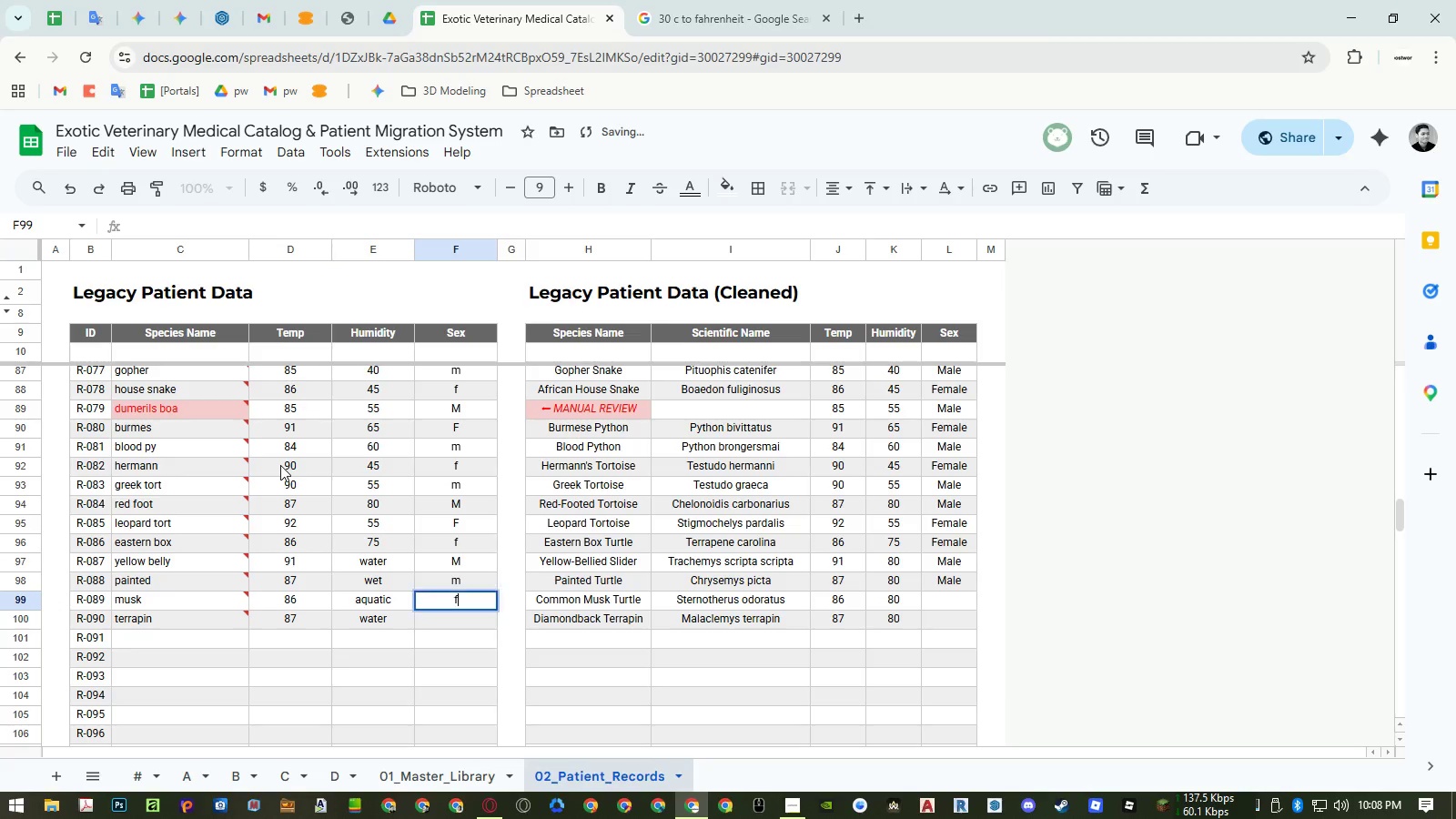 
key(Enter)
 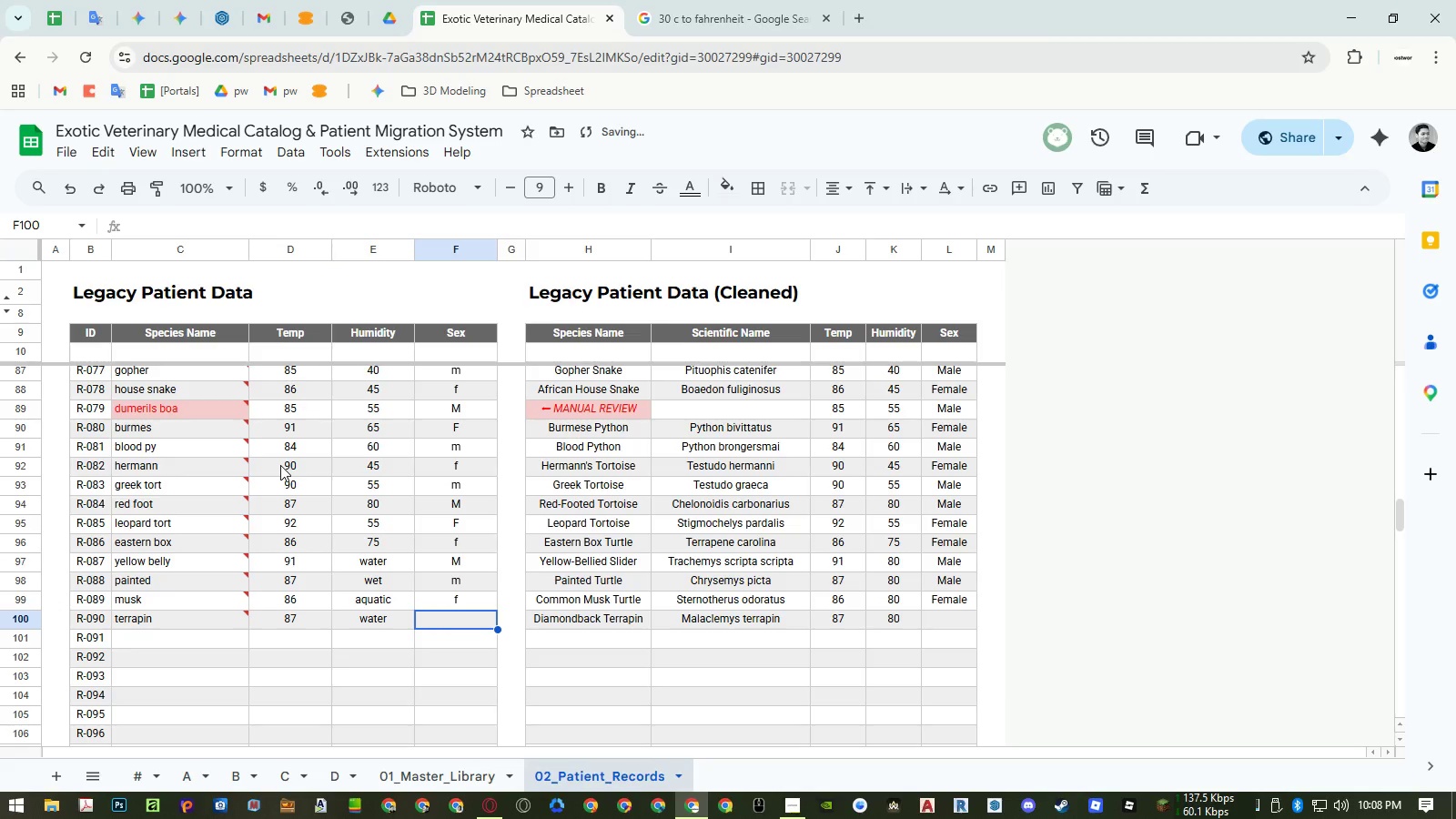 
key(Shift+M)
 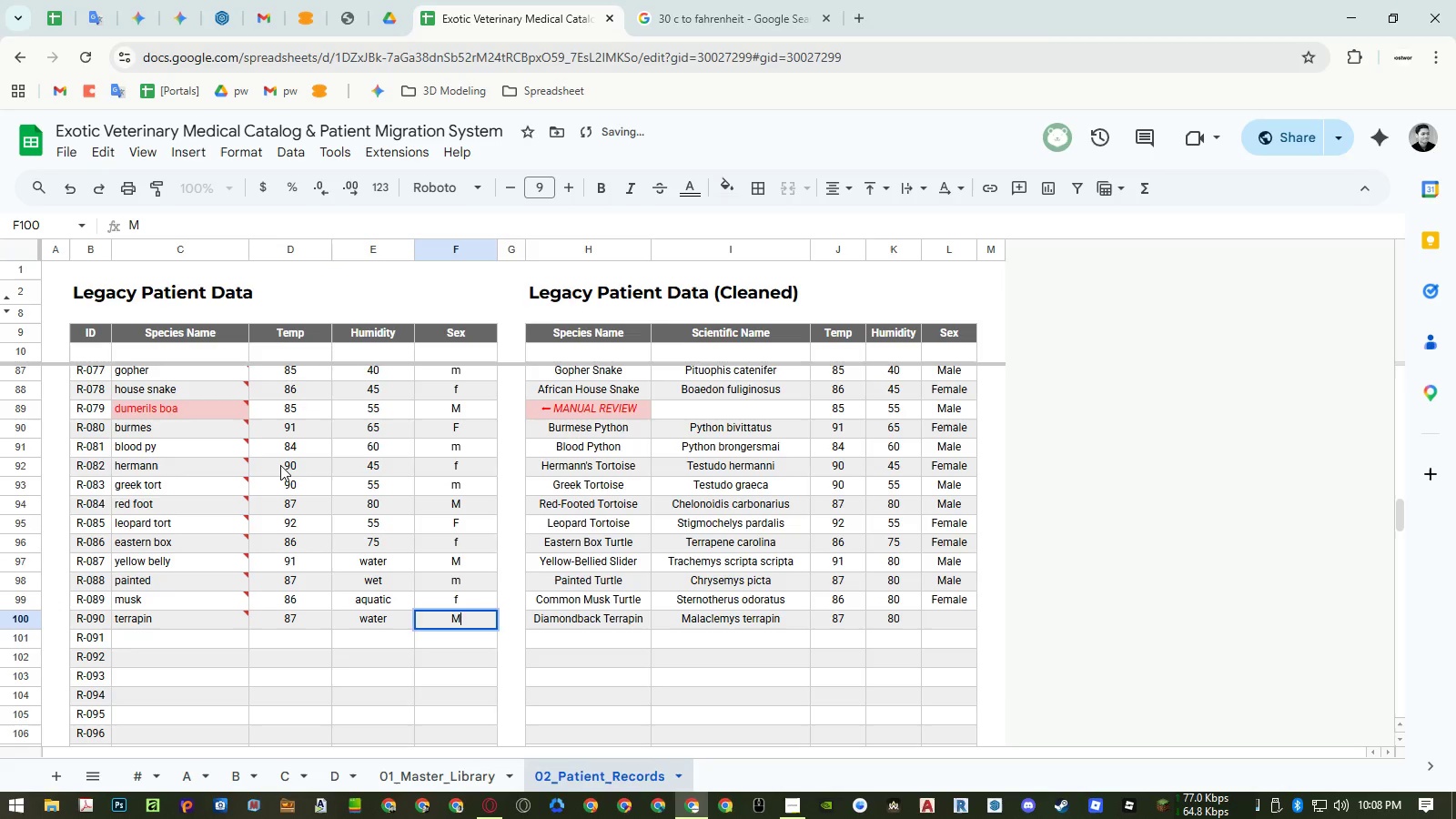 
key(Enter)
 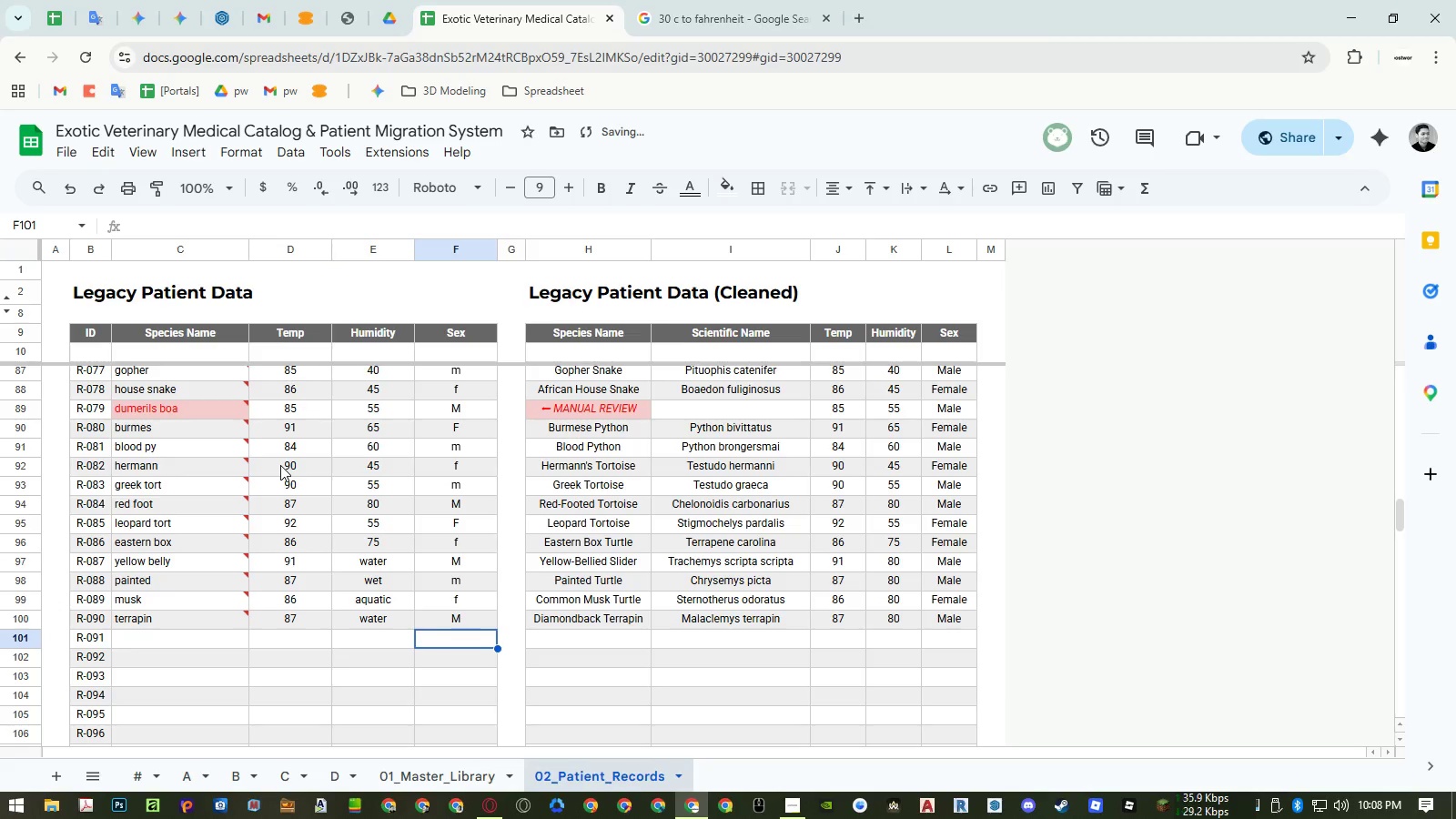 
key(Control+ControlLeft)
 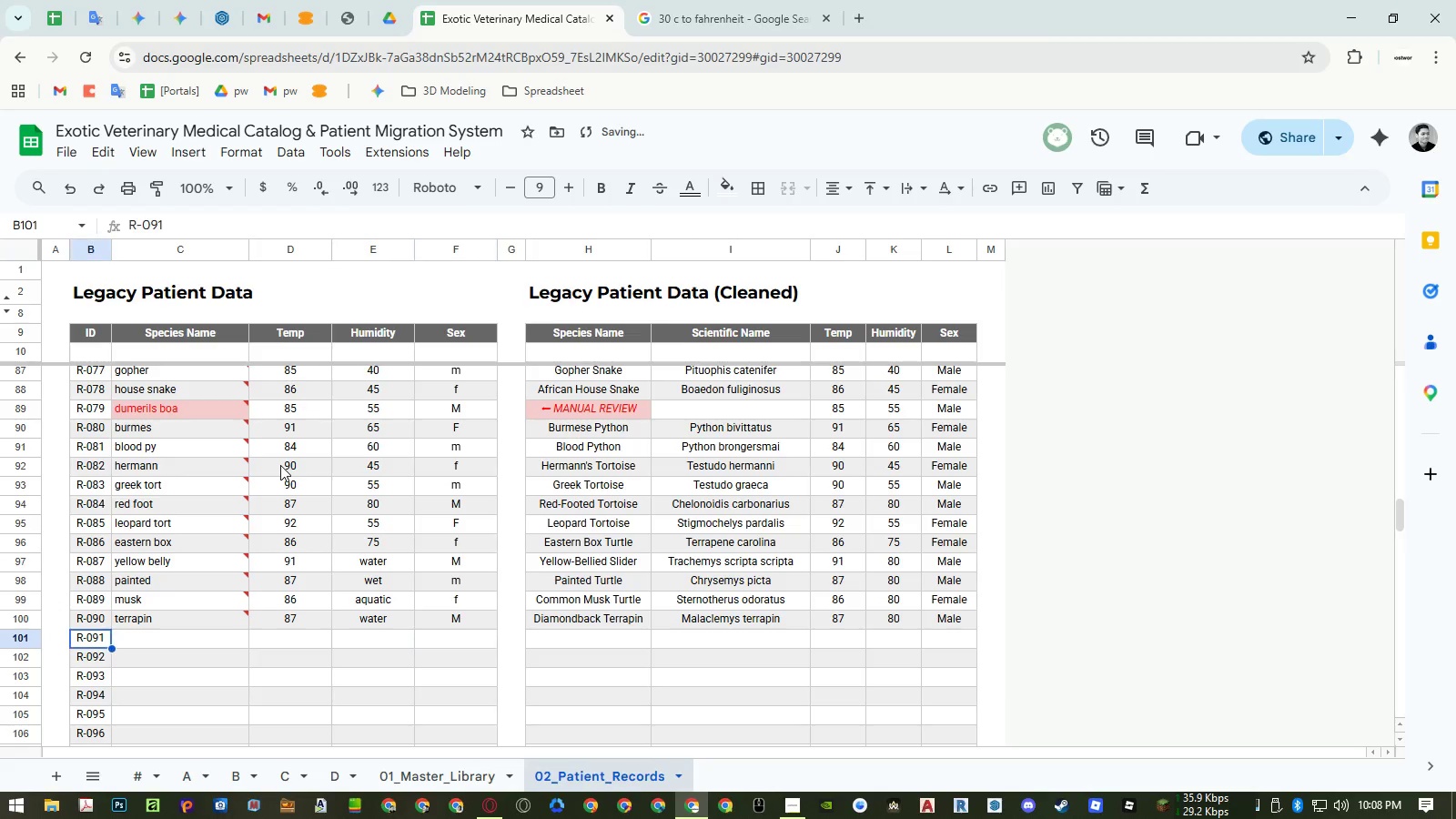 
key(Control+ArrowLeft)
 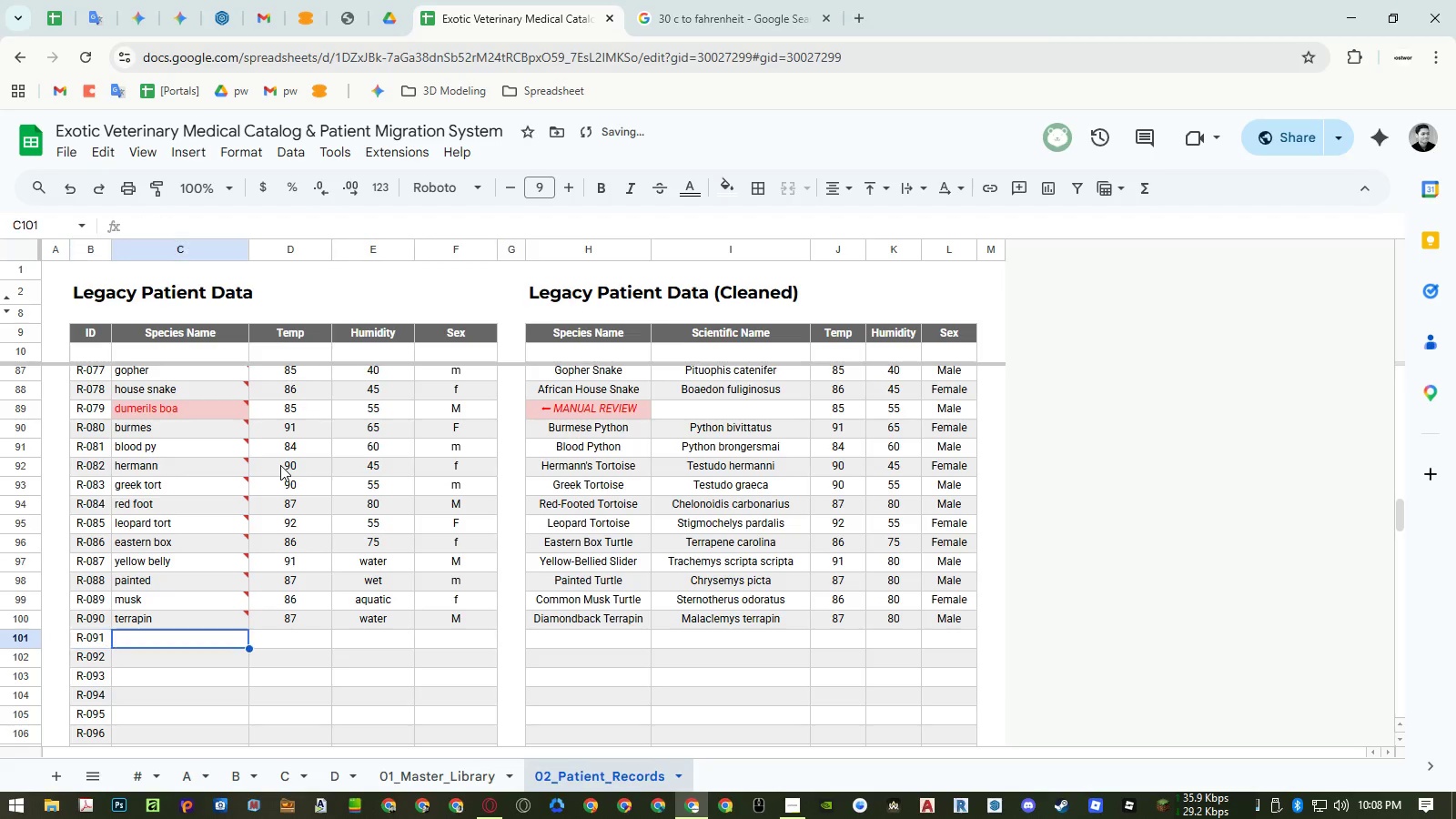 
key(ArrowRight)
 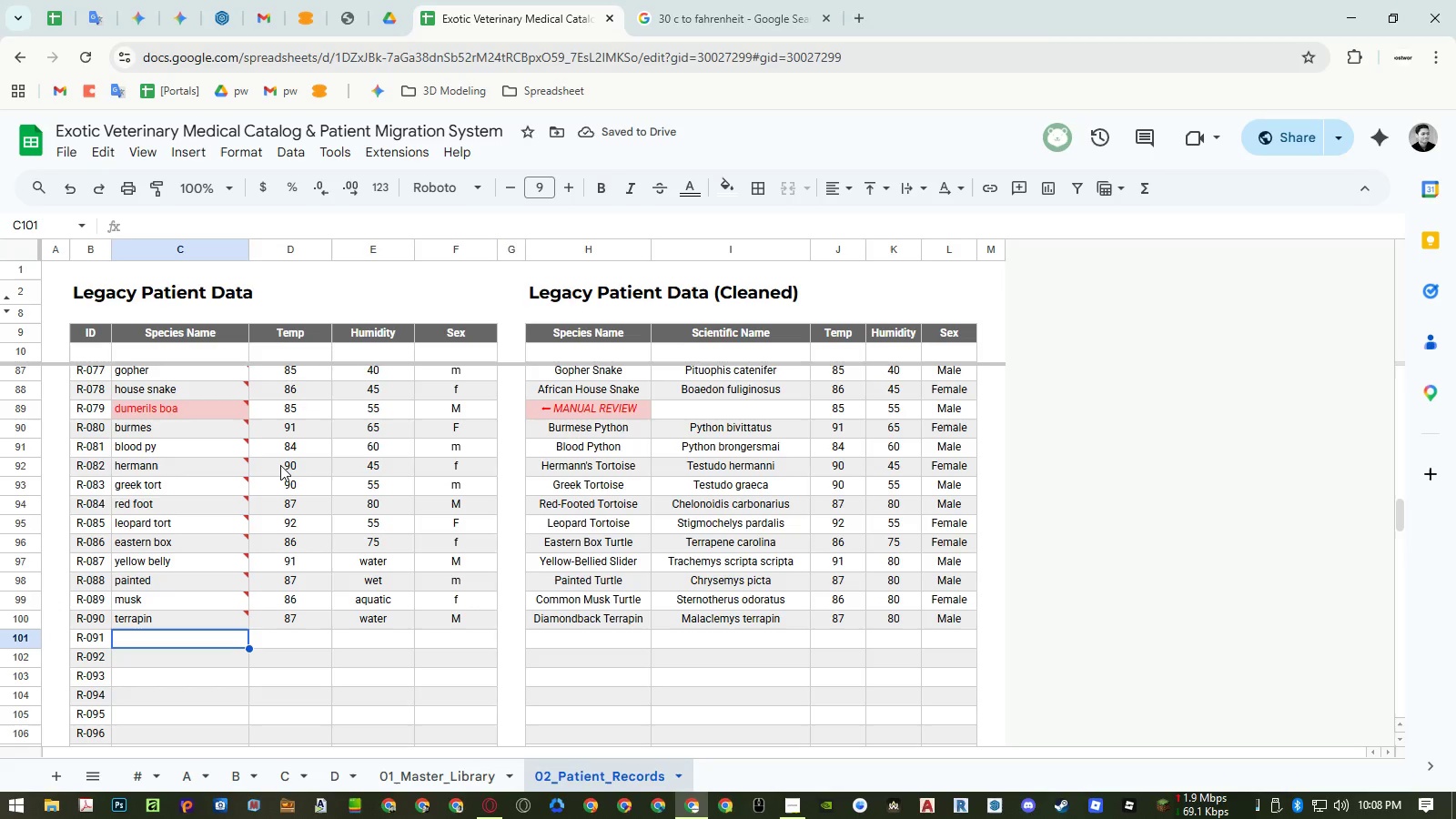 
wait(5.44)
 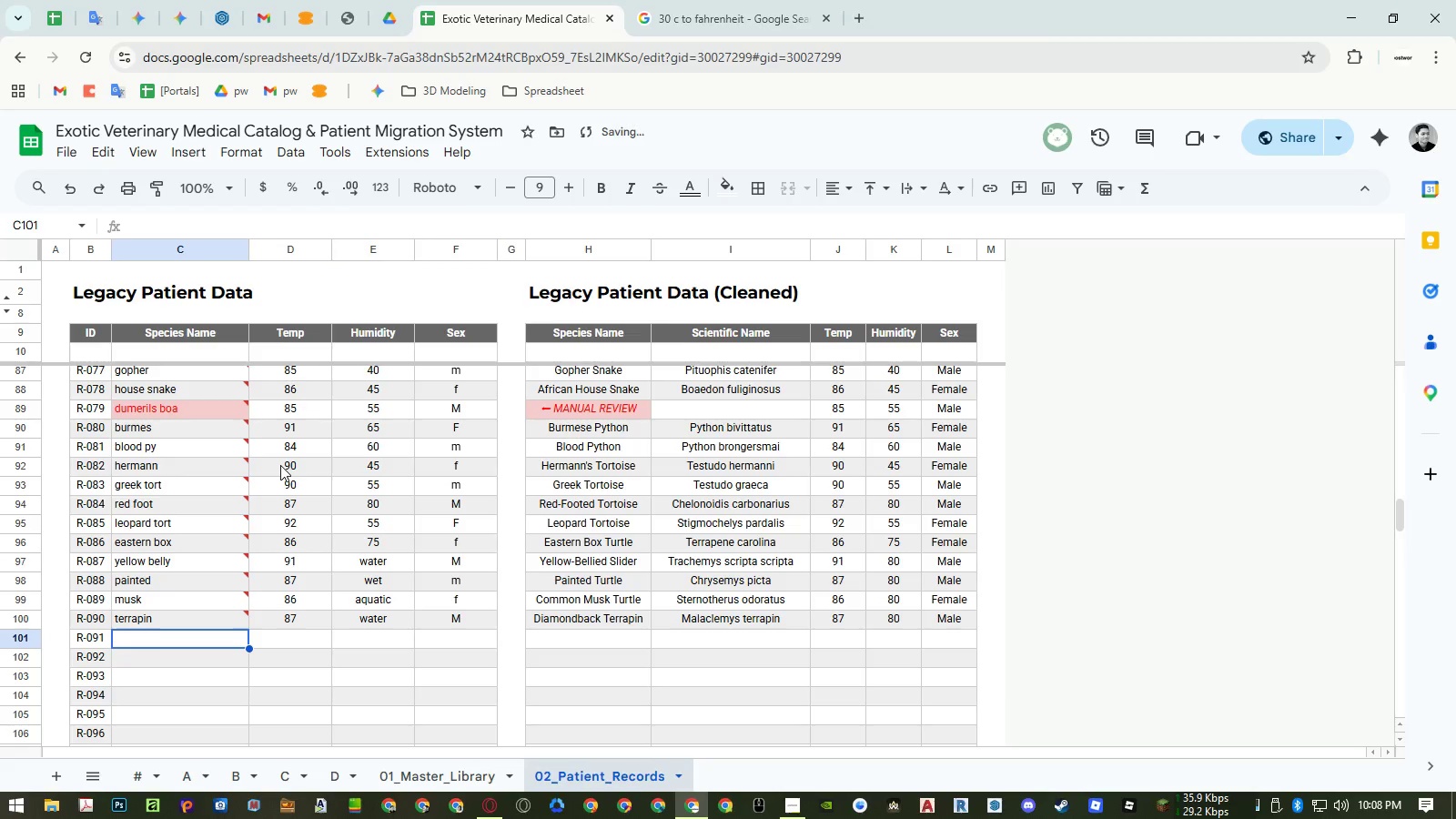 
type(sideneck)
 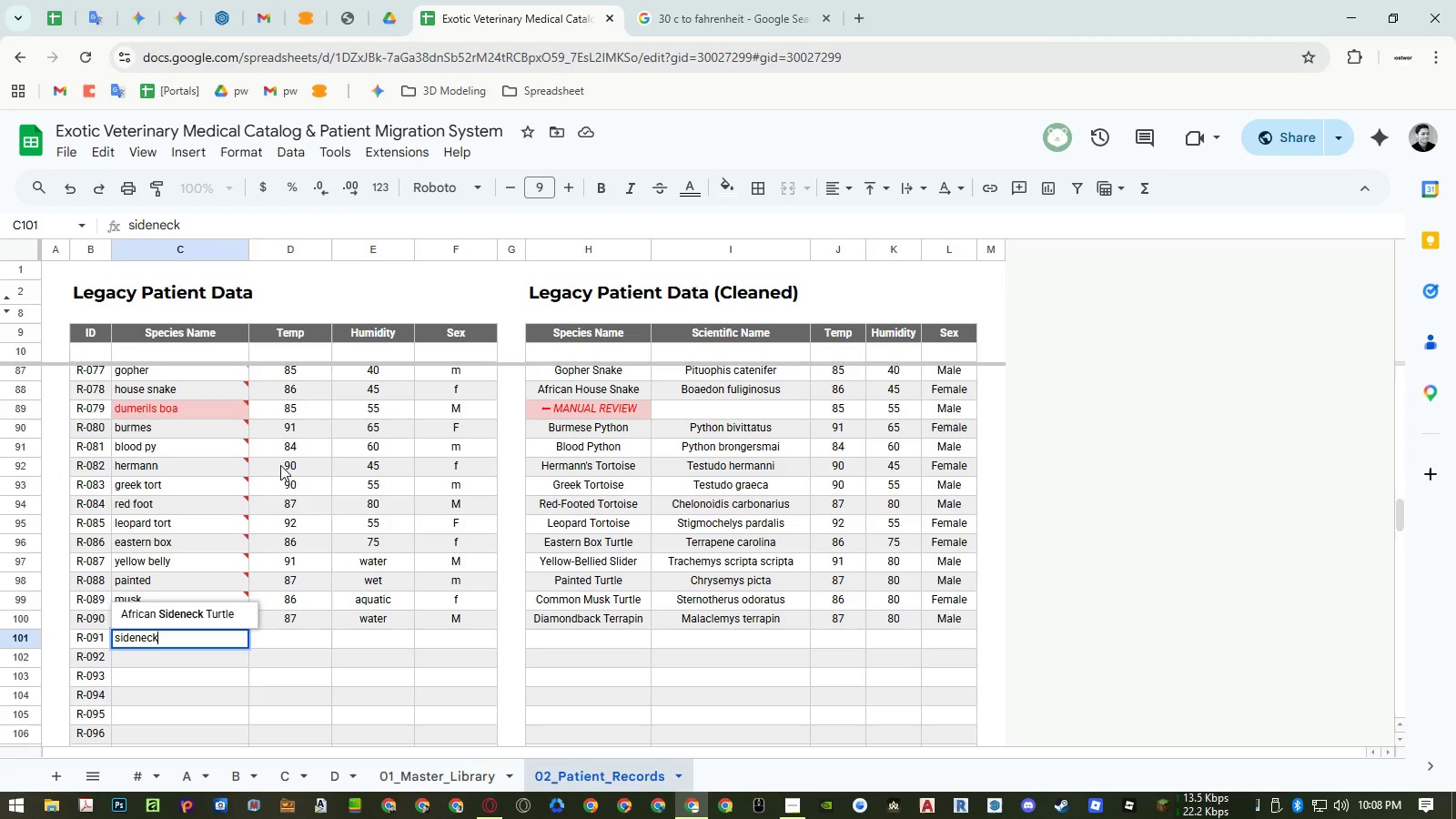 
key(Enter)
 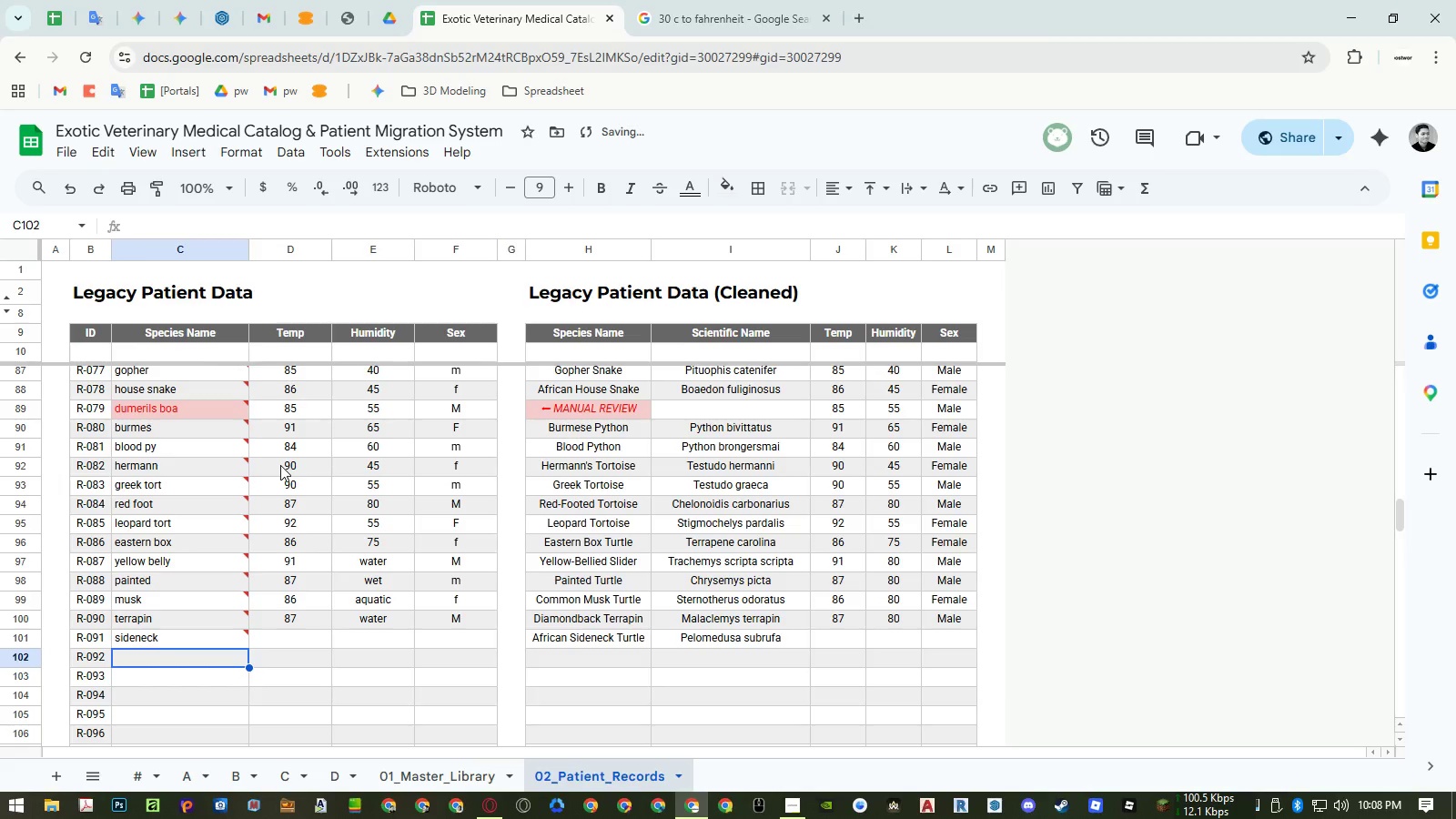 
type(3-toe)
 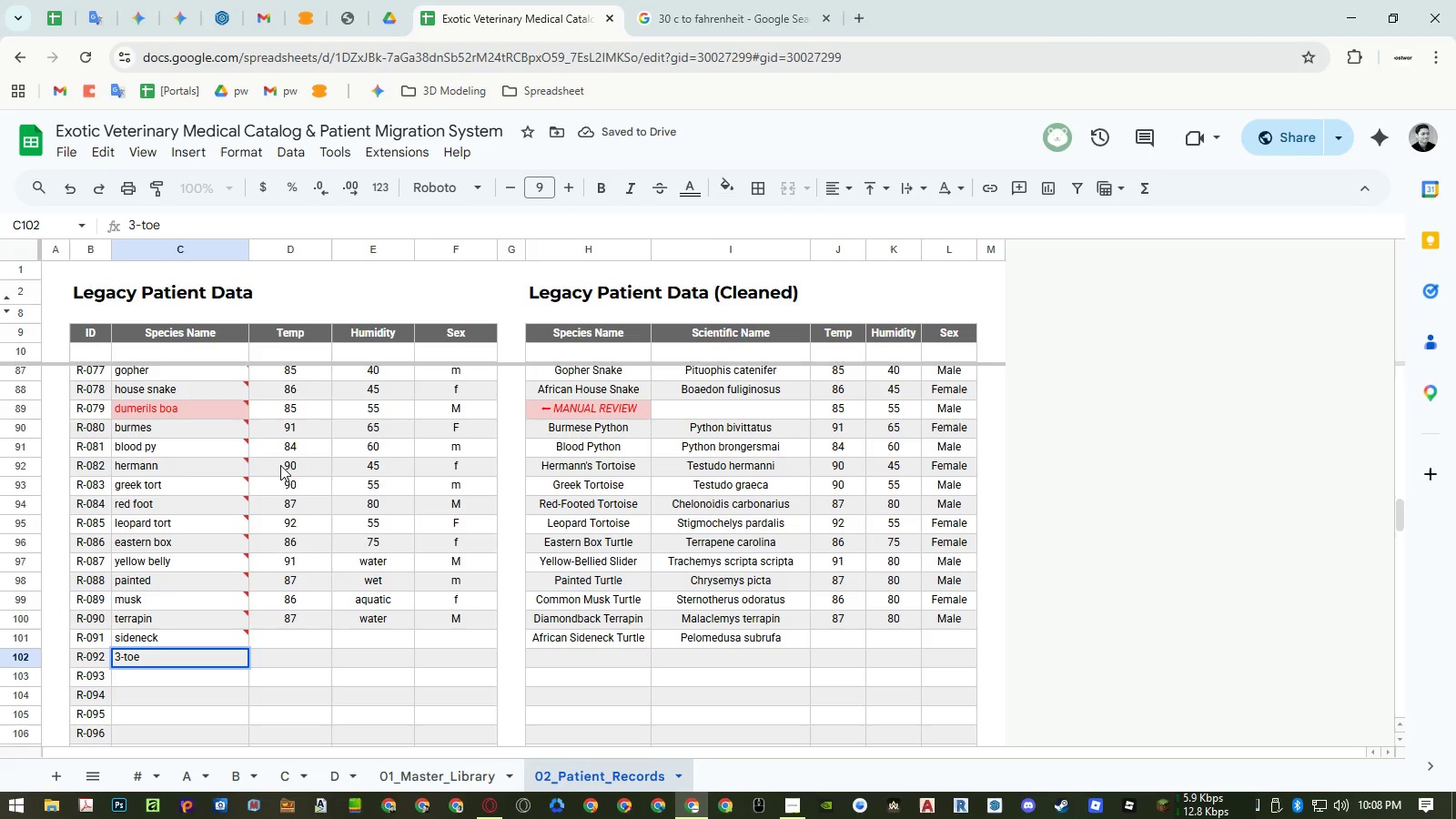 
key(Enter)
 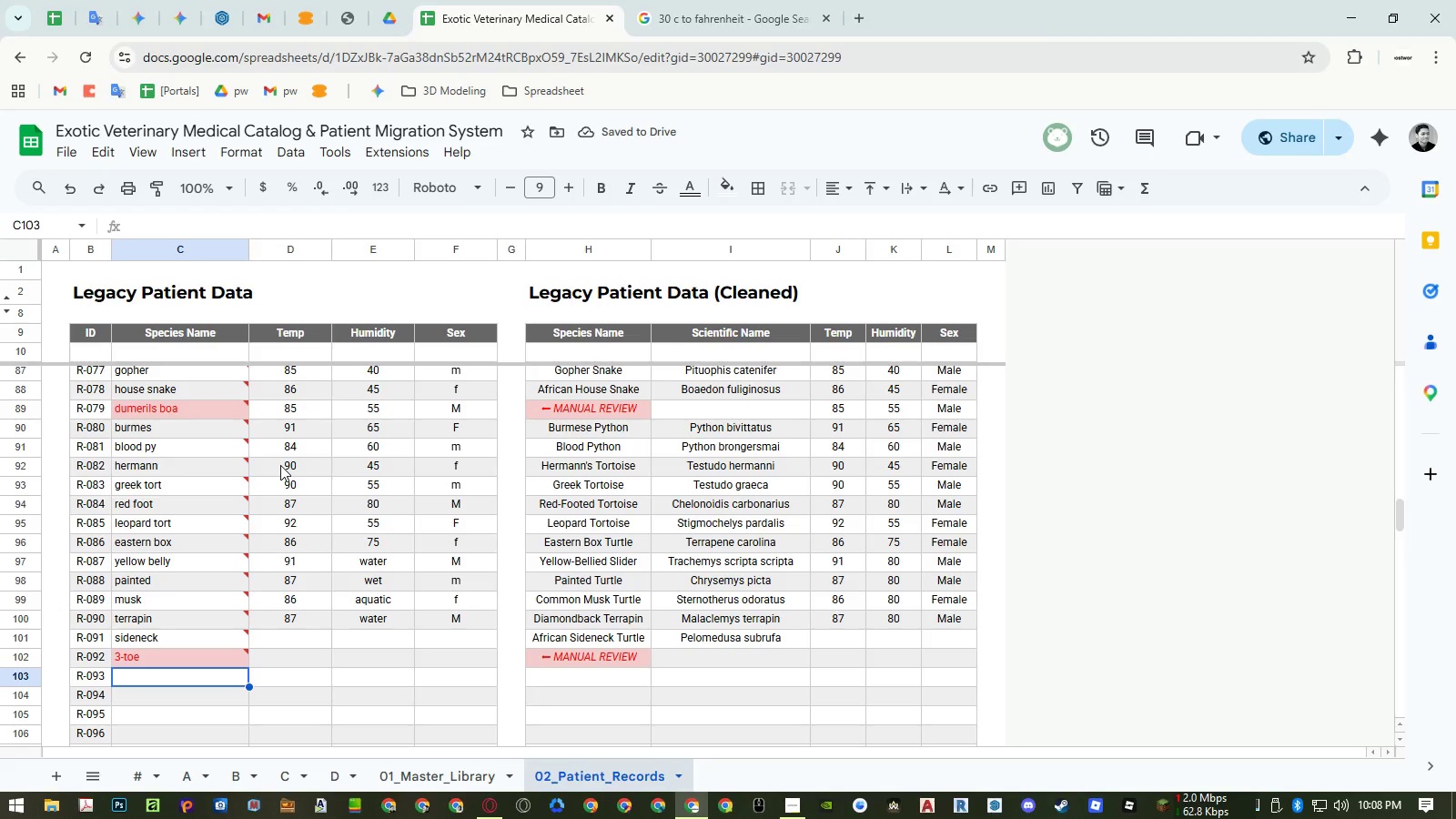 
key(ArrowUp)
 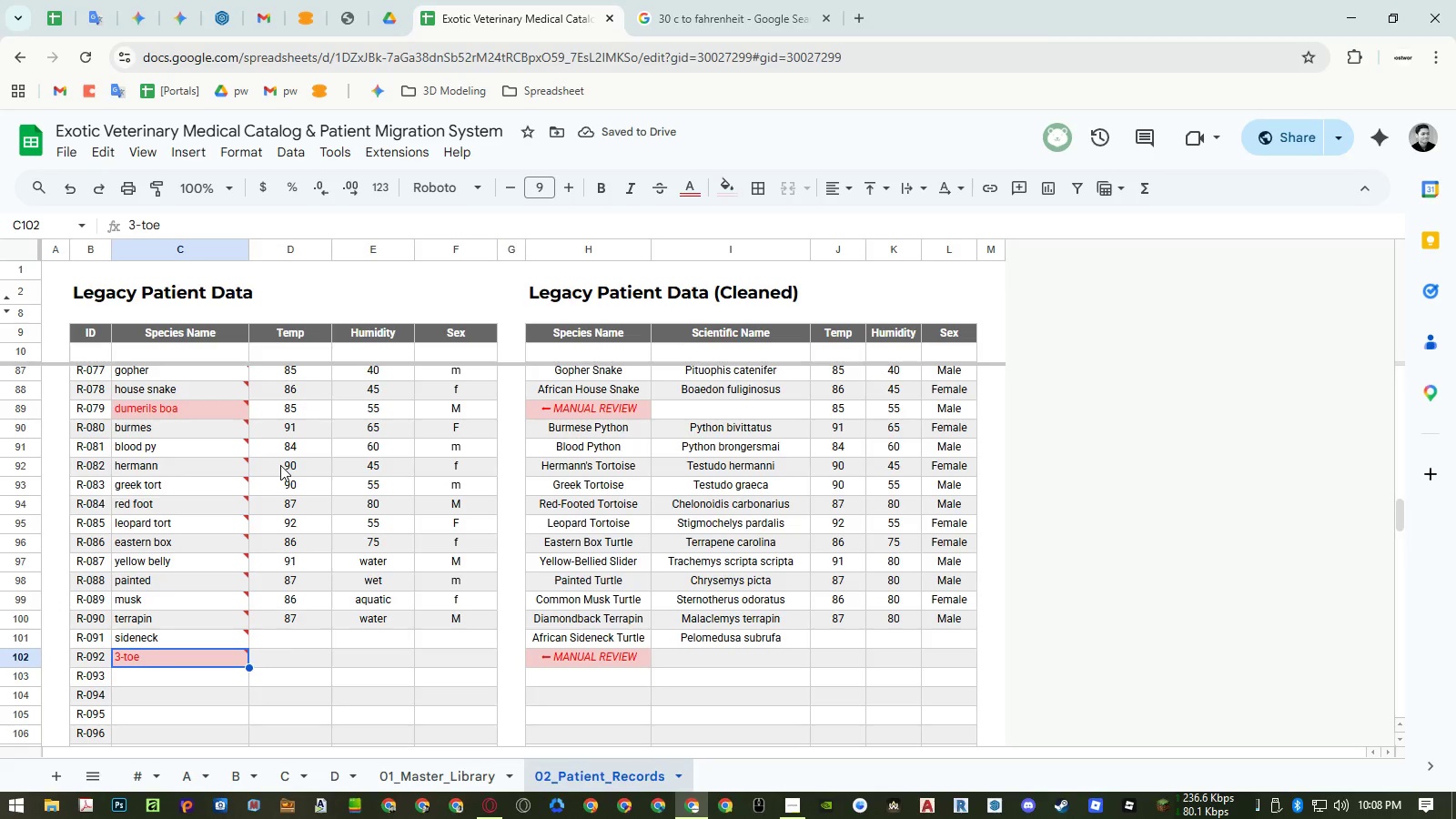 
type(three toe)
 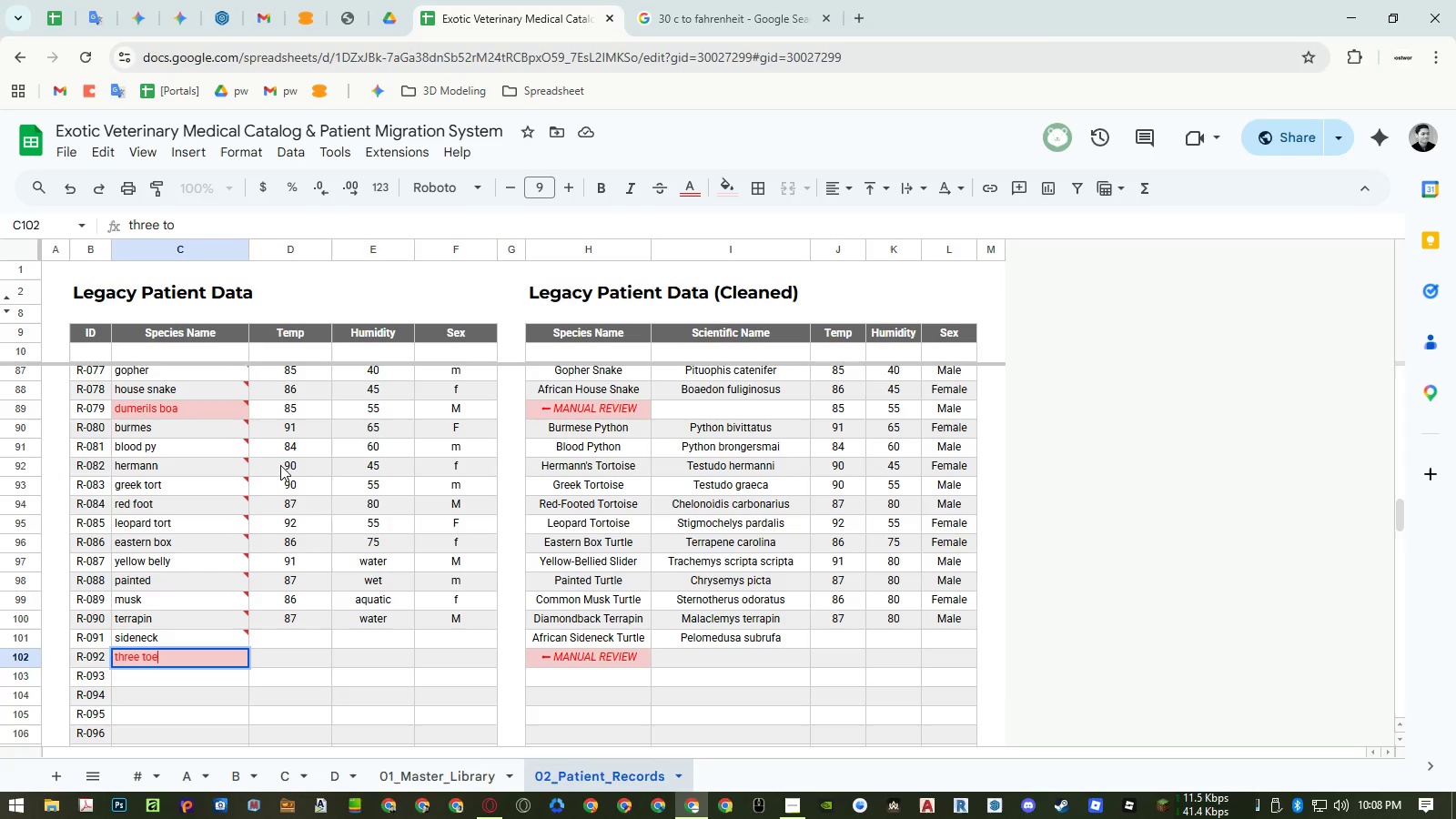 
key(Enter)
 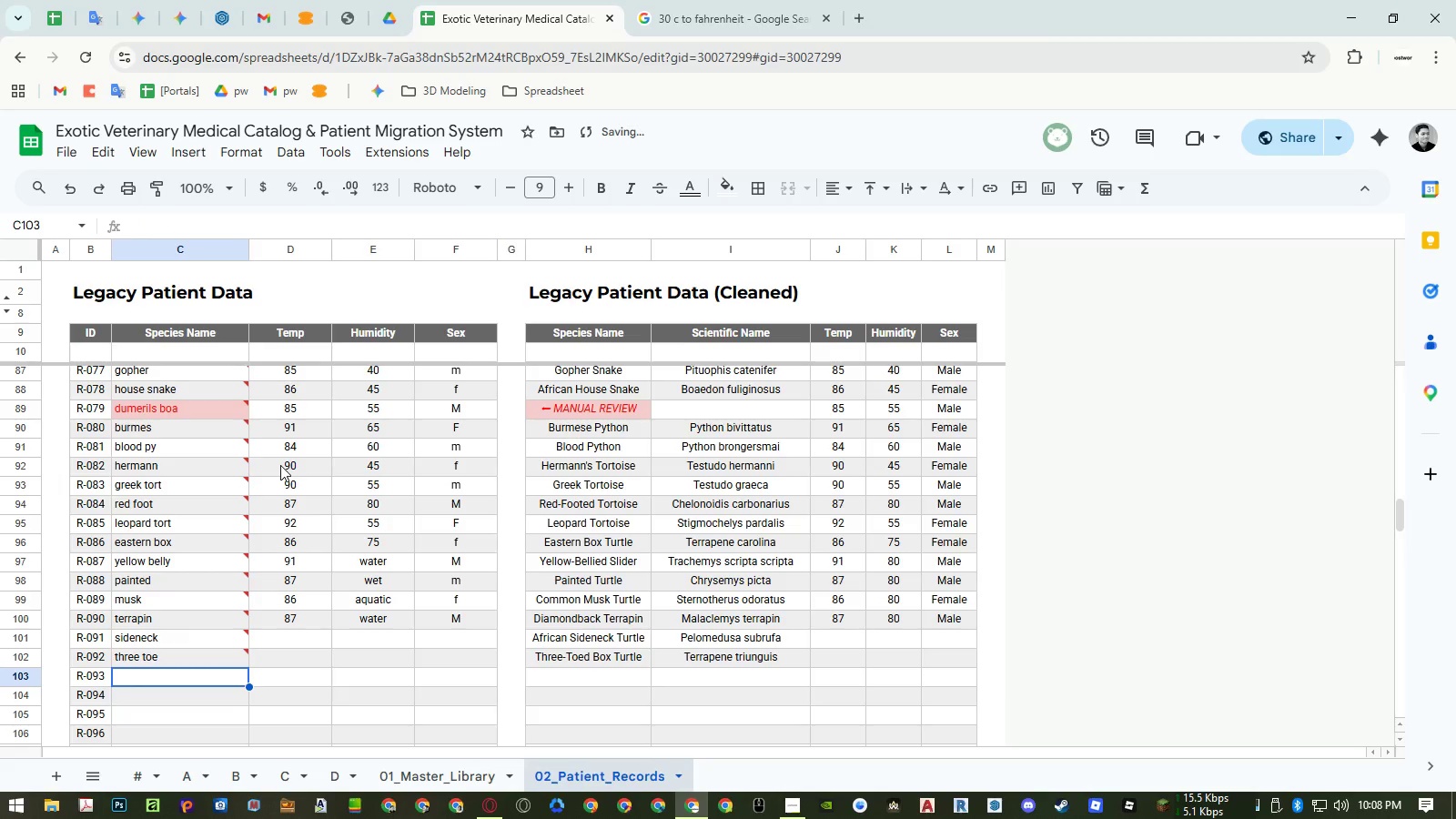 
type(map turtle)
 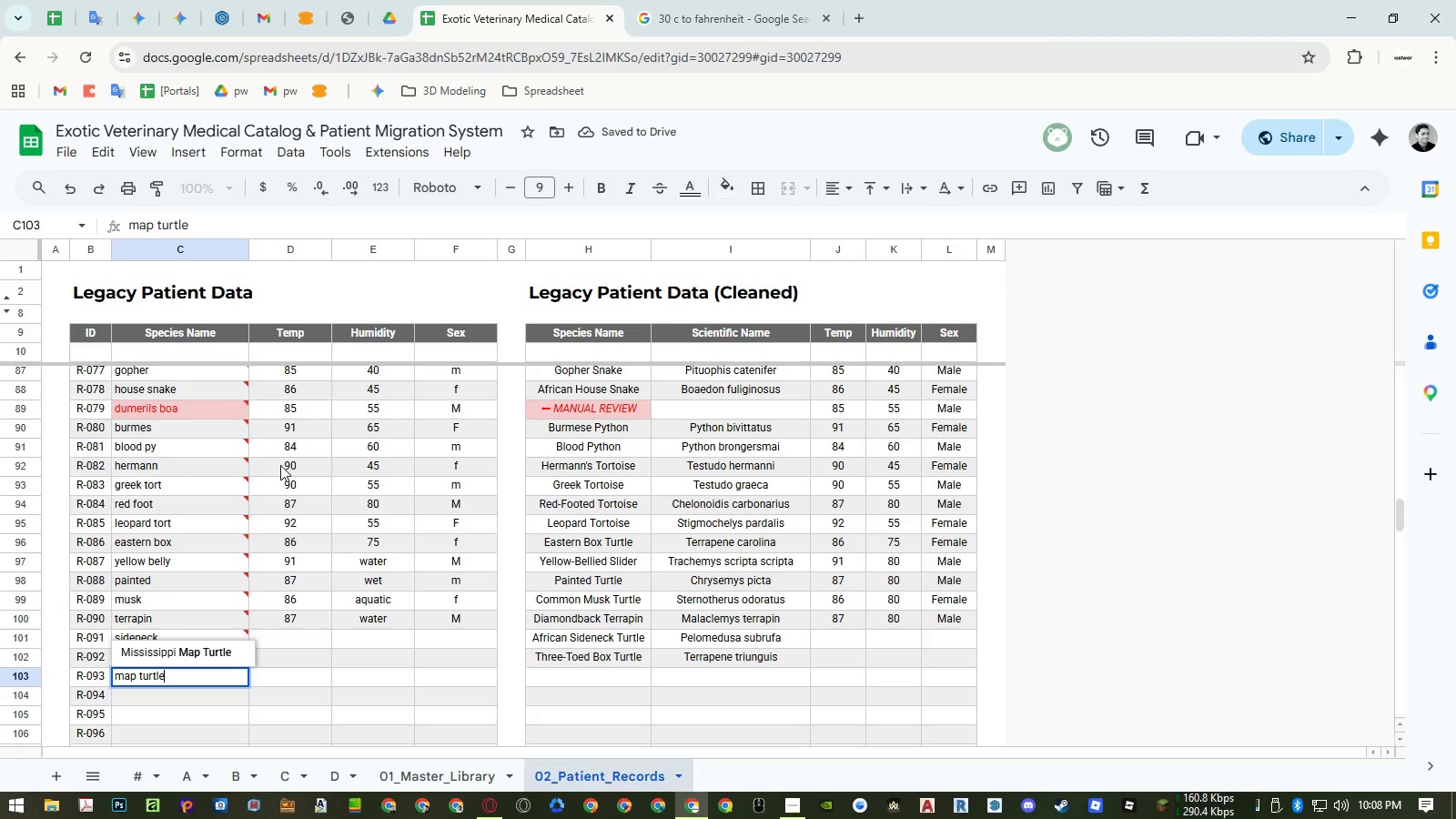 
key(Enter)
 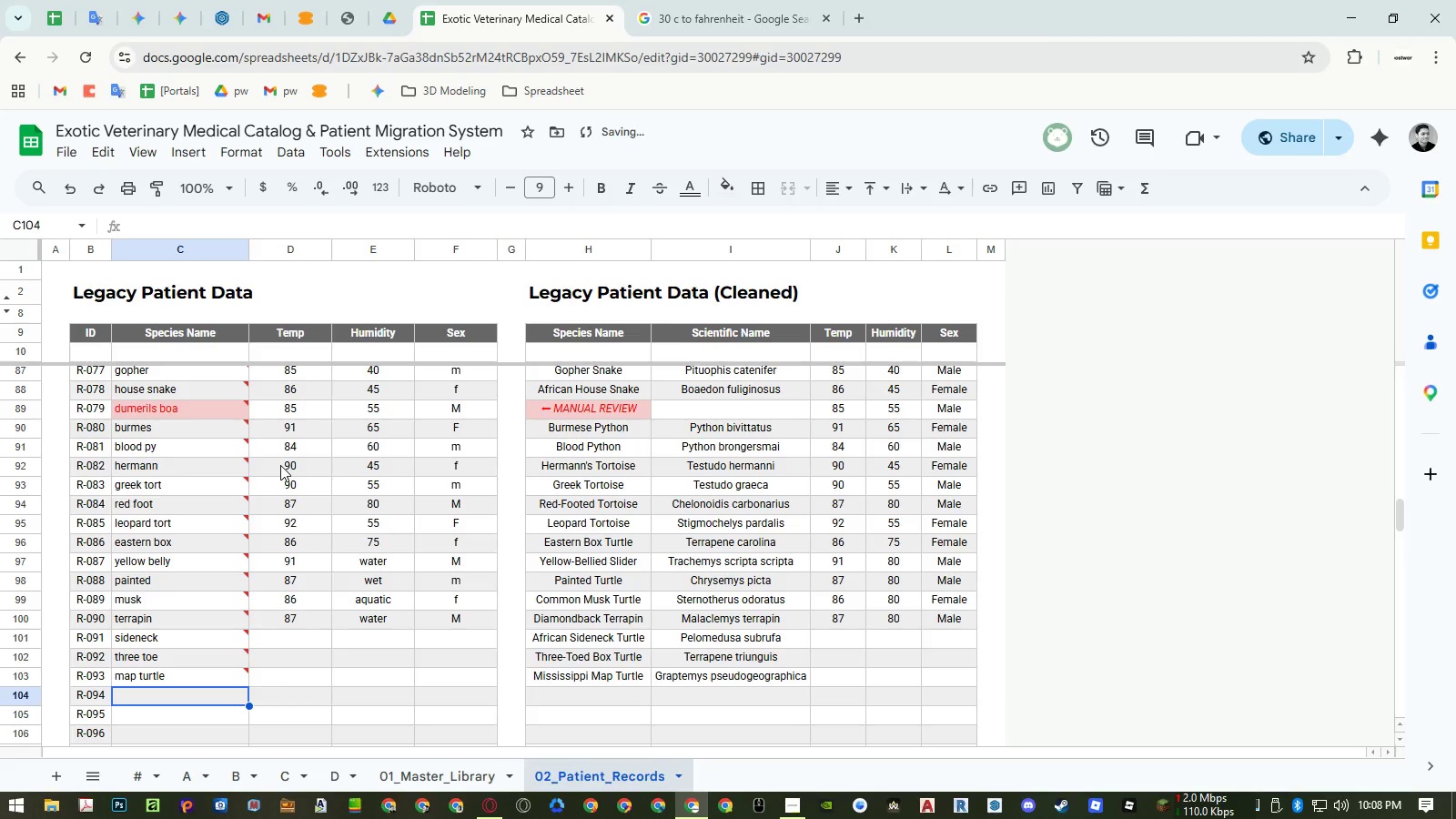 
type(gul )
key(Backspace)
type(f box)
 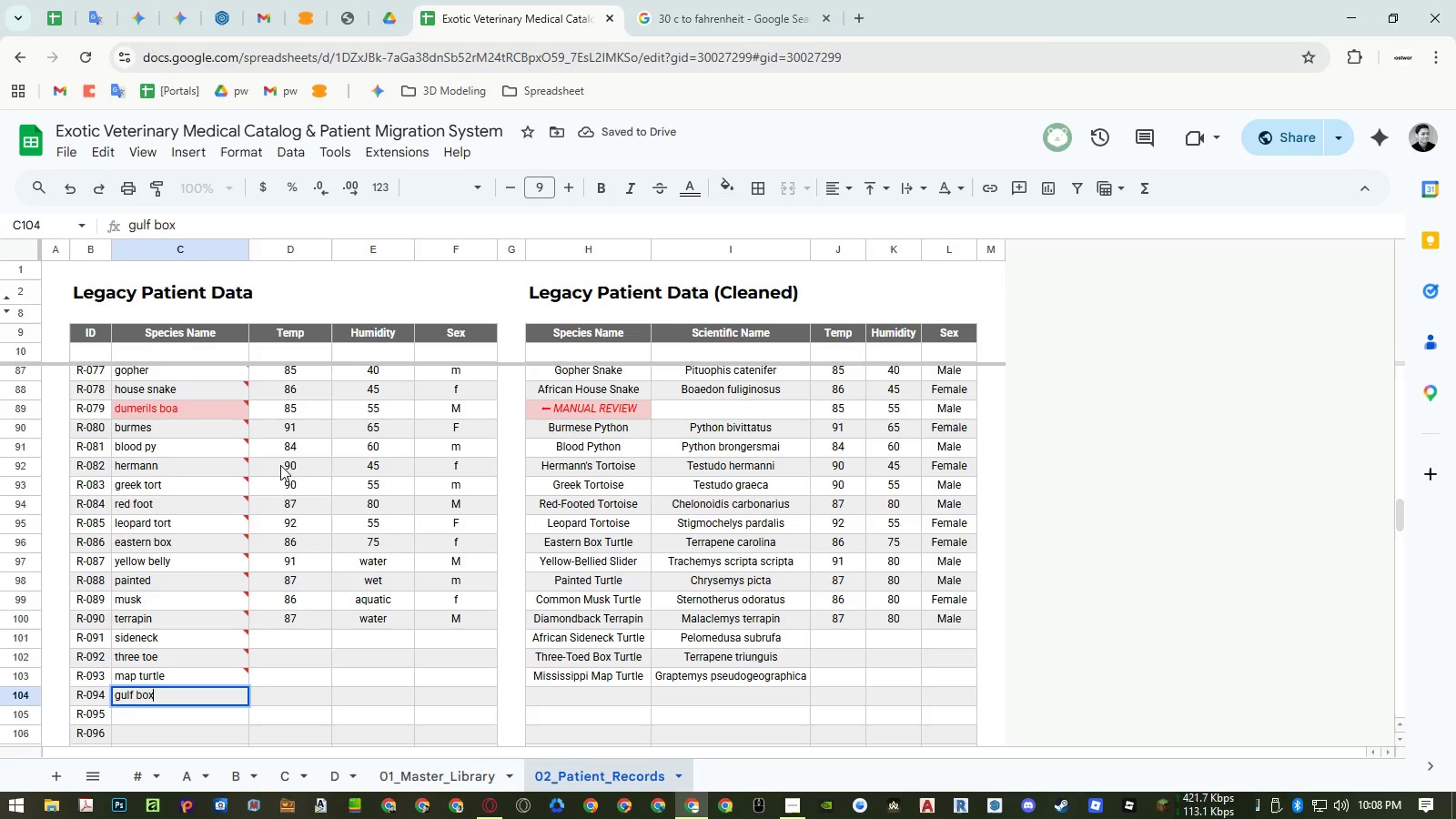 
key(Enter)
 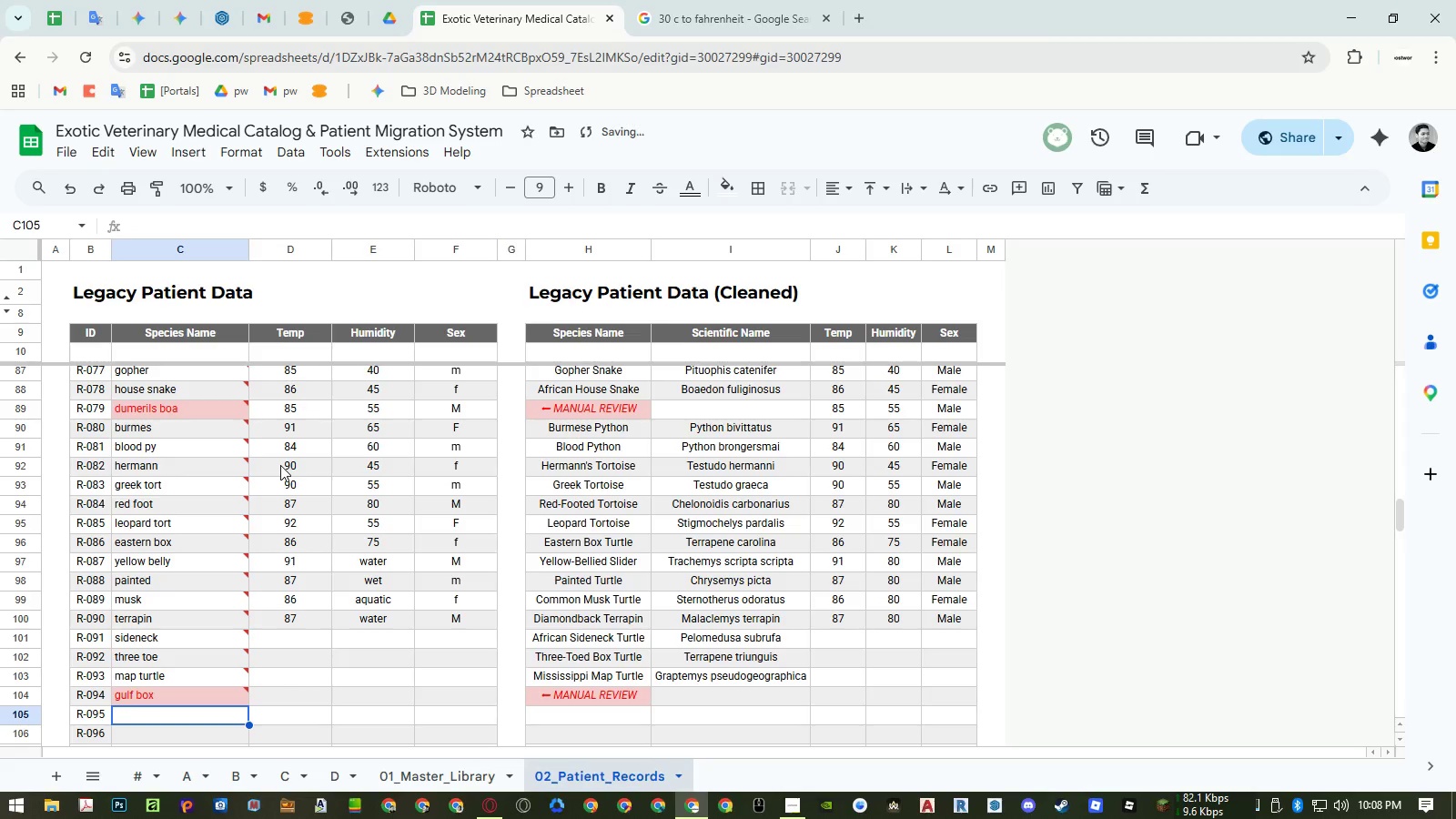 
type(beardie)
 